 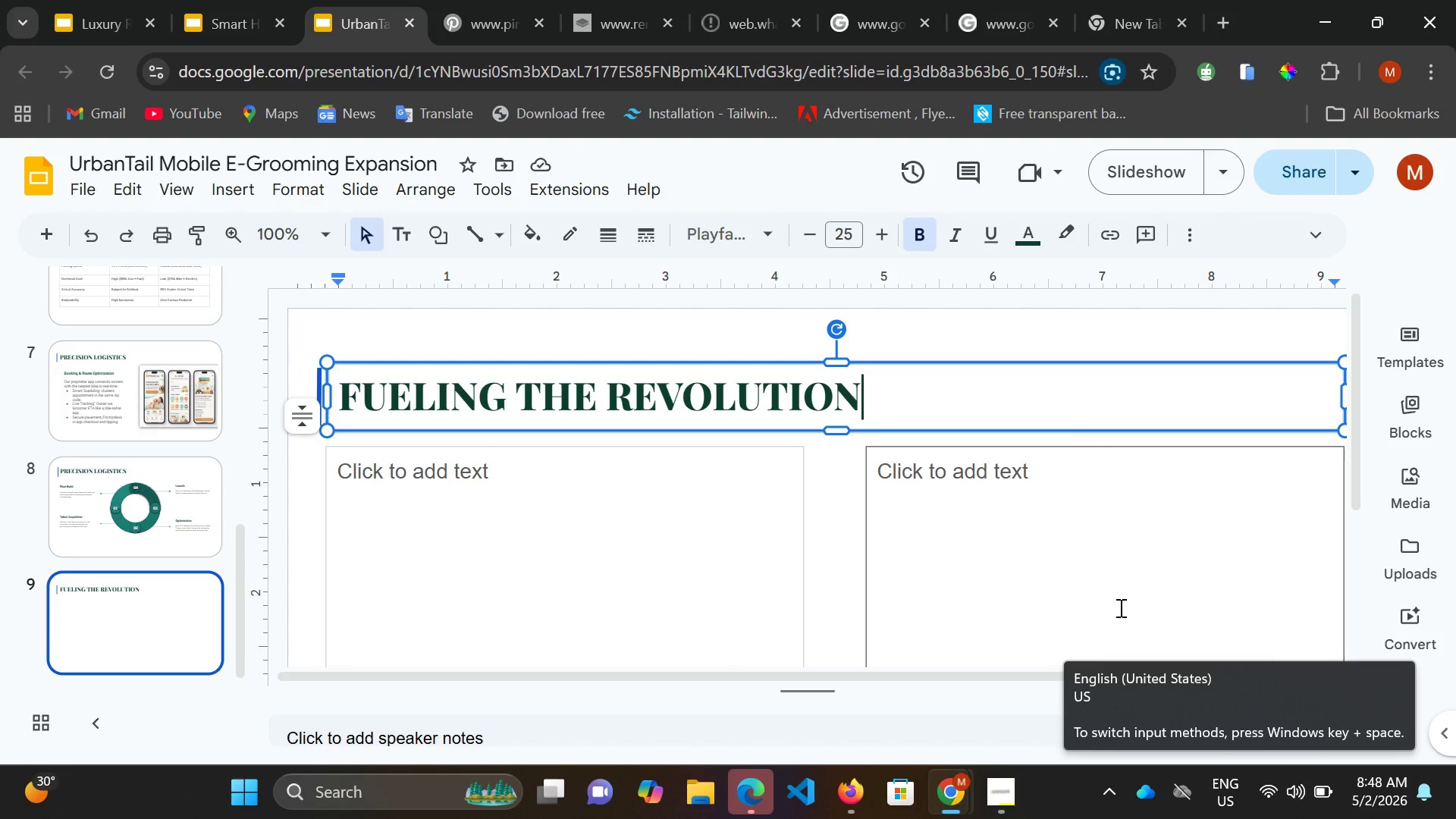 
scroll: coordinate [1060, 549], scroll_direction: down, amount: 4.0
 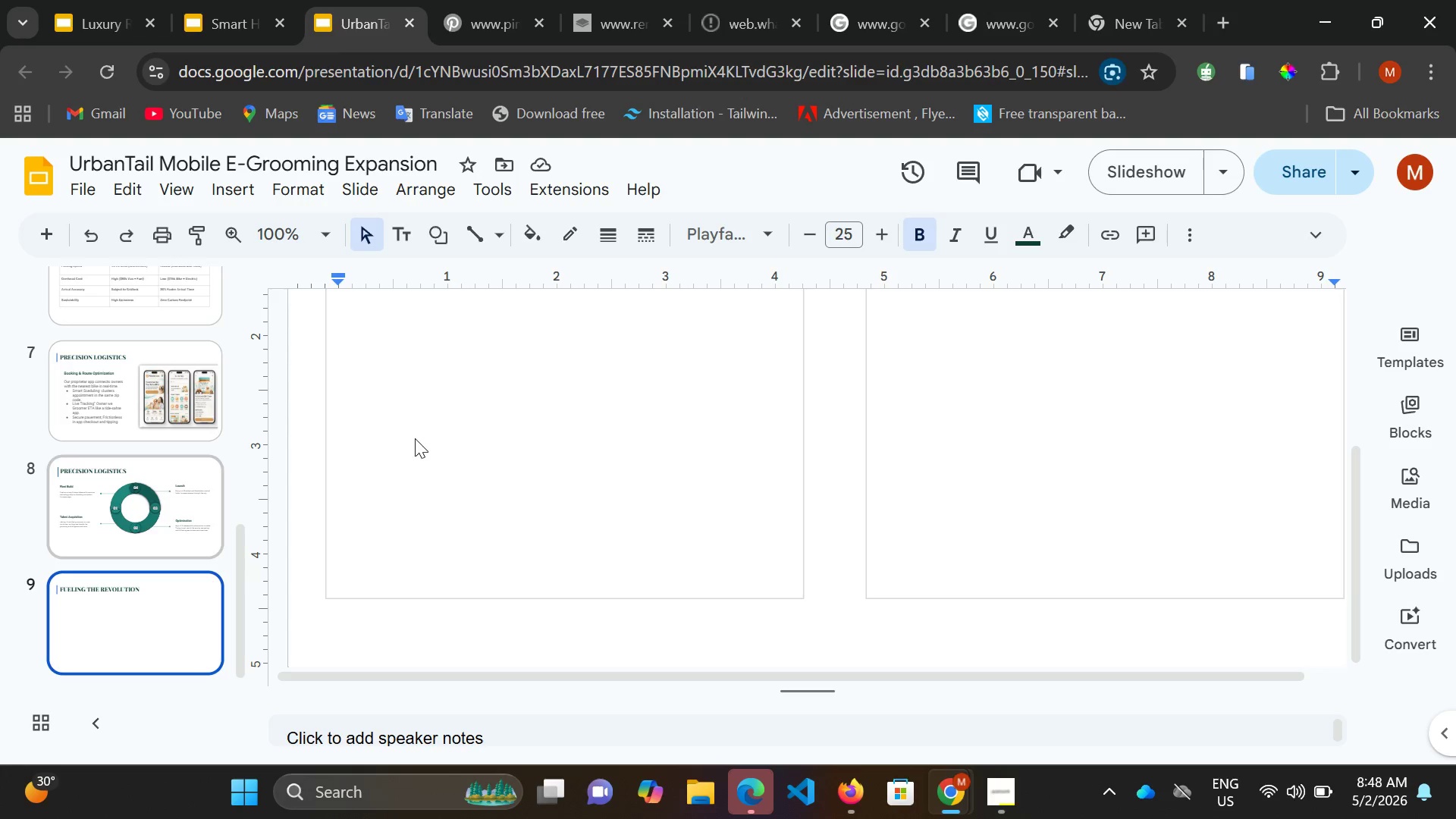 
wait(12.08)
 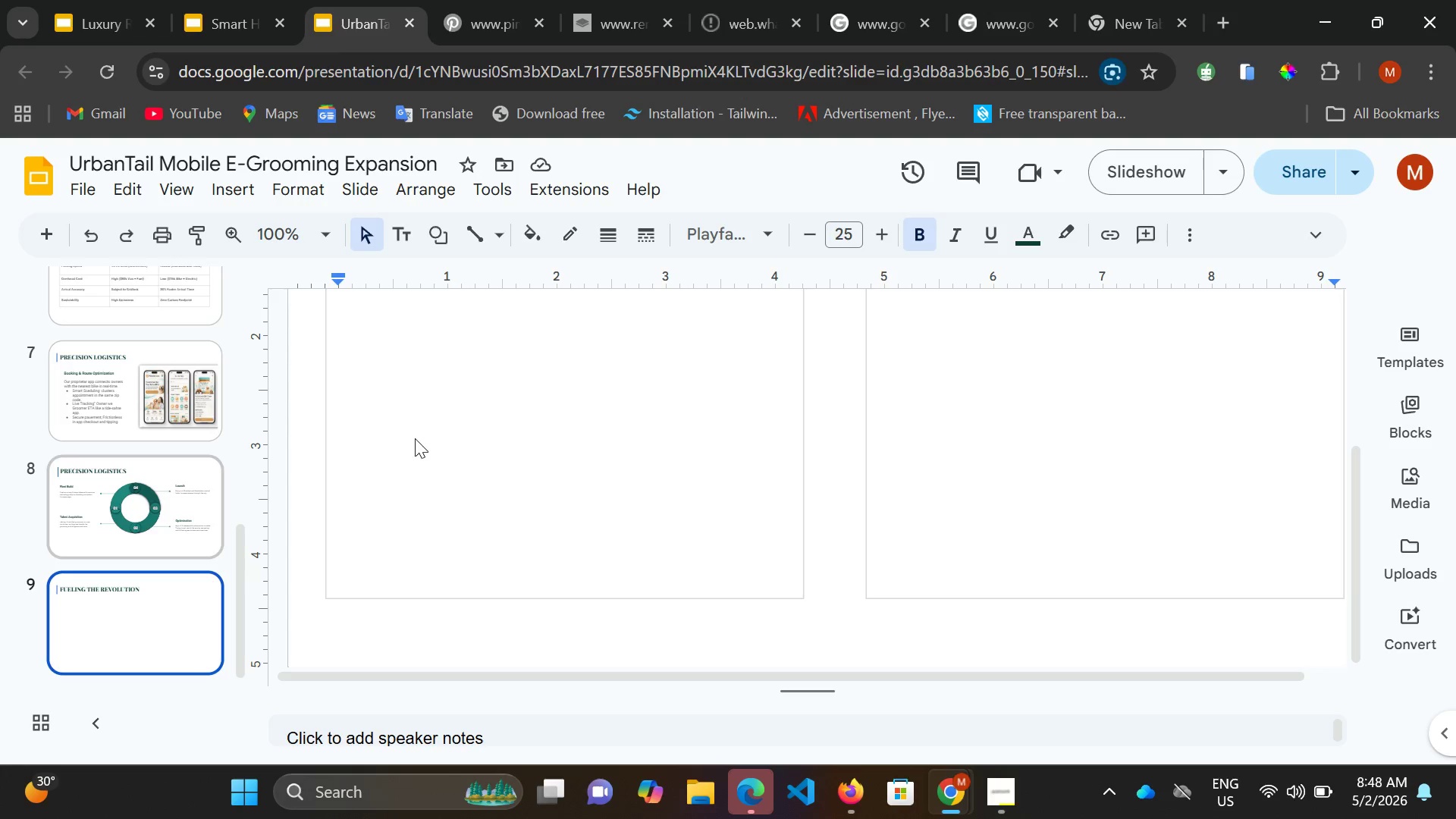 
left_click([235, 175])
 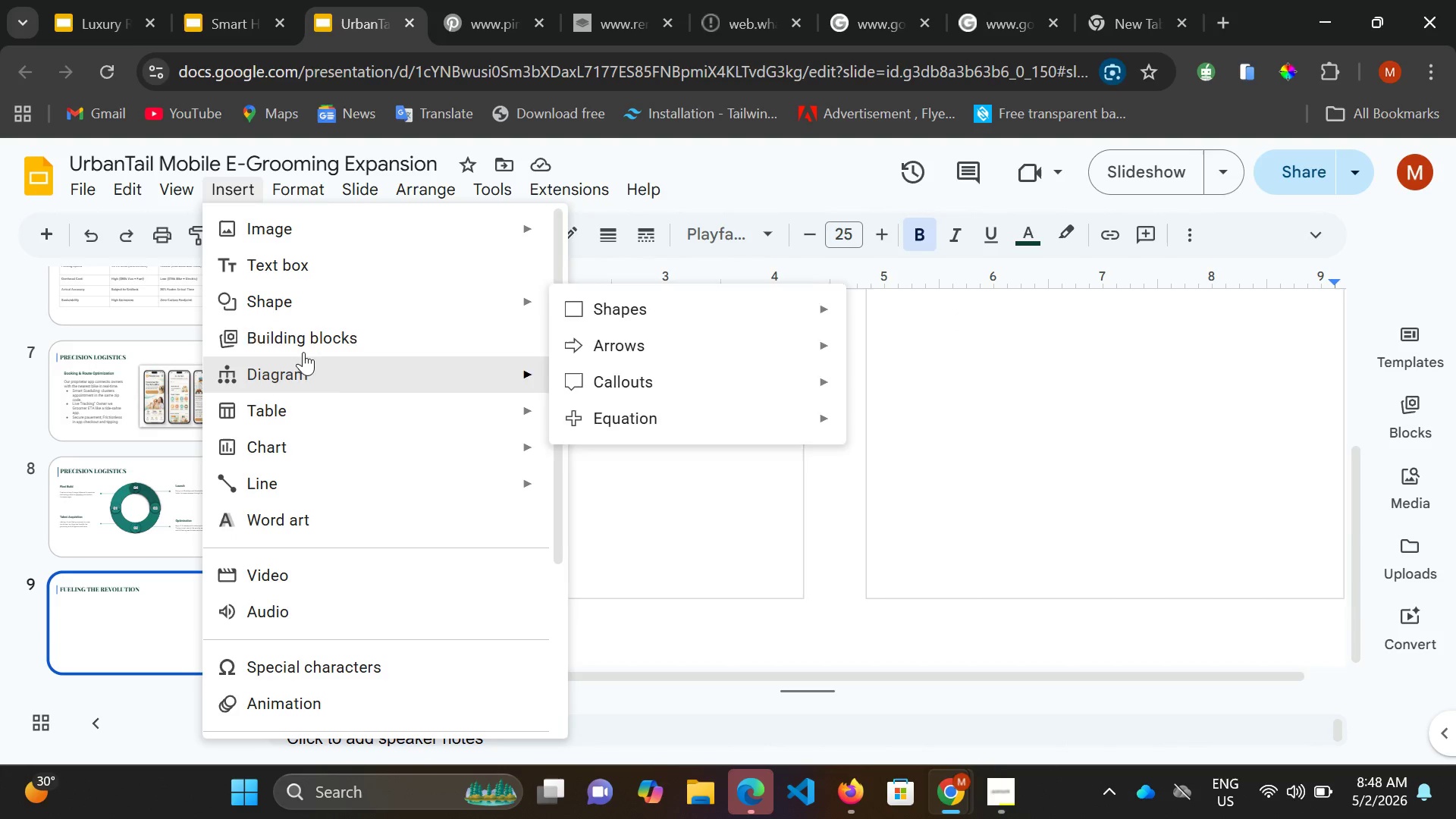 
left_click([444, 337])
 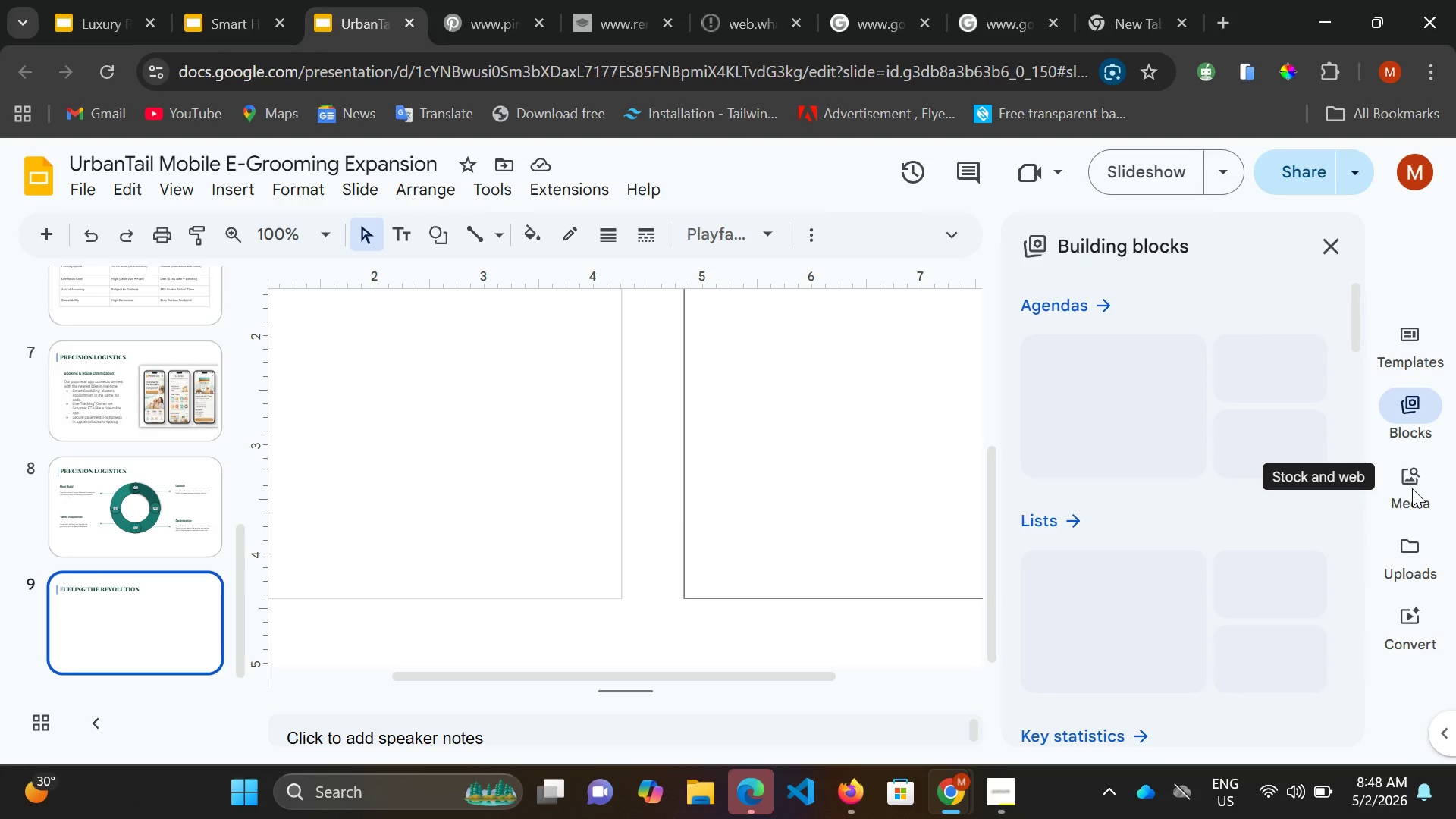 
mouse_move([1112, 483])
 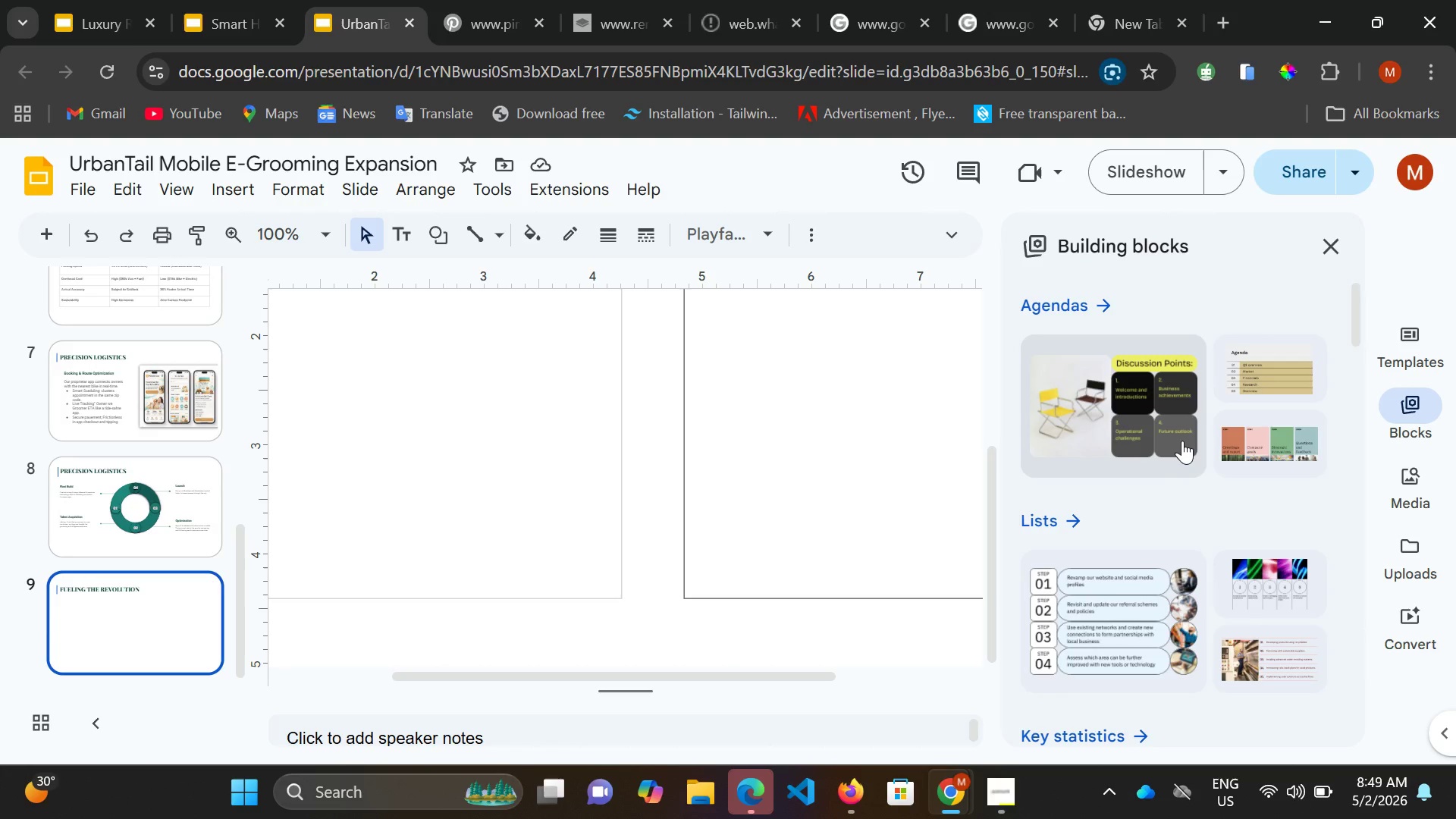 
wait(10.53)
 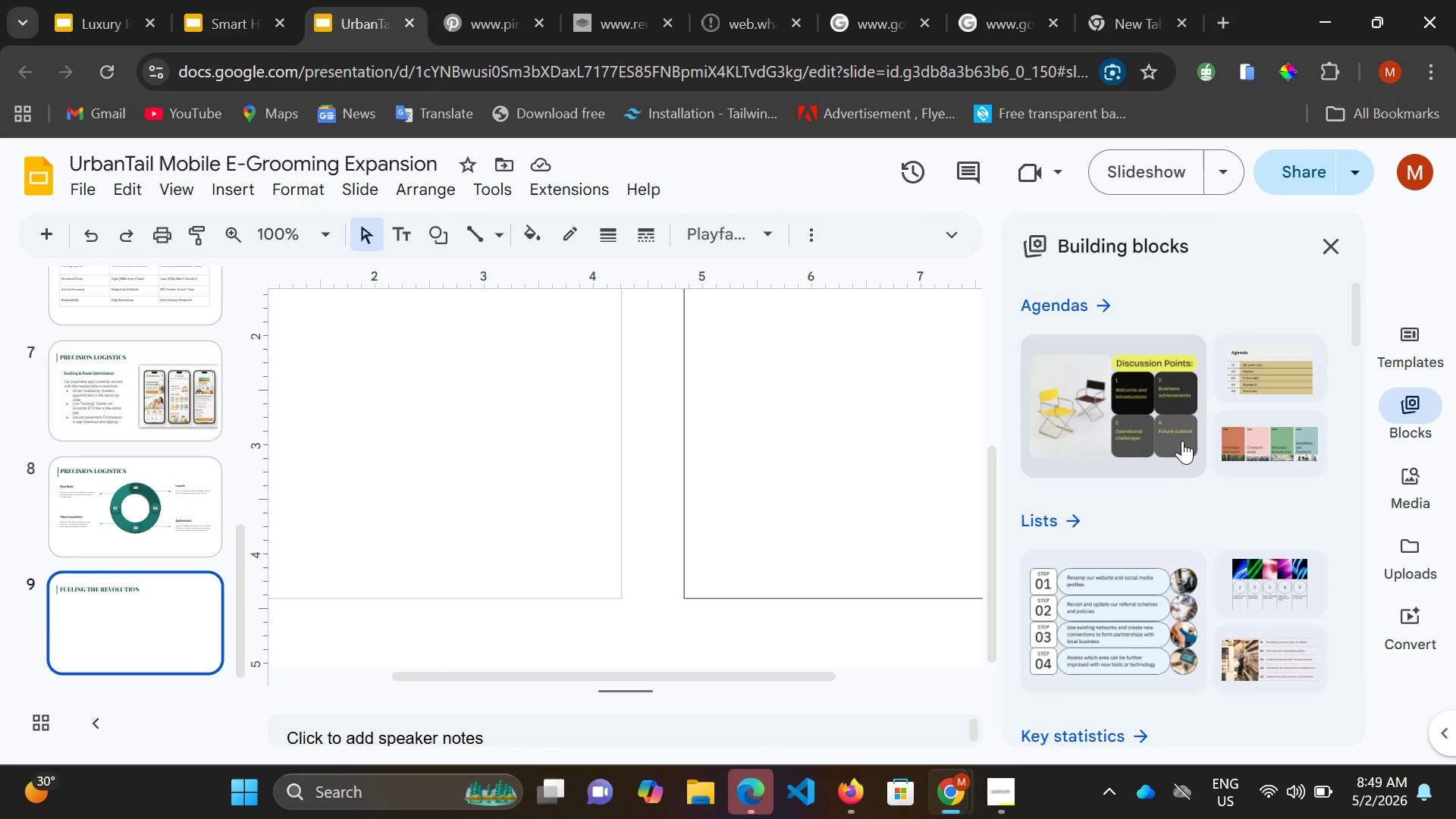 
scroll: coordinate [1146, 507], scroll_direction: down, amount: 8.0
 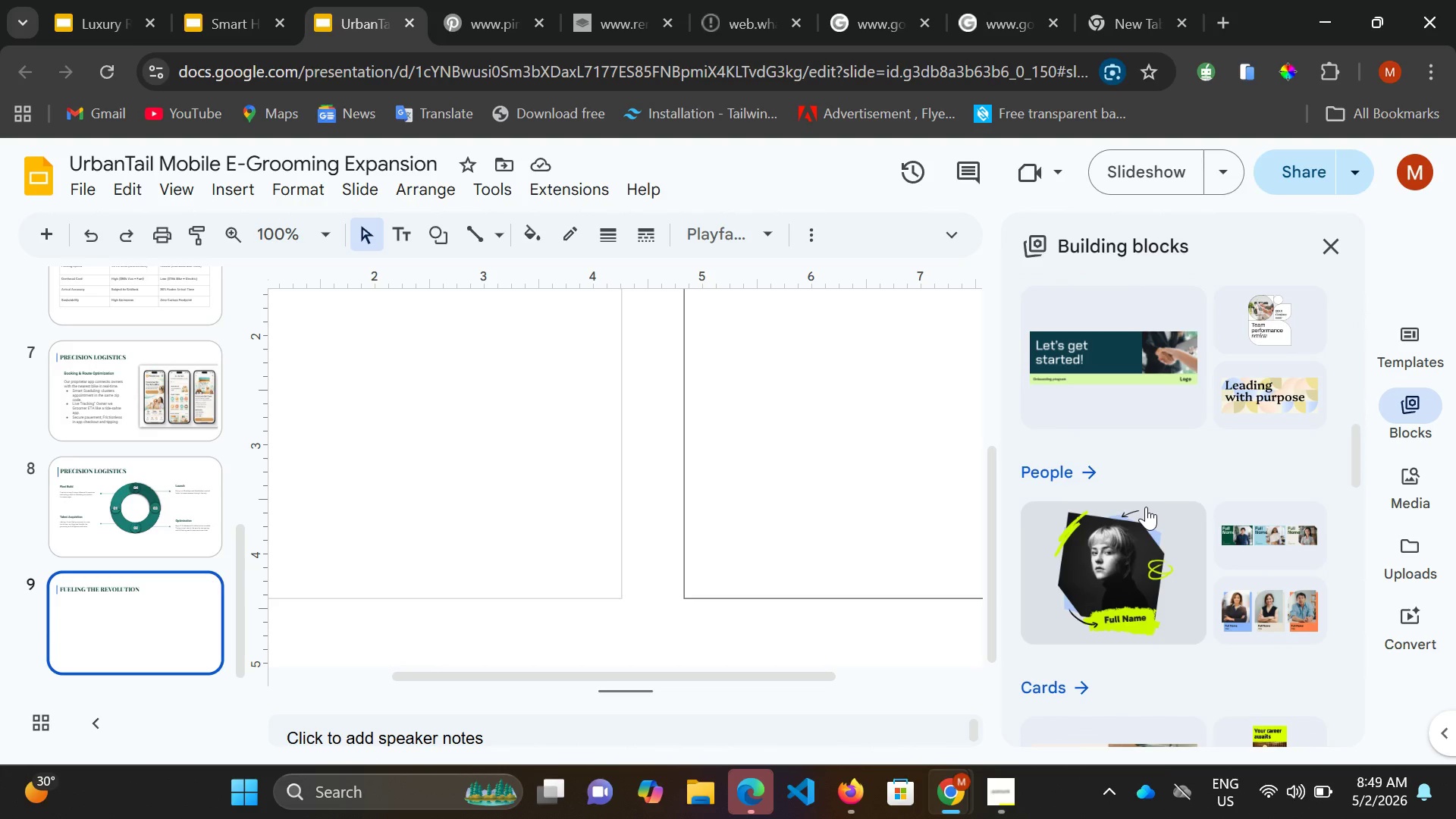 
wait(9.65)
 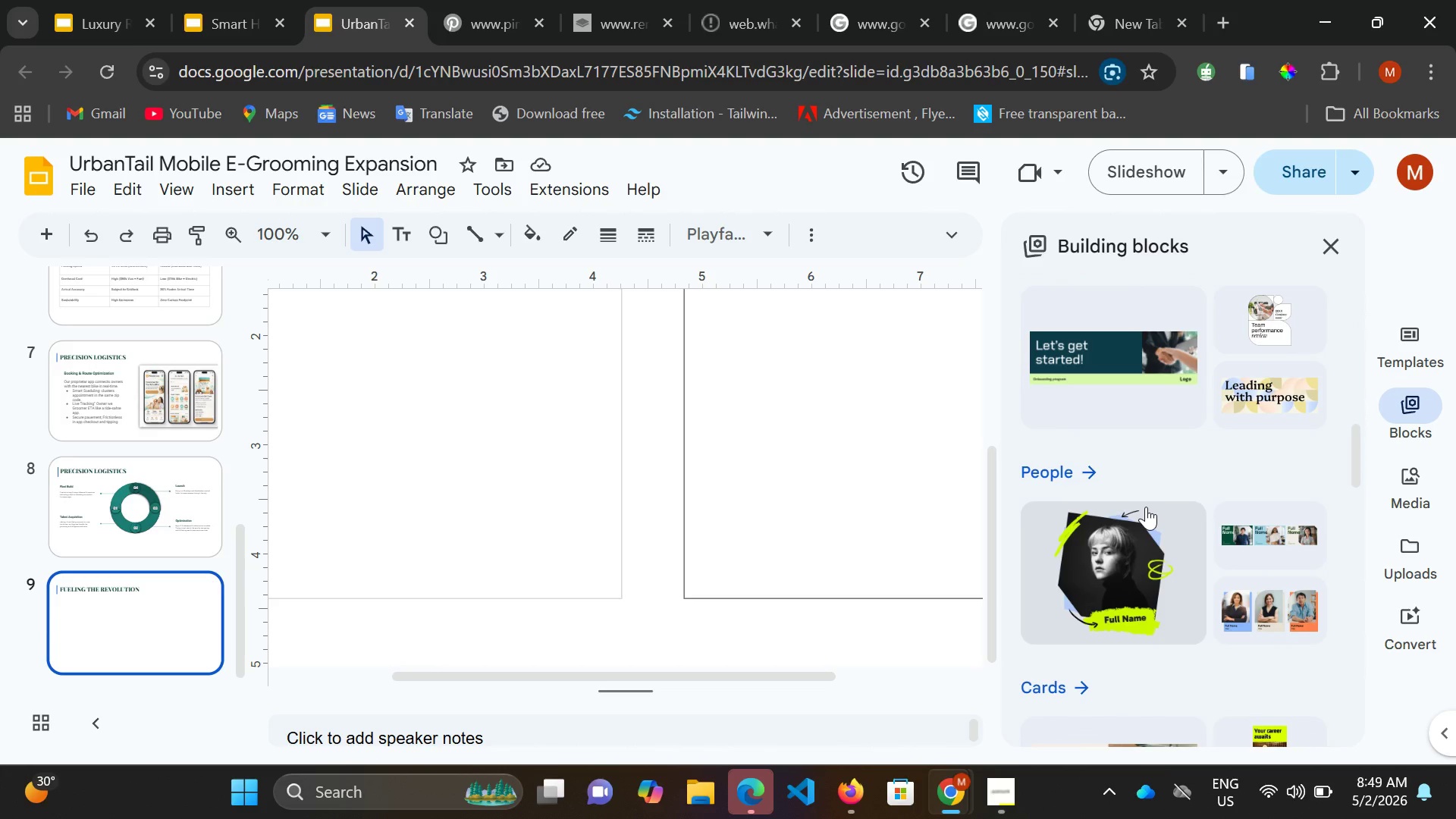 
scroll: coordinate [1120, 538], scroll_direction: down, amount: 3.0
 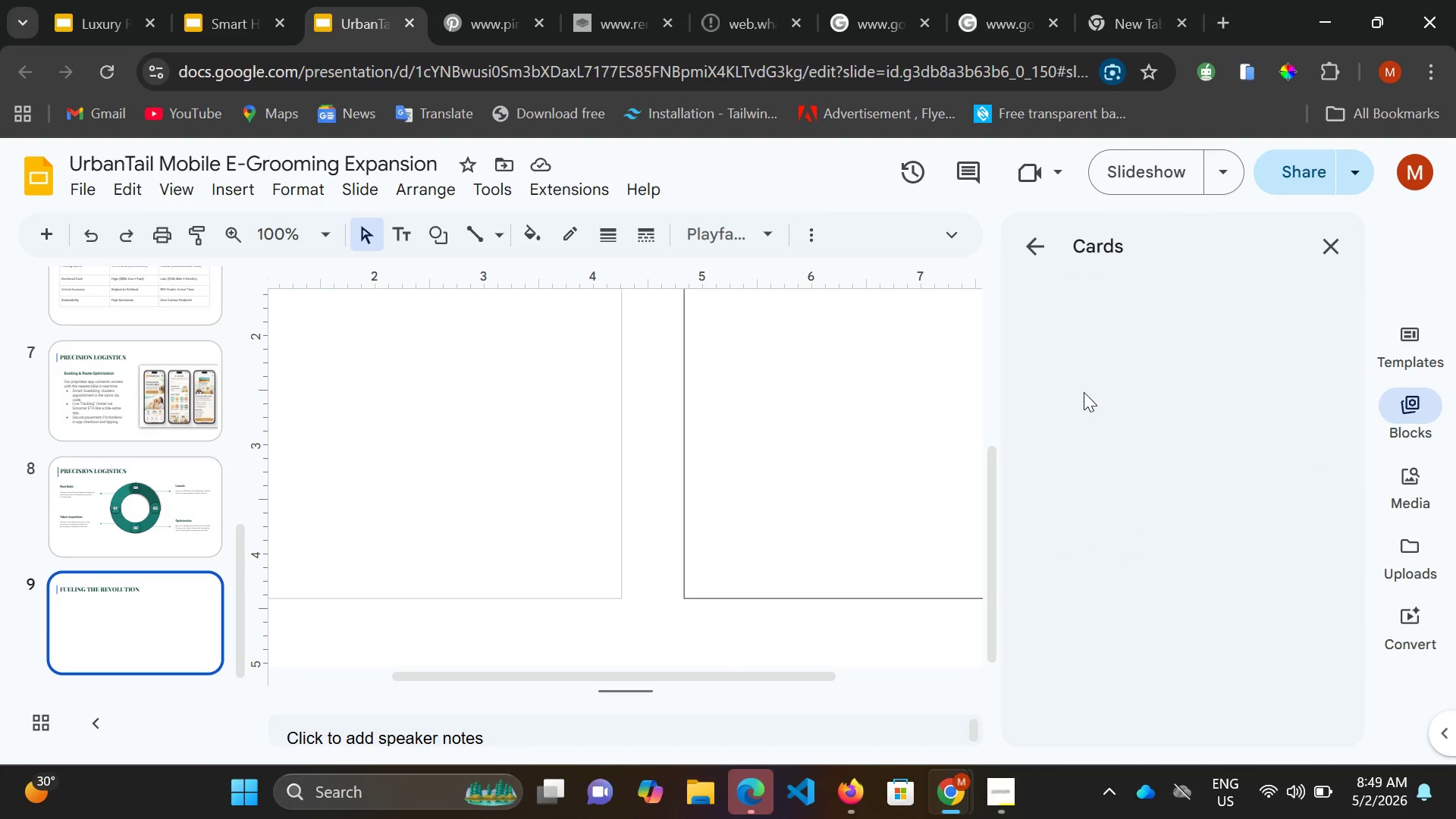 
wait(12.88)
 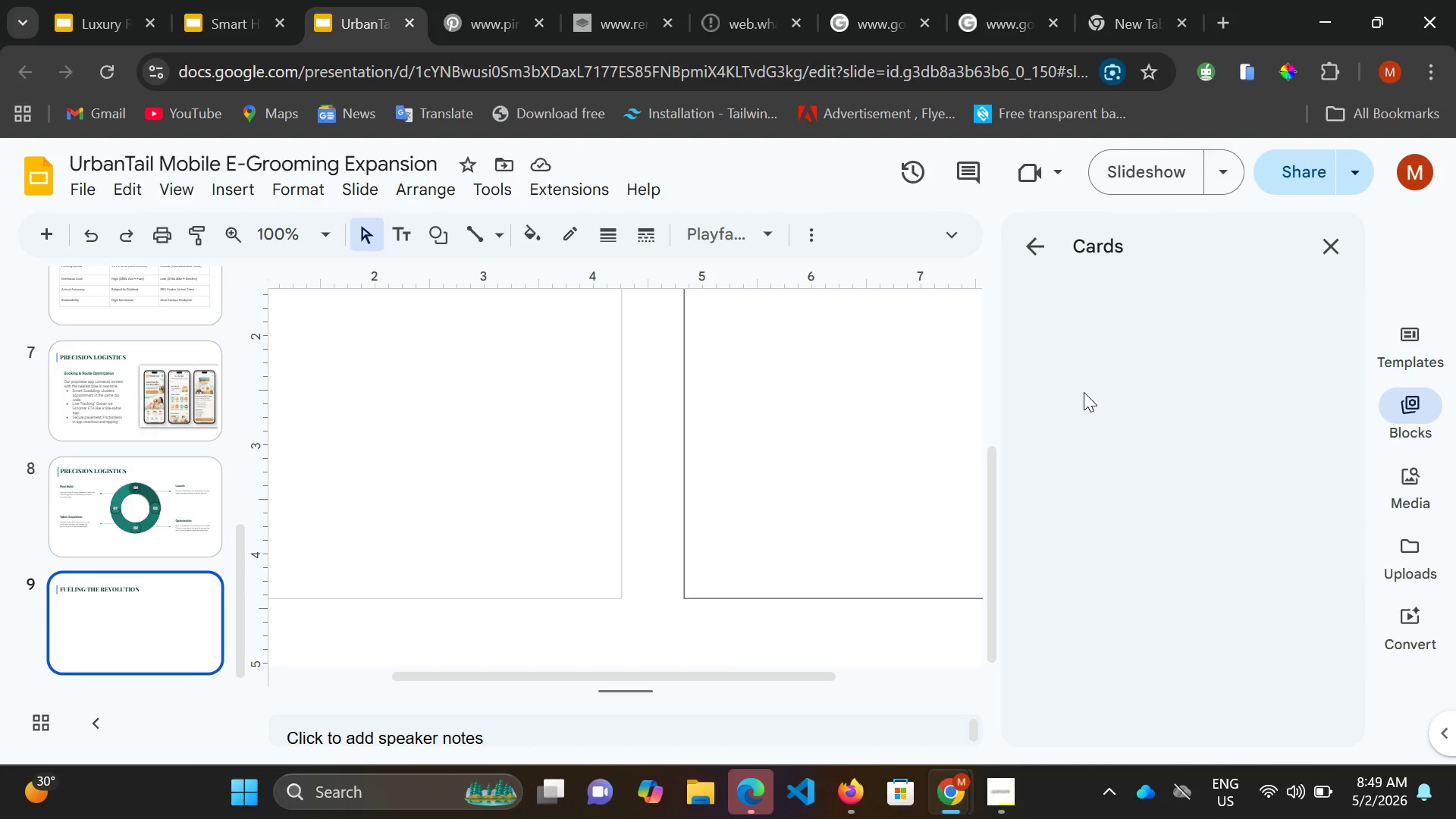 
scroll: coordinate [1169, 635], scroll_direction: down, amount: 3.0
 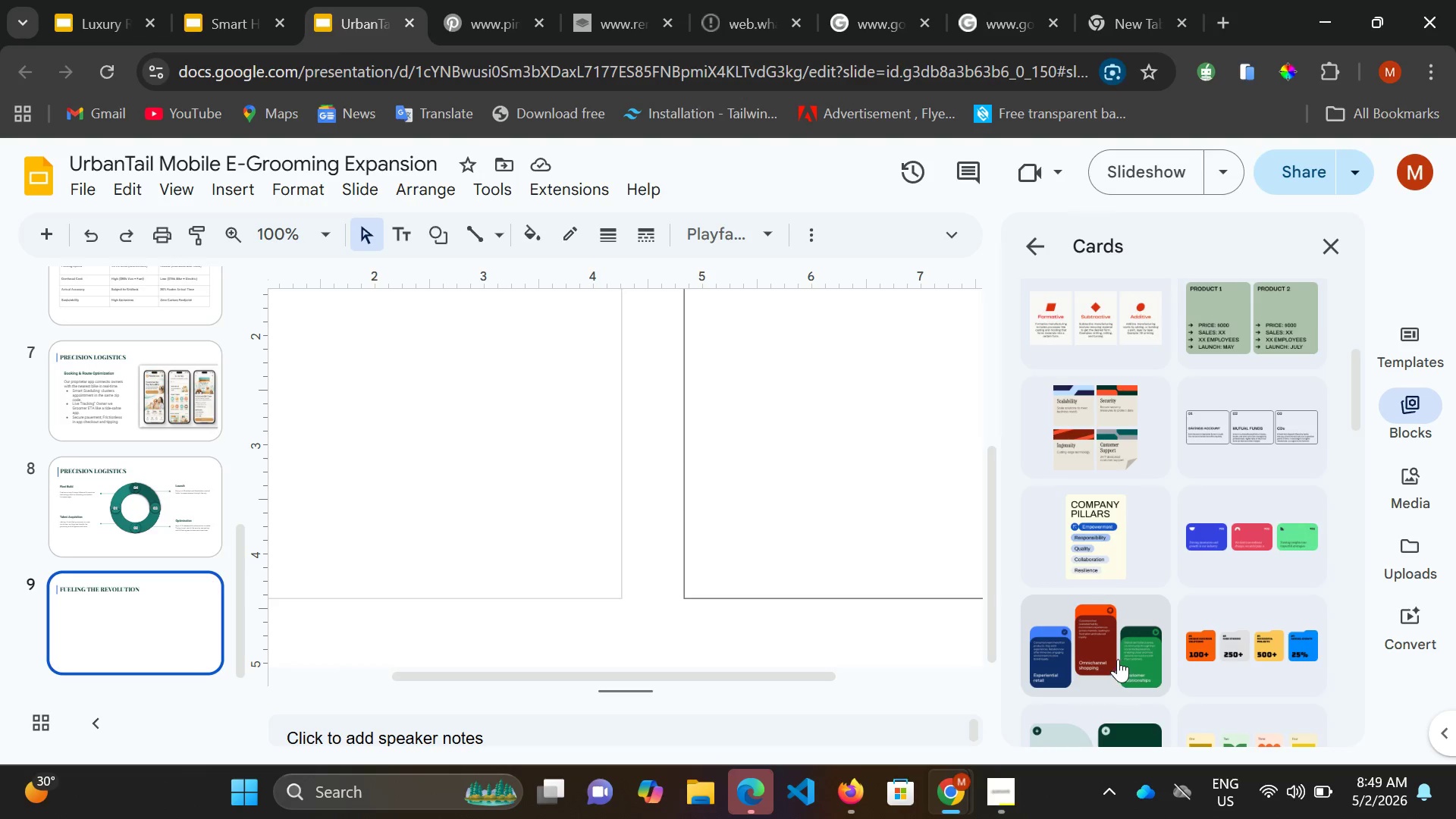 
left_click([1118, 659])
 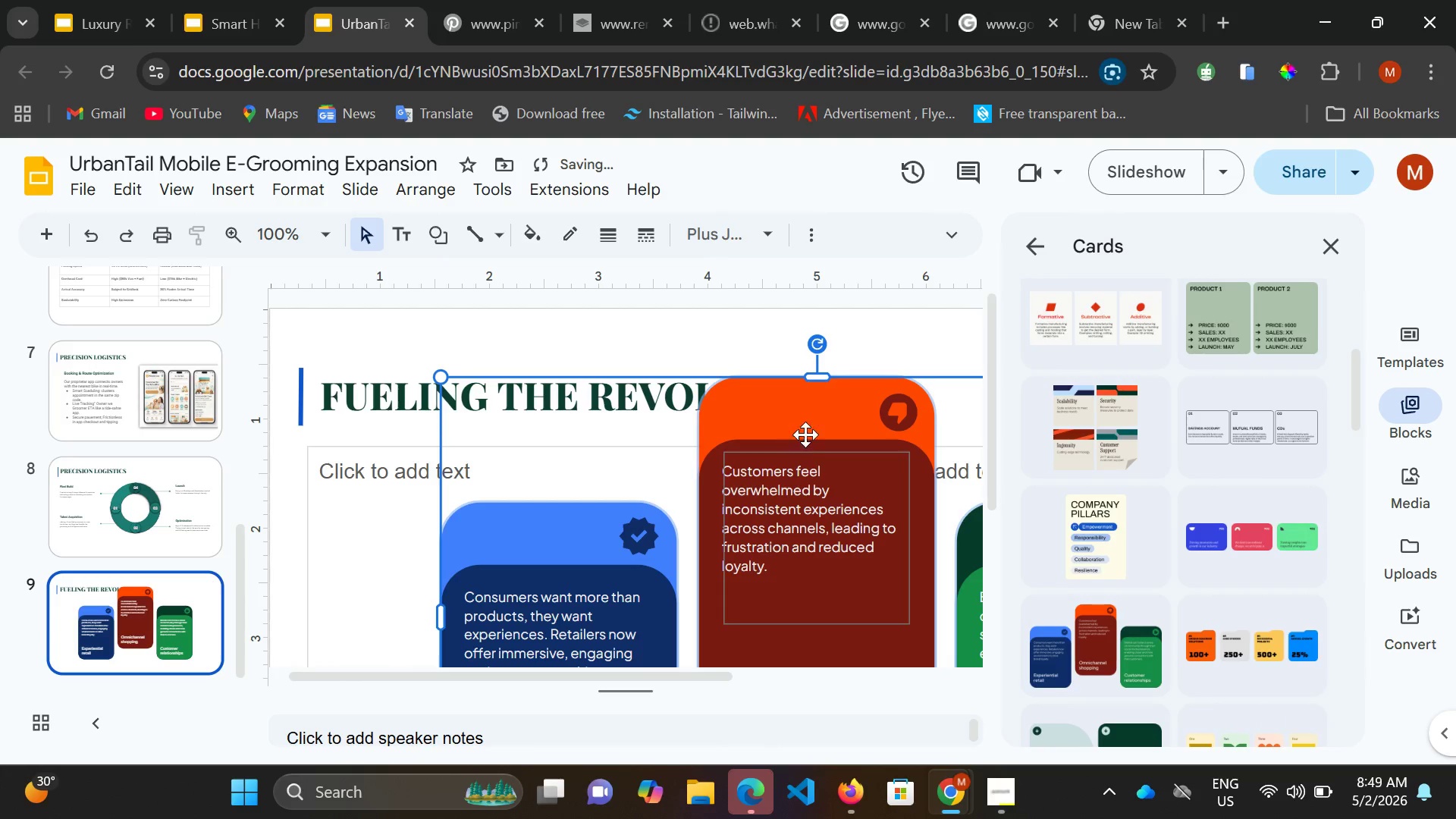 
scroll: coordinate [847, 438], scroll_direction: down, amount: 2.0
 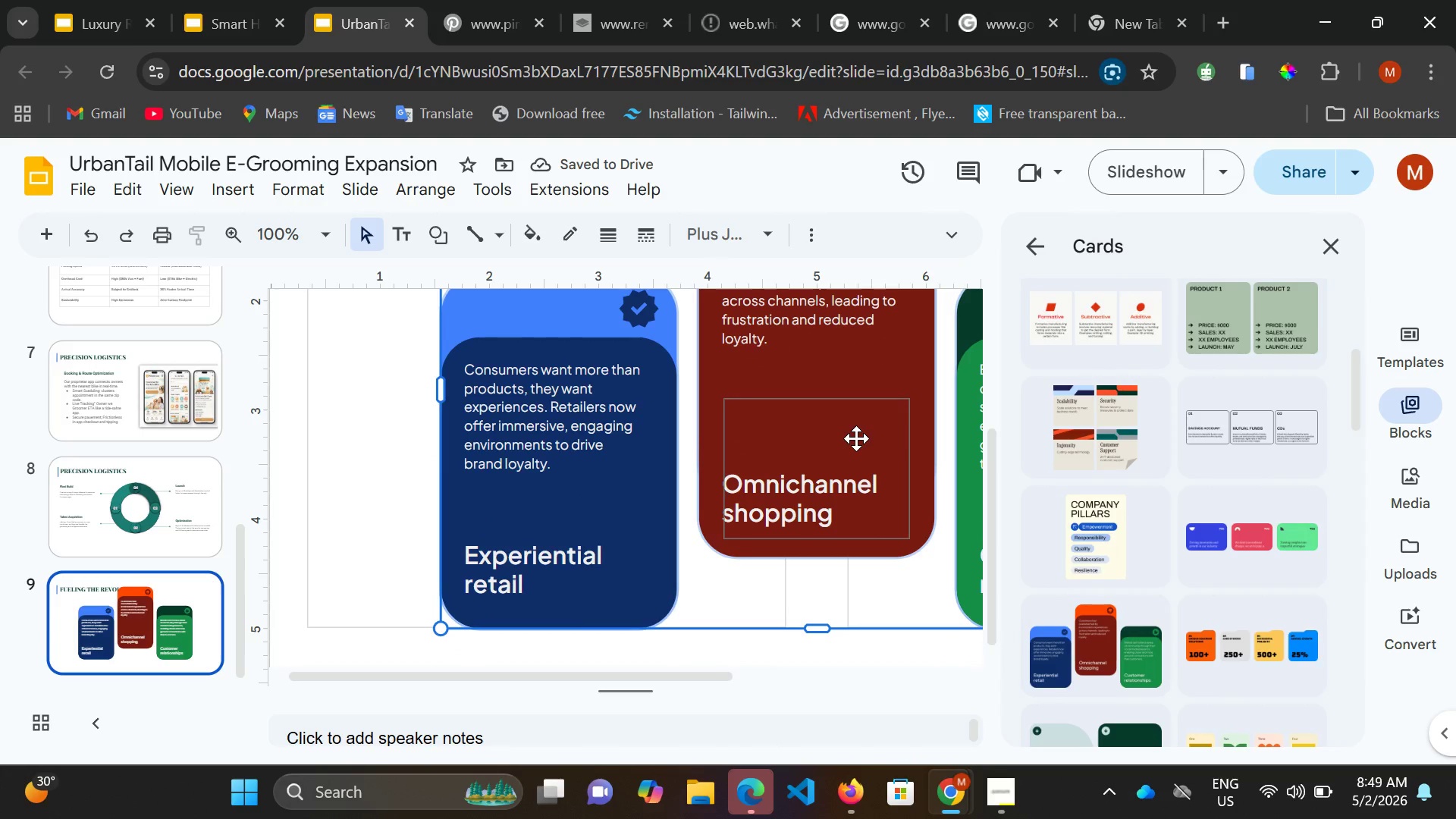 
scroll: coordinate [856, 438], scroll_direction: up, amount: 2.0
 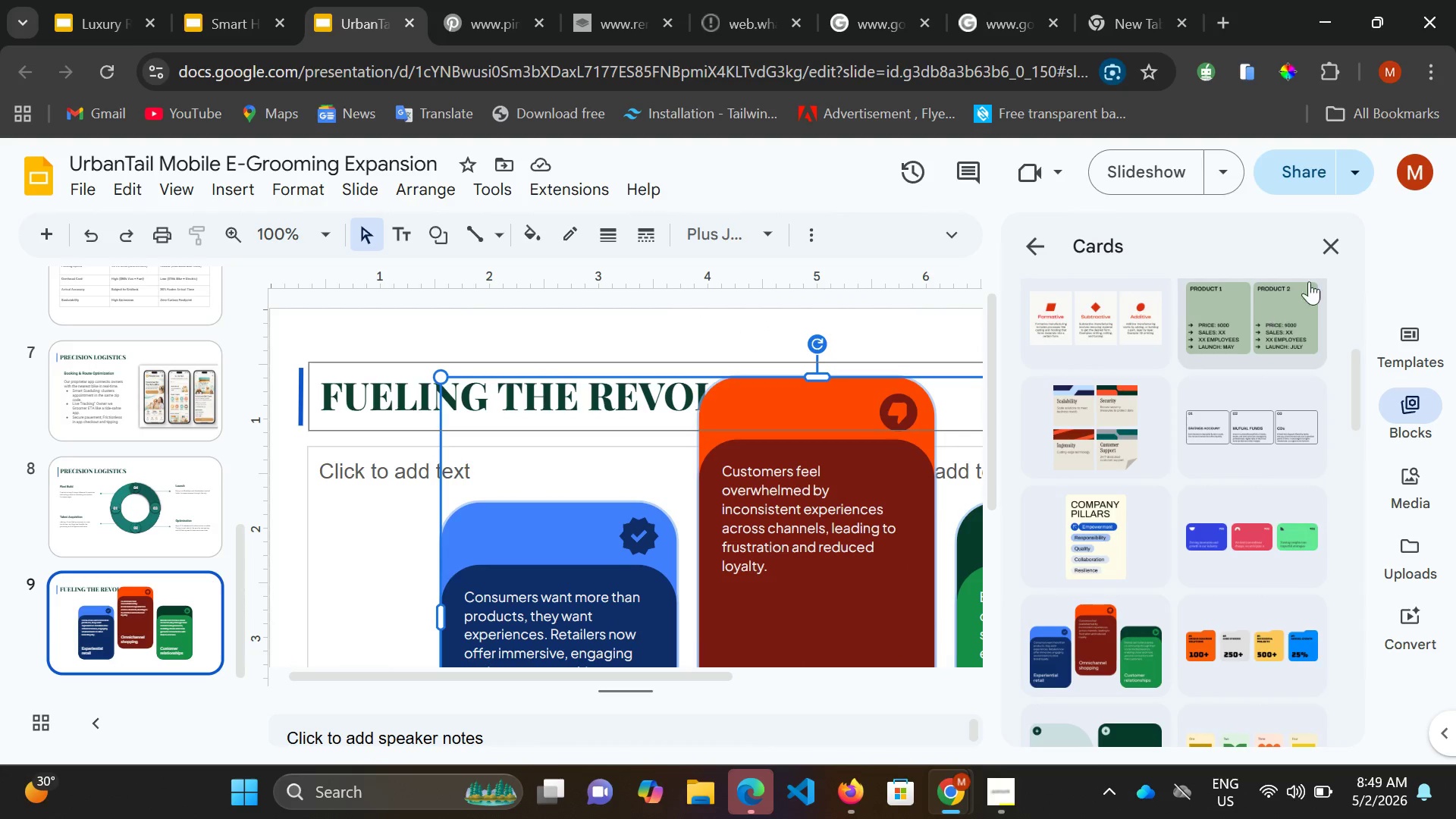 
left_click([1341, 241])
 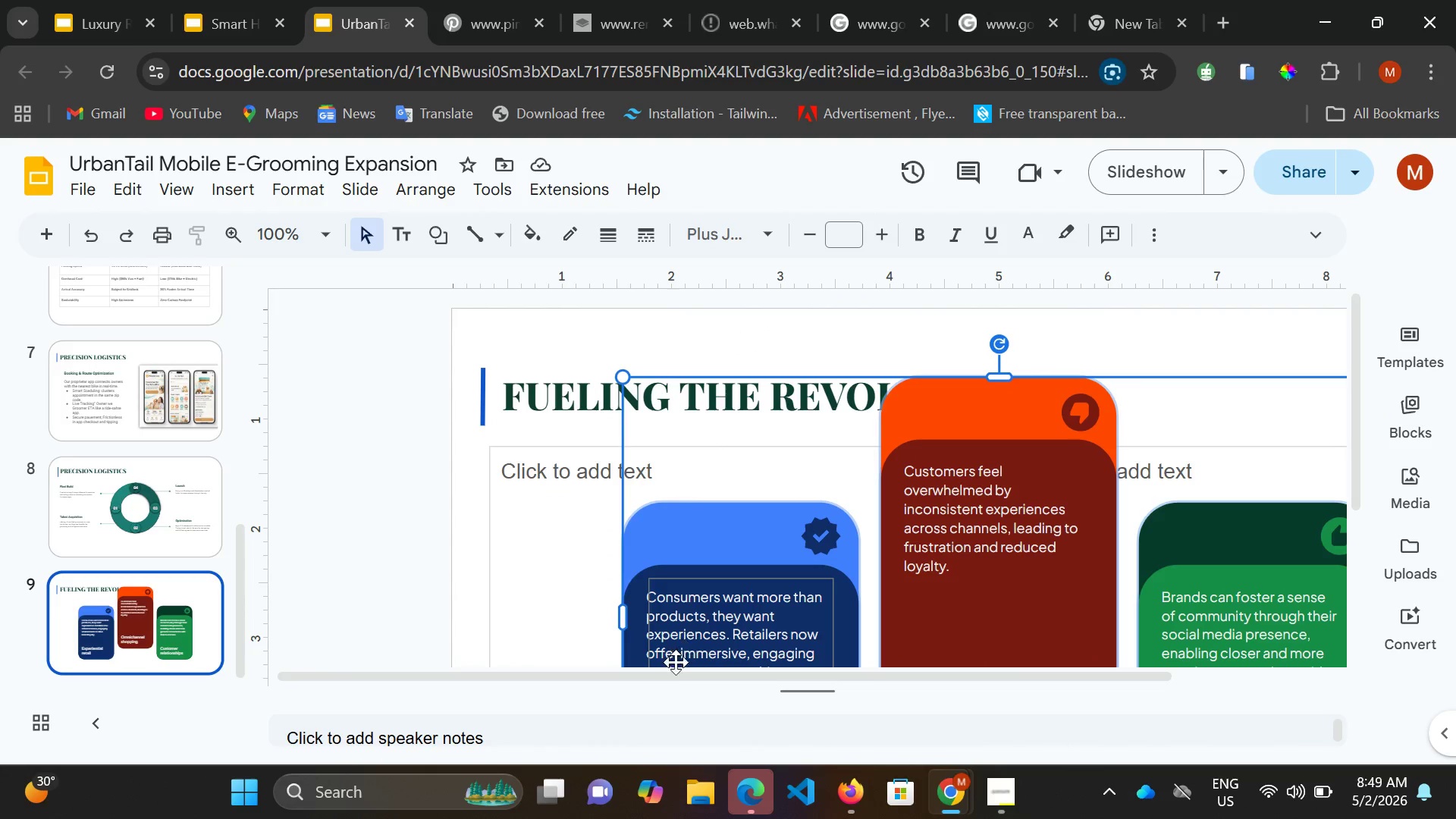 
left_click_drag(start_coordinate=[666, 674], to_coordinate=[869, 706])
 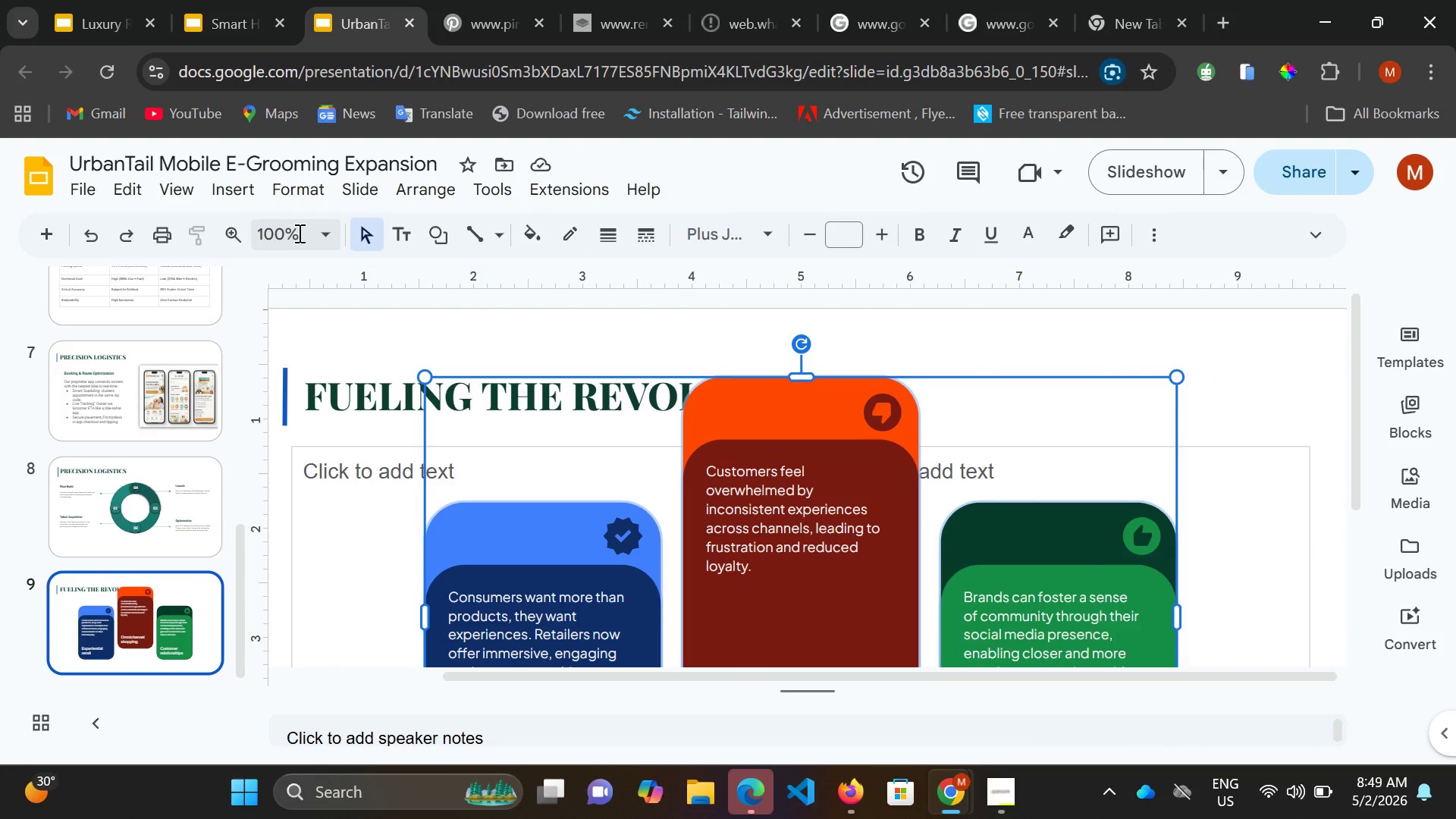 
left_click([307, 235])
 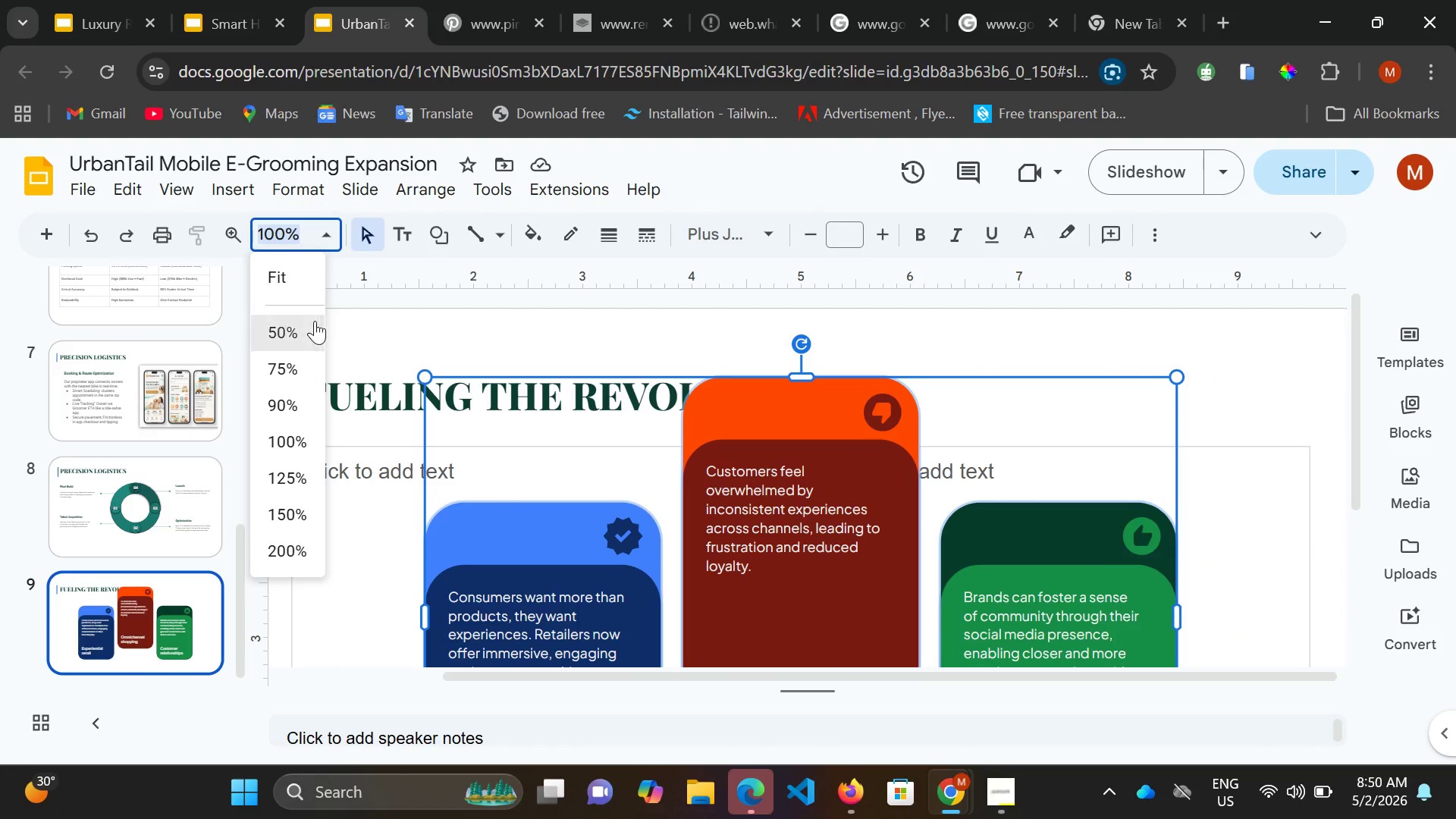 
left_click([310, 332])
 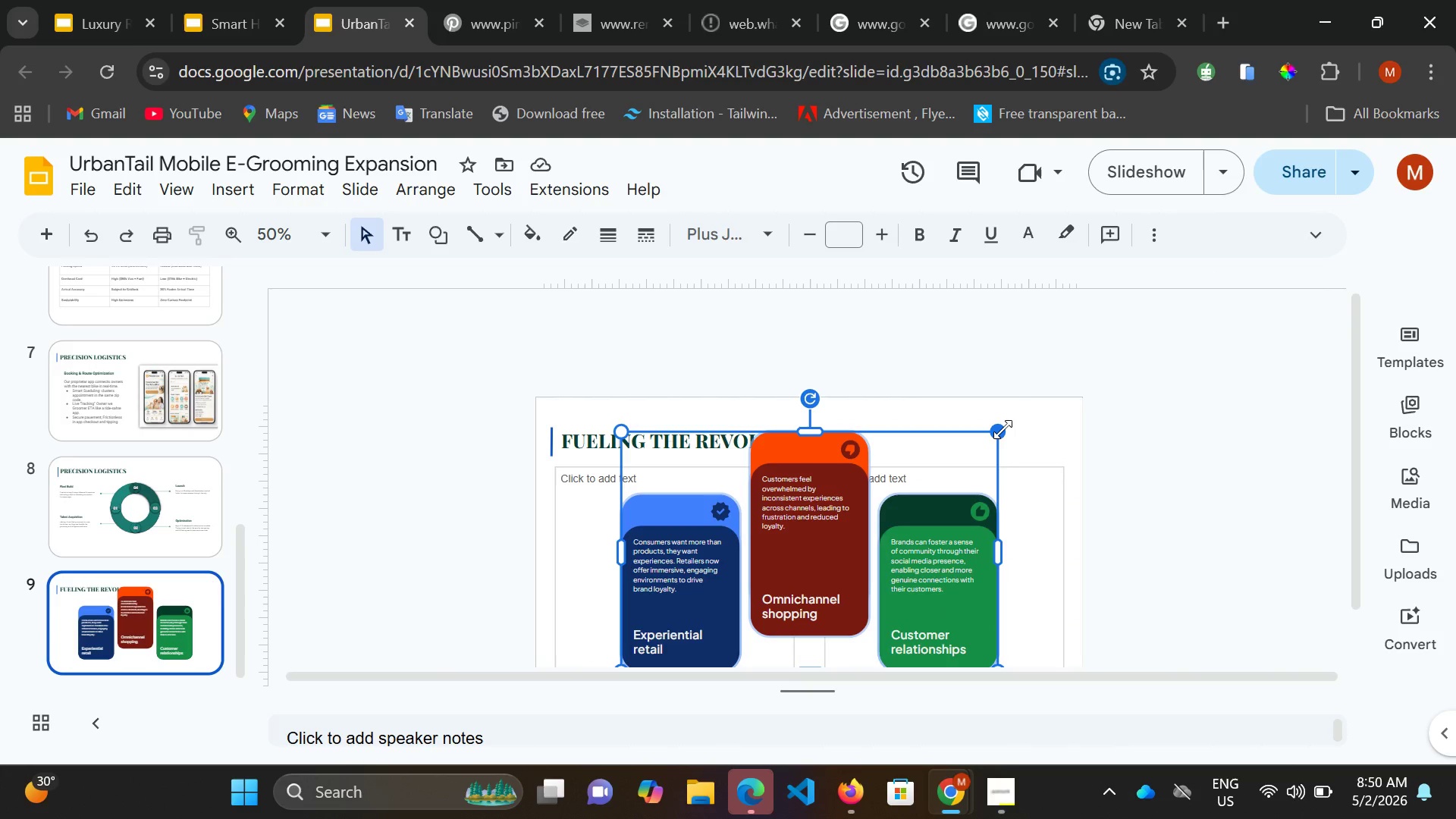 
left_click_drag(start_coordinate=[1000, 429], to_coordinate=[836, 575])
 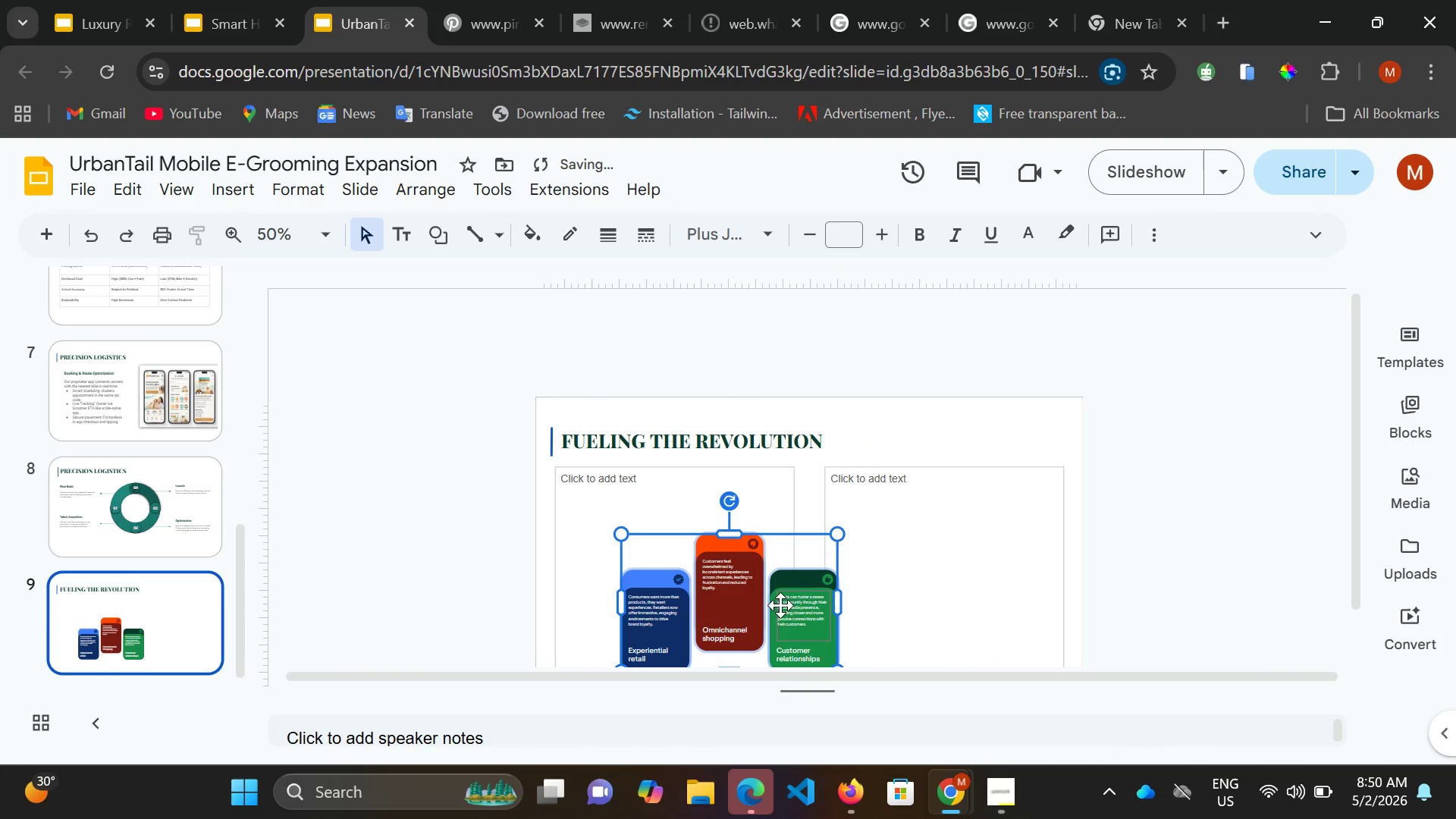 
left_click_drag(start_coordinate=[780, 605], to_coordinate=[986, 570])
 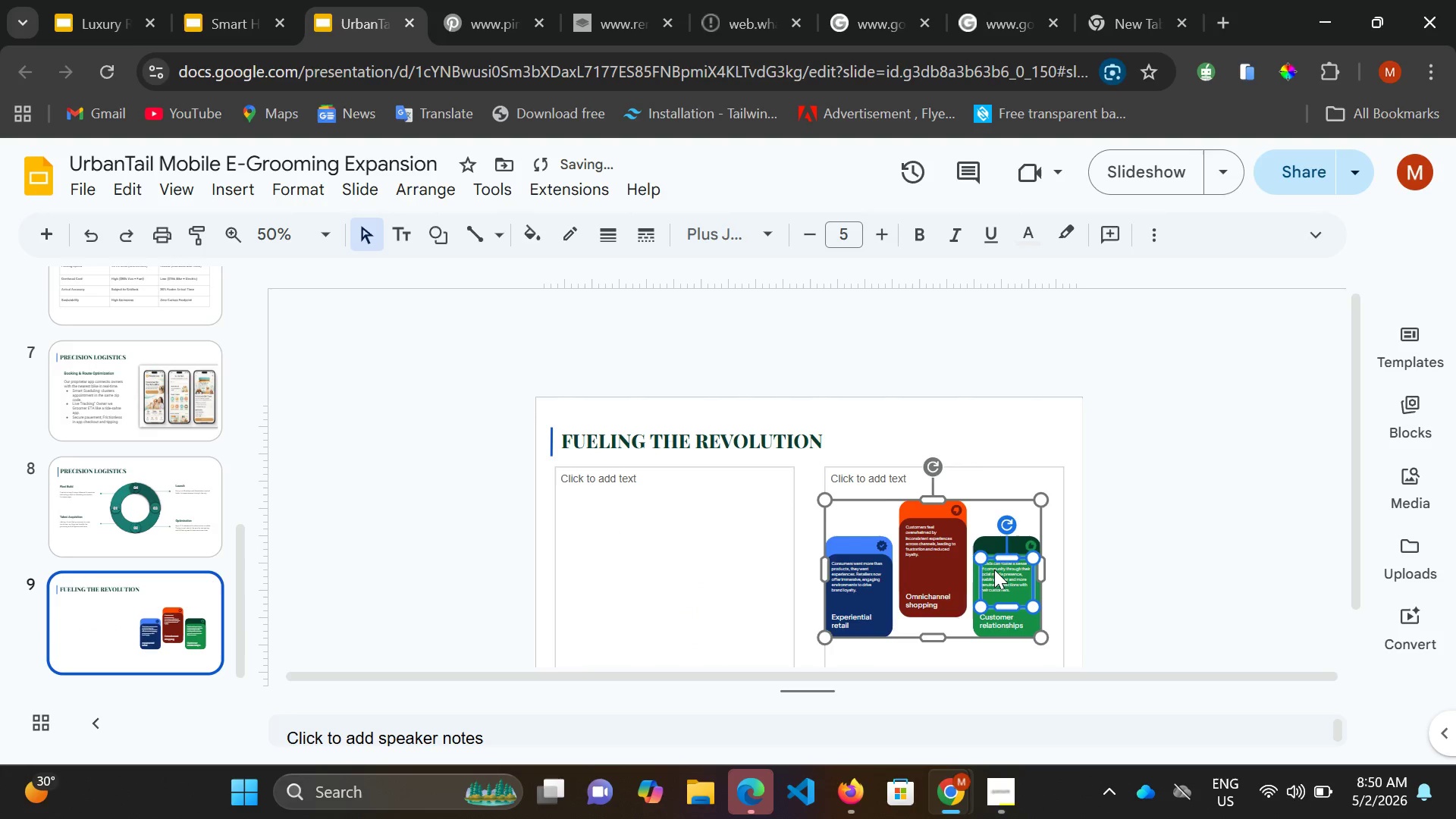 
double_click([994, 570])
 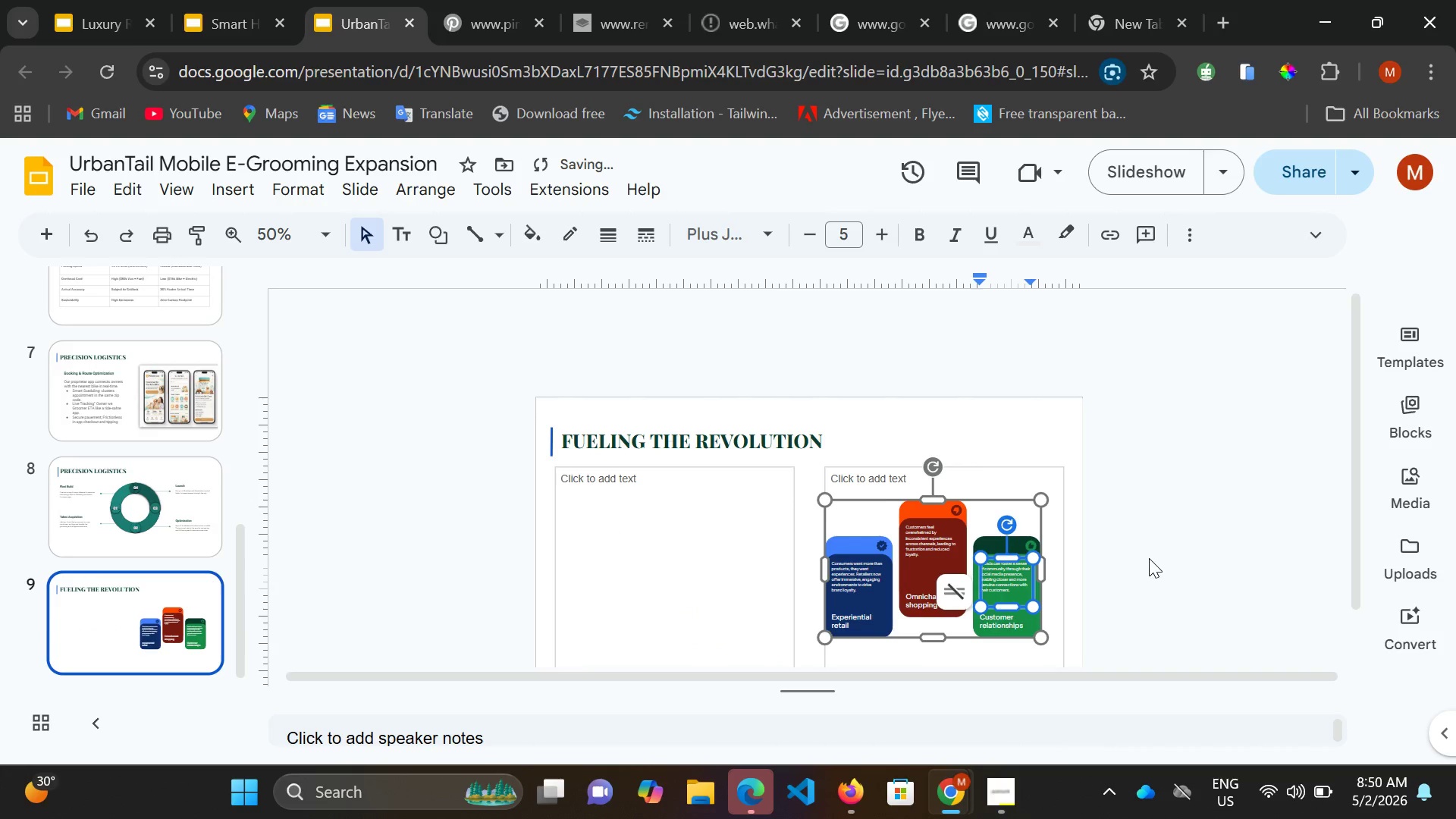 
left_click([1149, 558])
 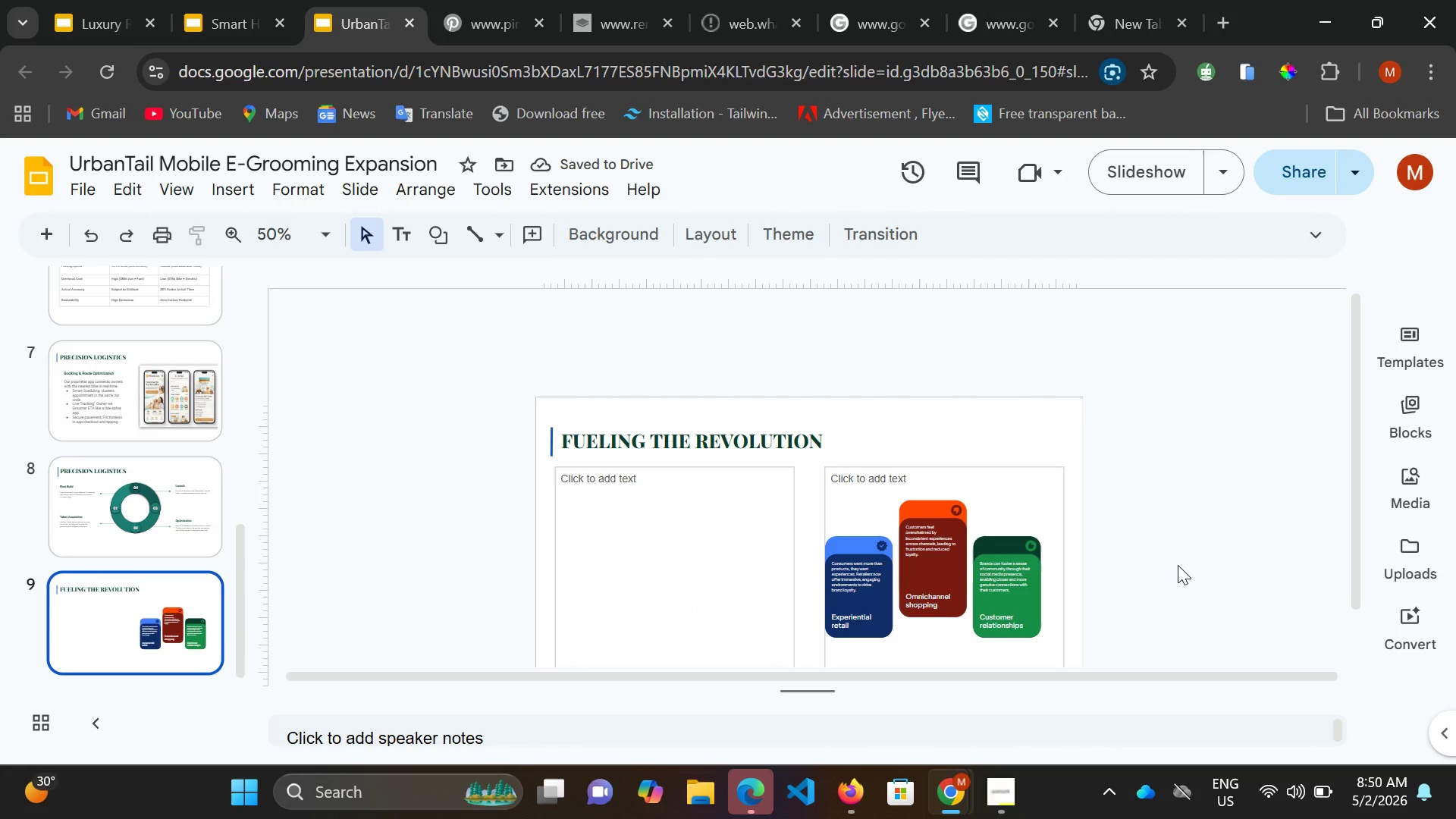 
scroll: coordinate [1179, 565], scroll_direction: down, amount: 1.0
 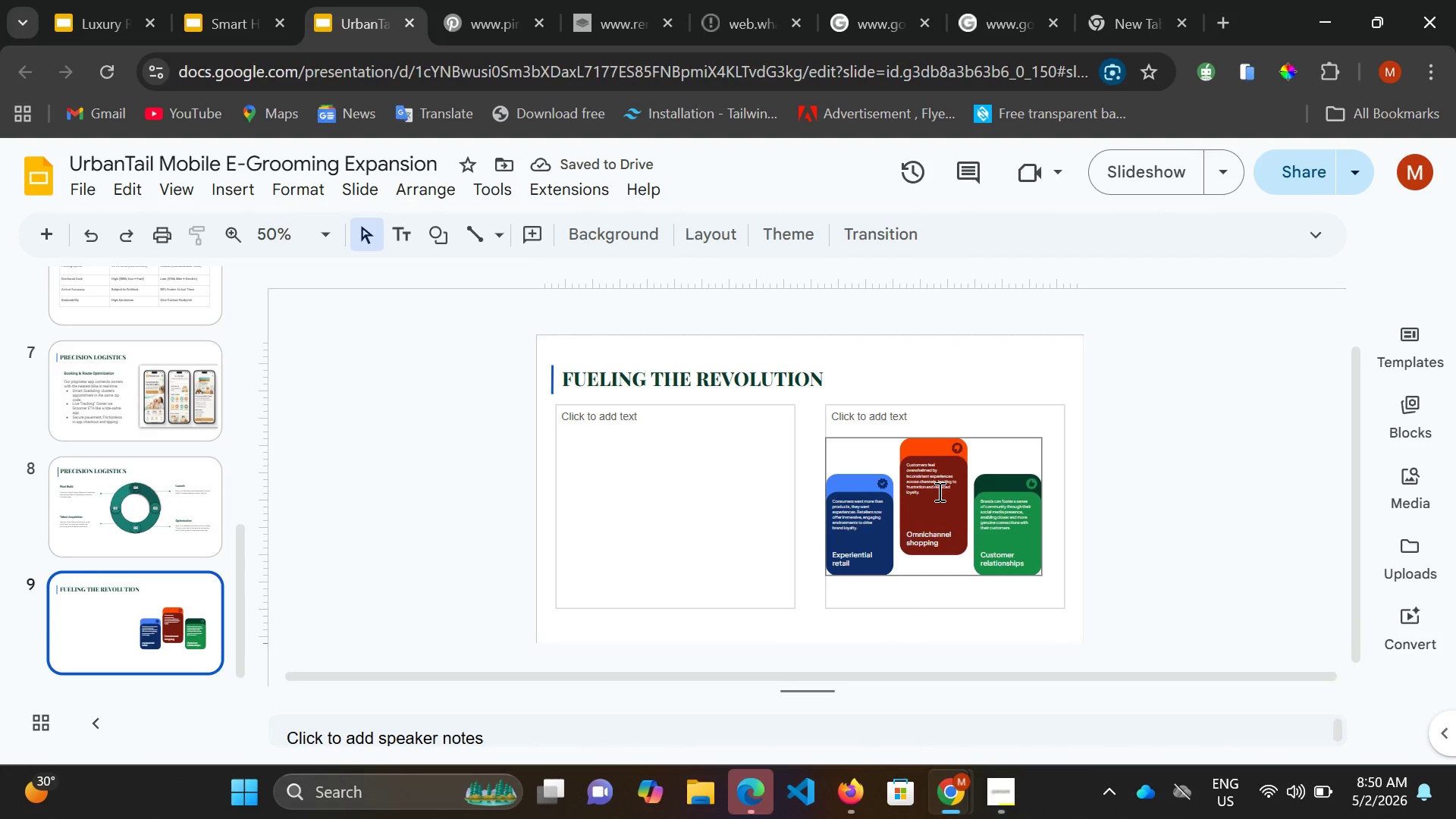 
left_click([937, 491])
 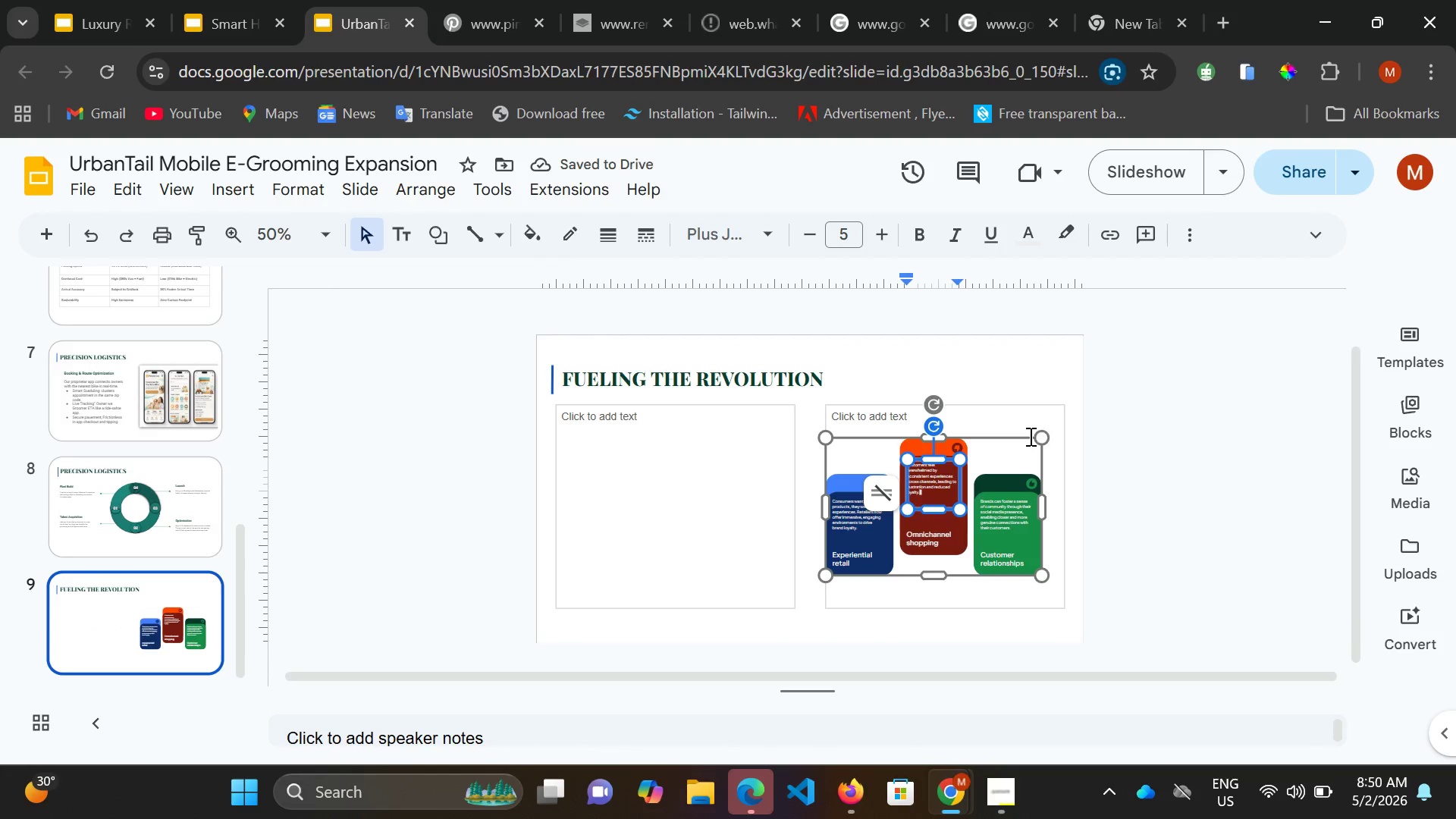 
left_click([1029, 436])
 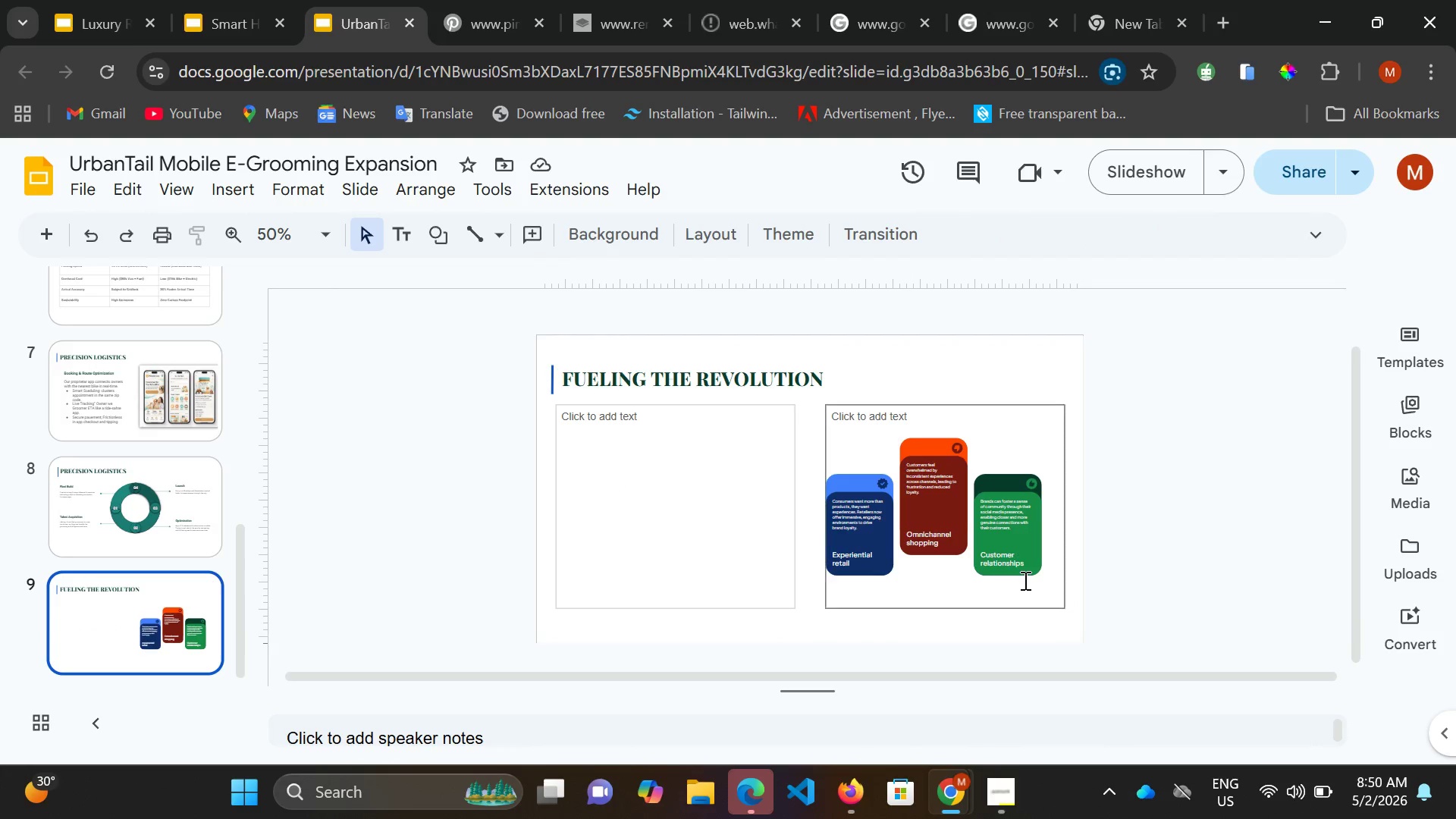 
left_click([1028, 573])
 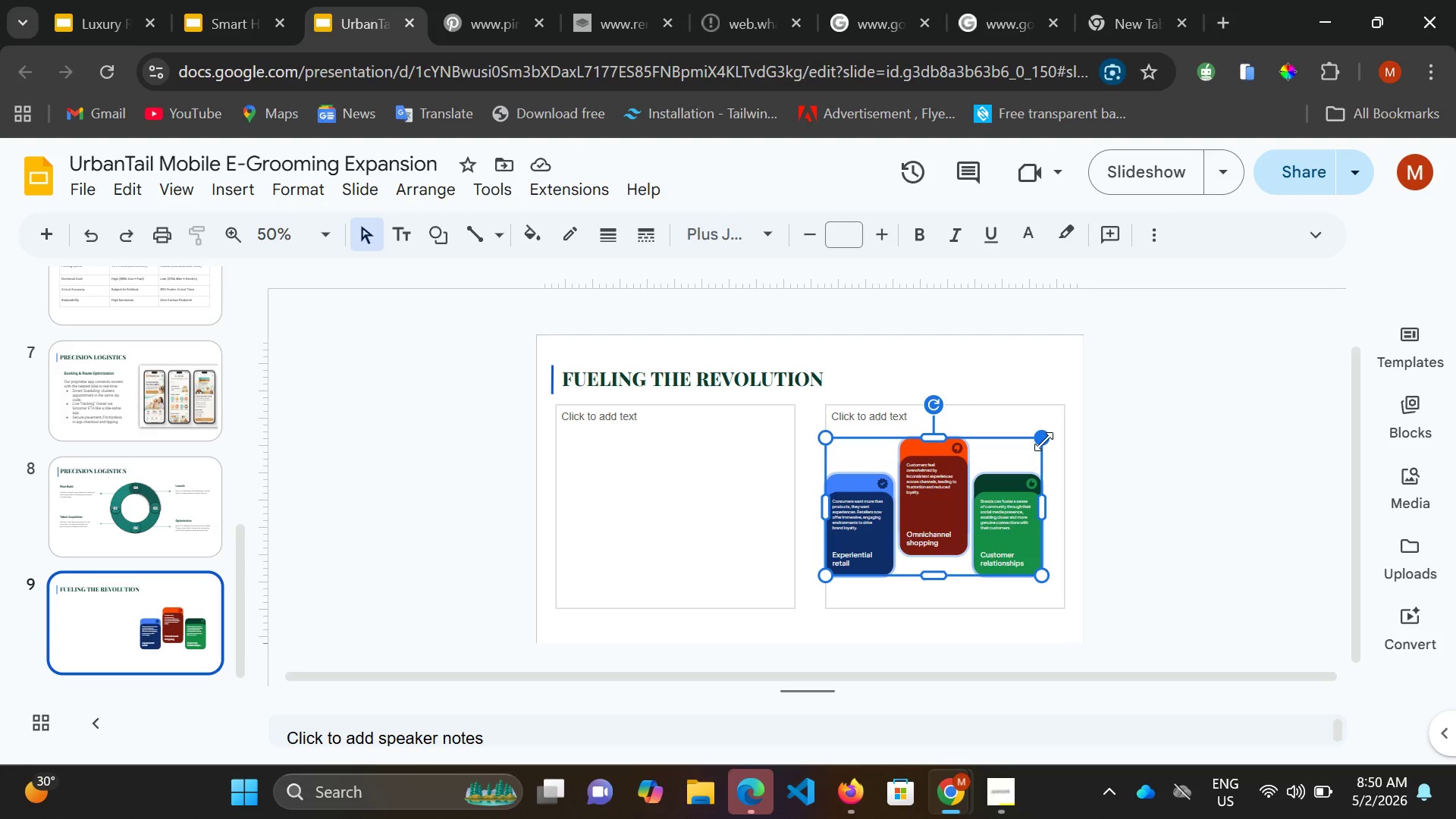 
left_click_drag(start_coordinate=[1050, 438], to_coordinate=[1053, 436])
 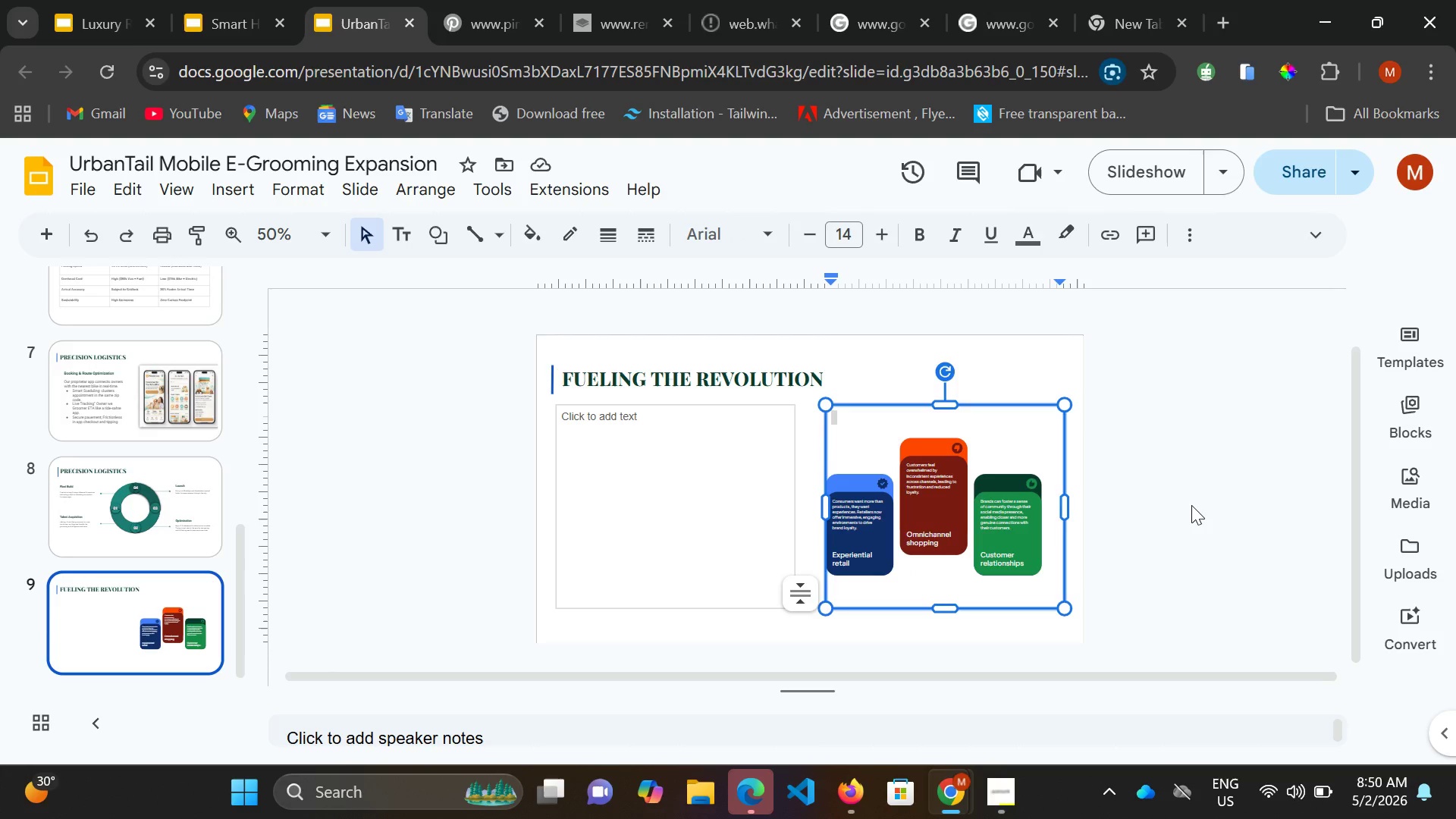 
left_click([1191, 505])
 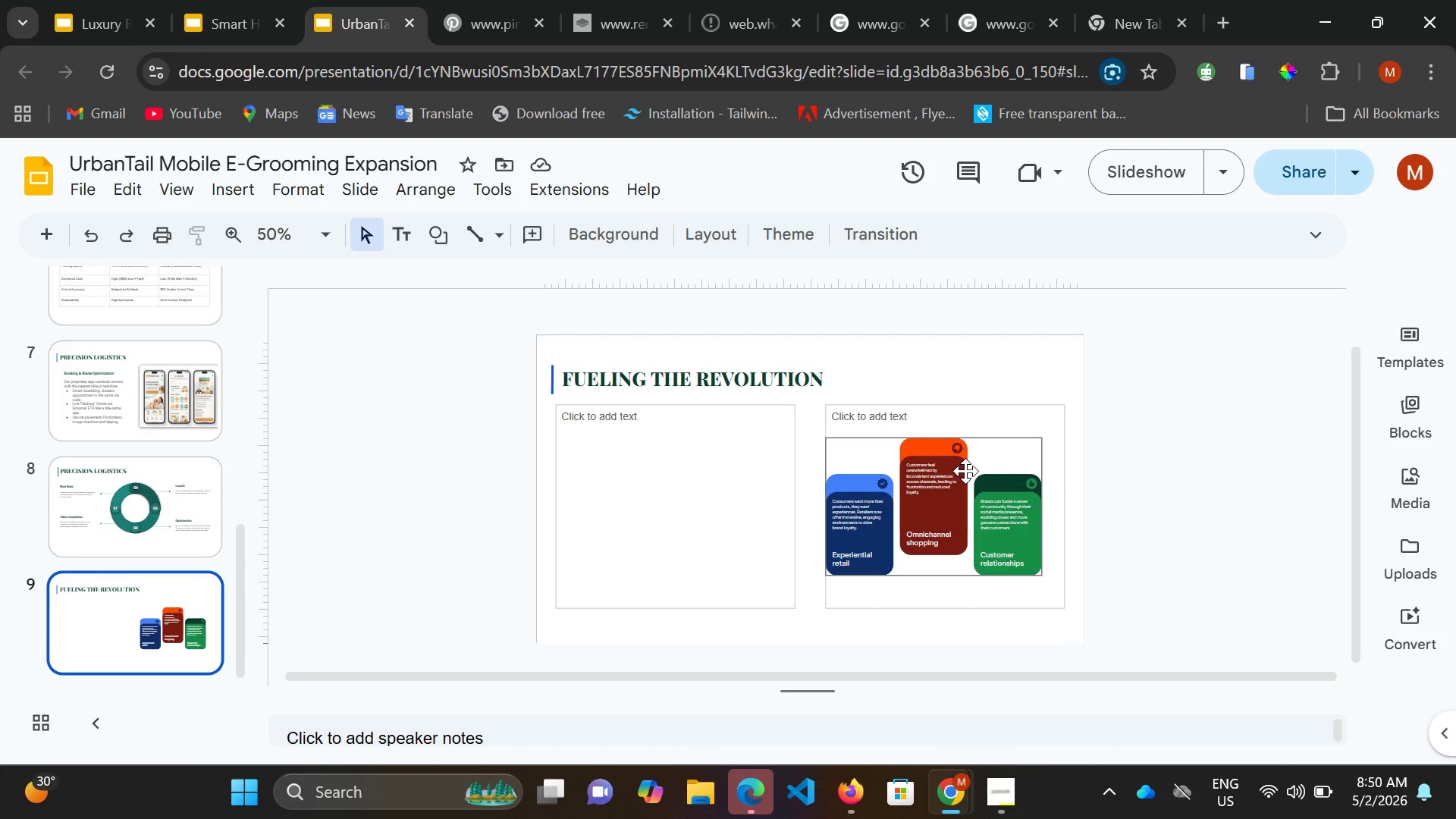 
left_click([965, 471])
 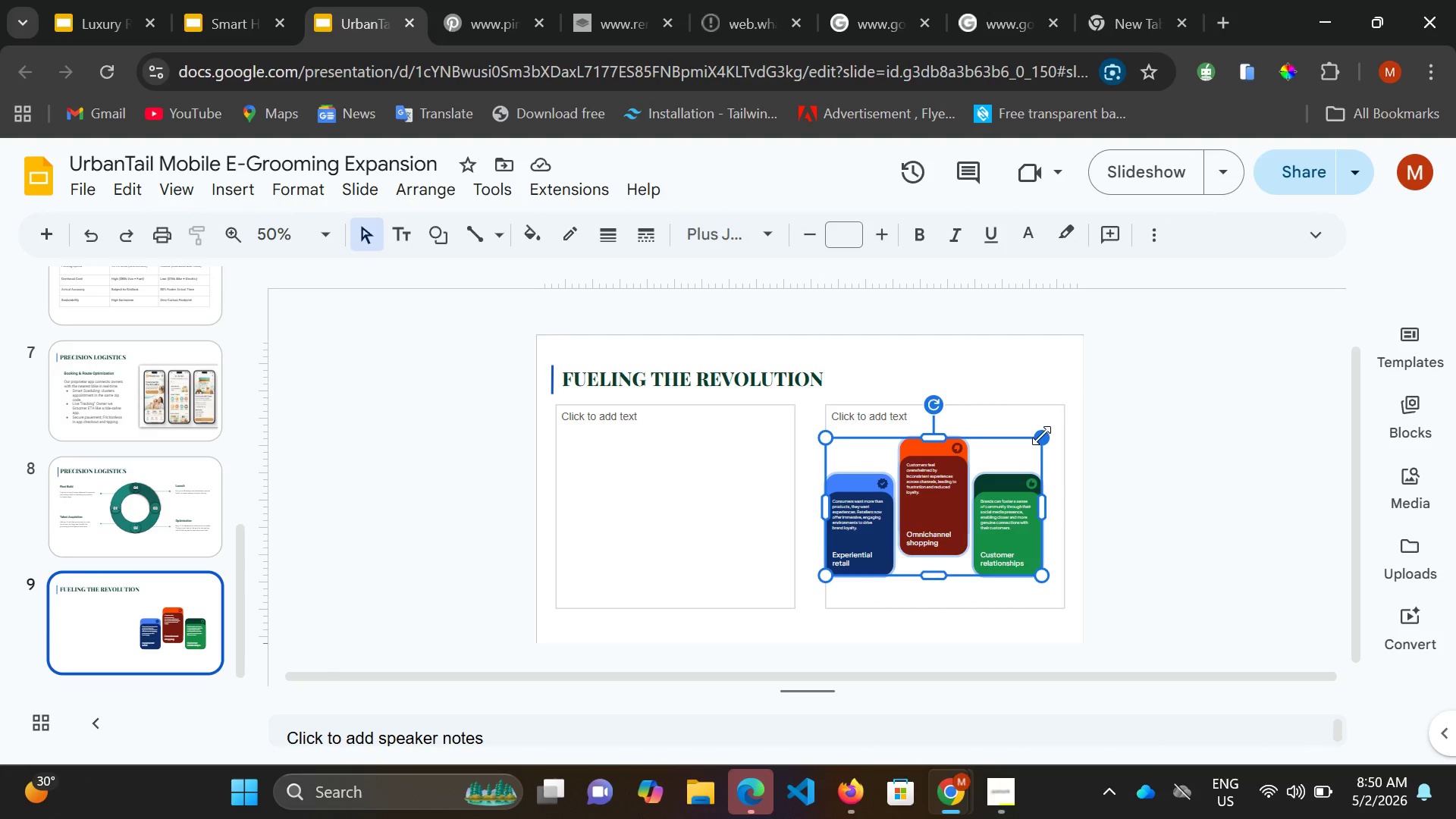 
left_click_drag(start_coordinate=[1041, 435], to_coordinate=[1052, 429])
 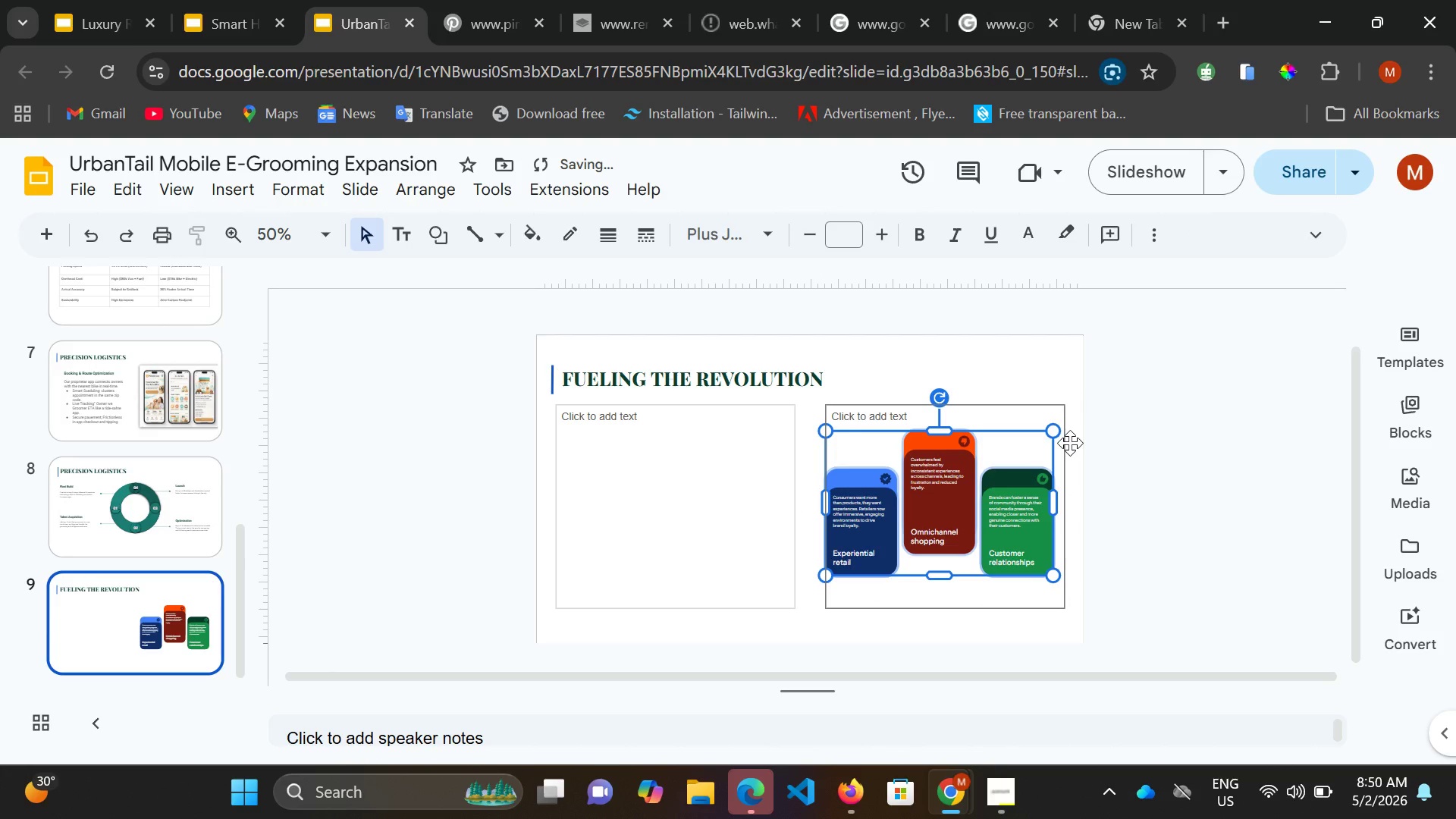 
key(ArrowRight)
 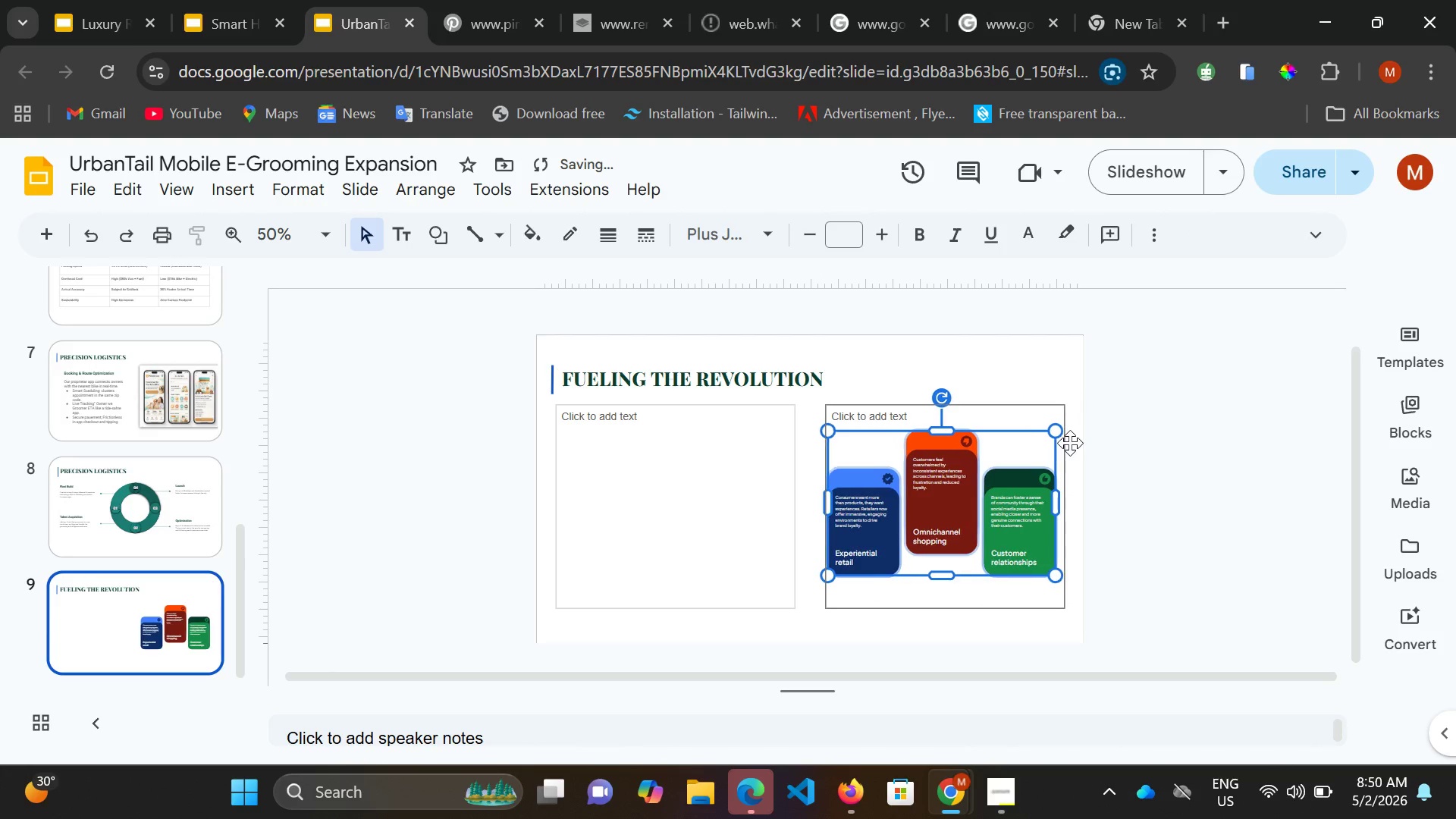 
key(ArrowRight)
 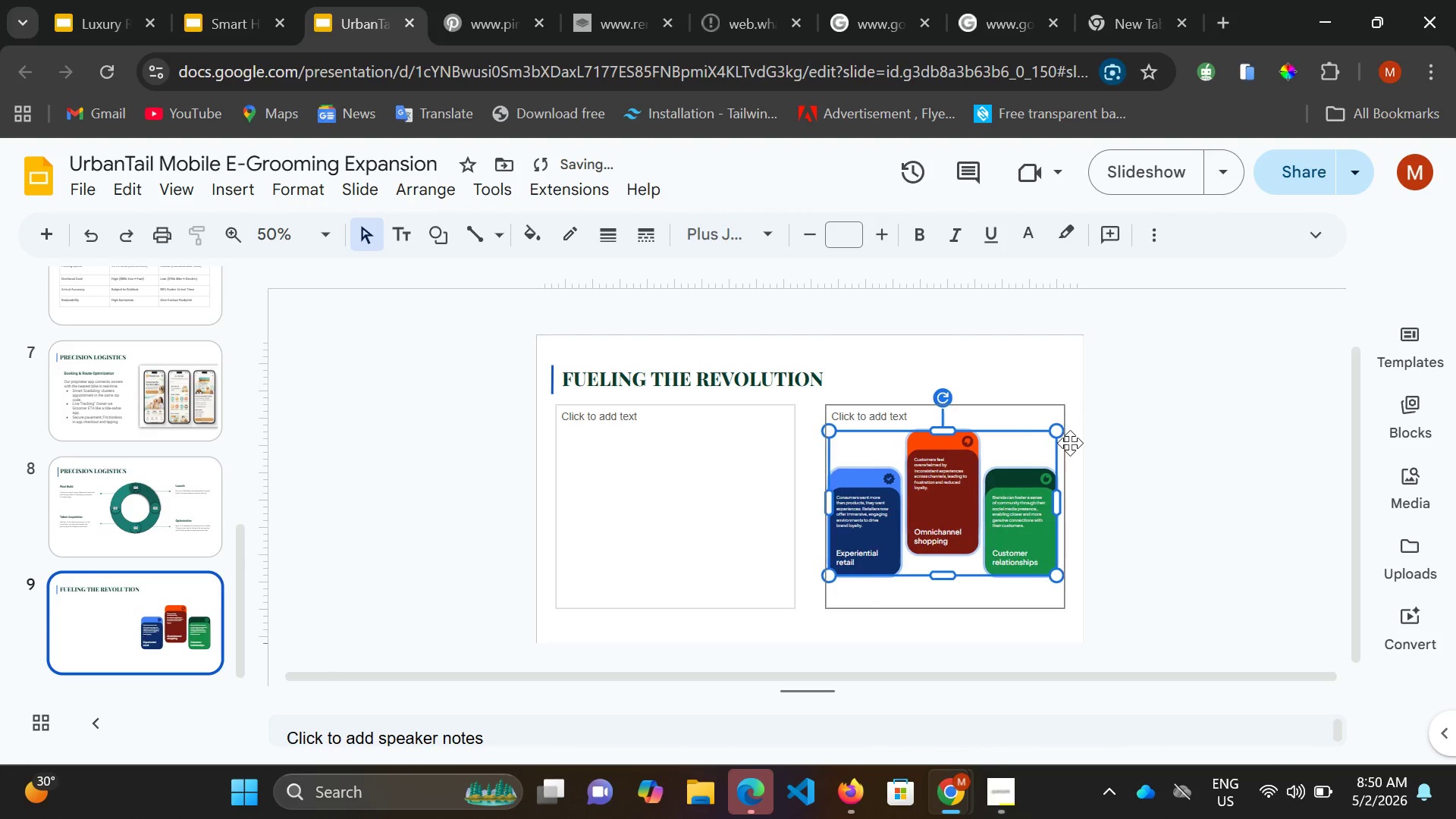 
key(ArrowRight)
 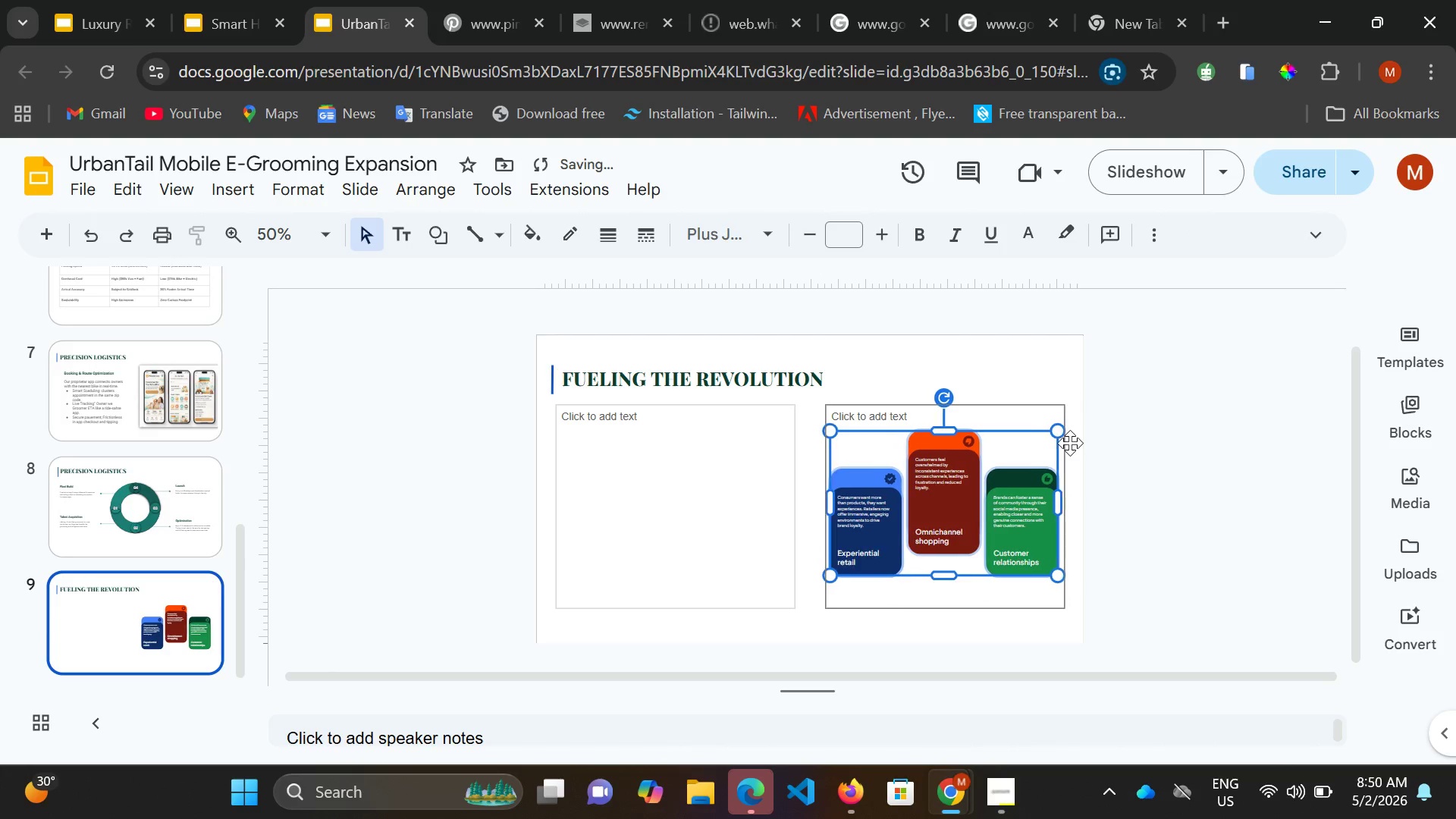 
key(ArrowRight)
 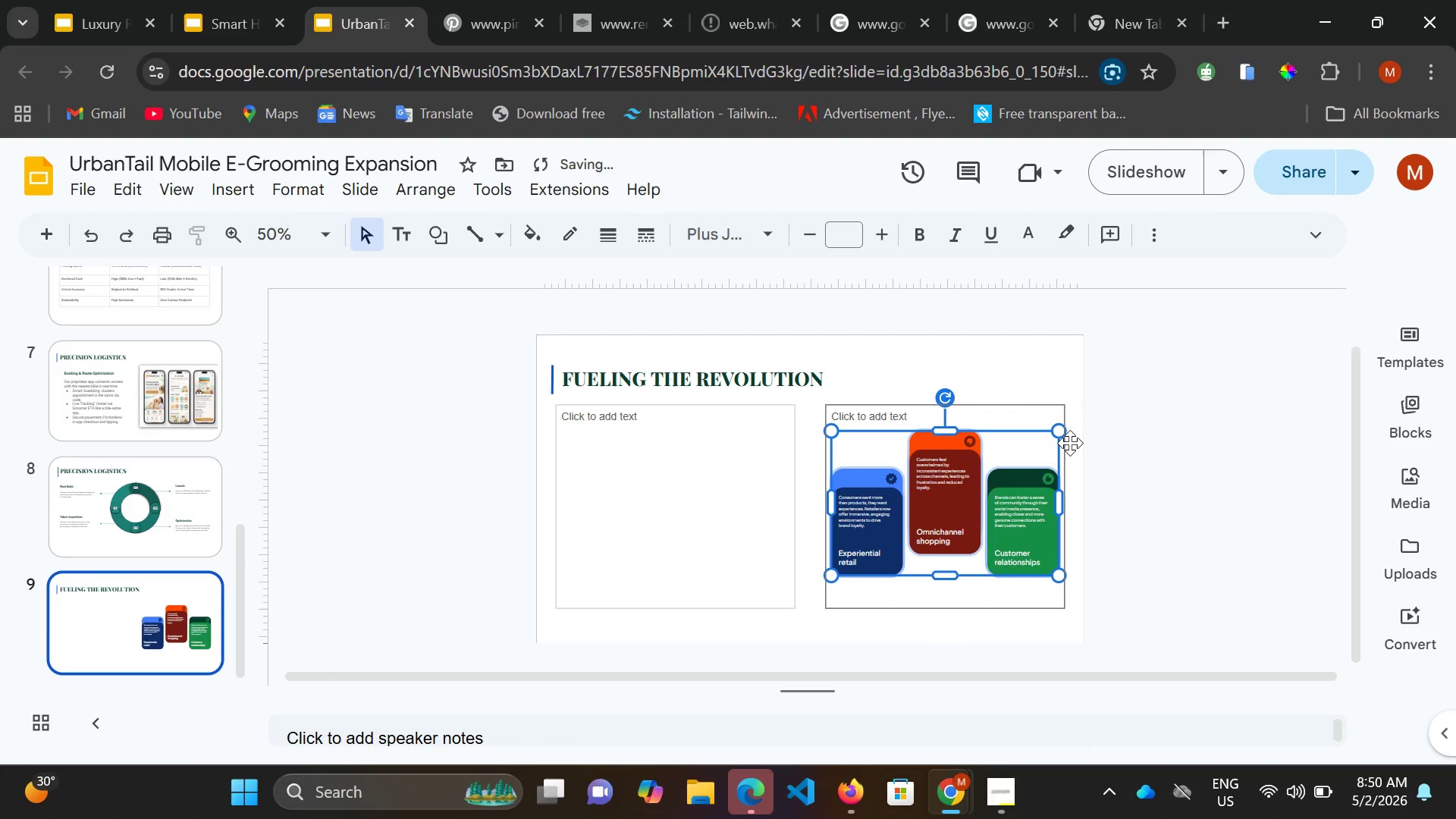 
key(ArrowRight)
 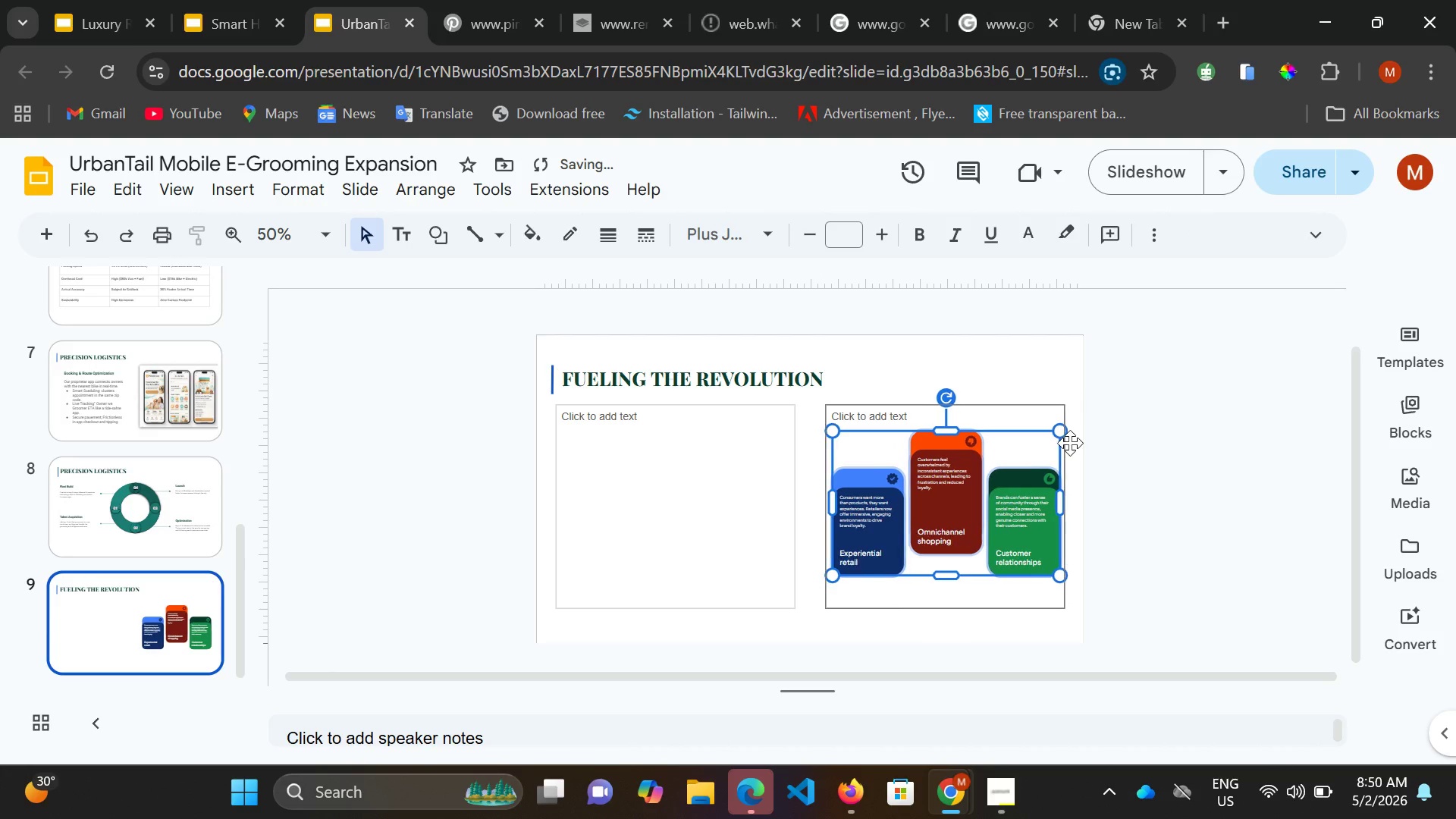 
key(ArrowRight)
 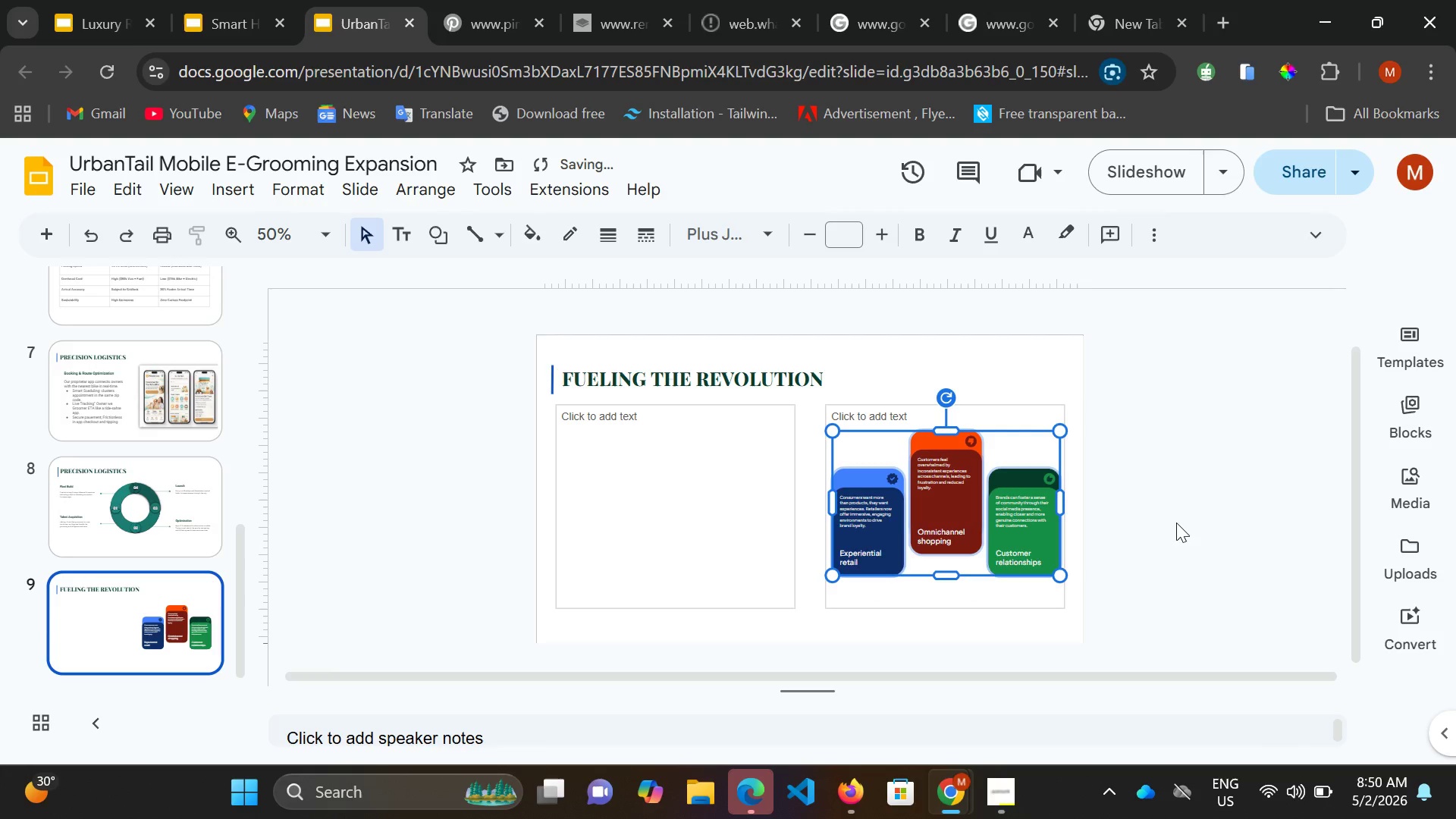 
left_click([1188, 522])
 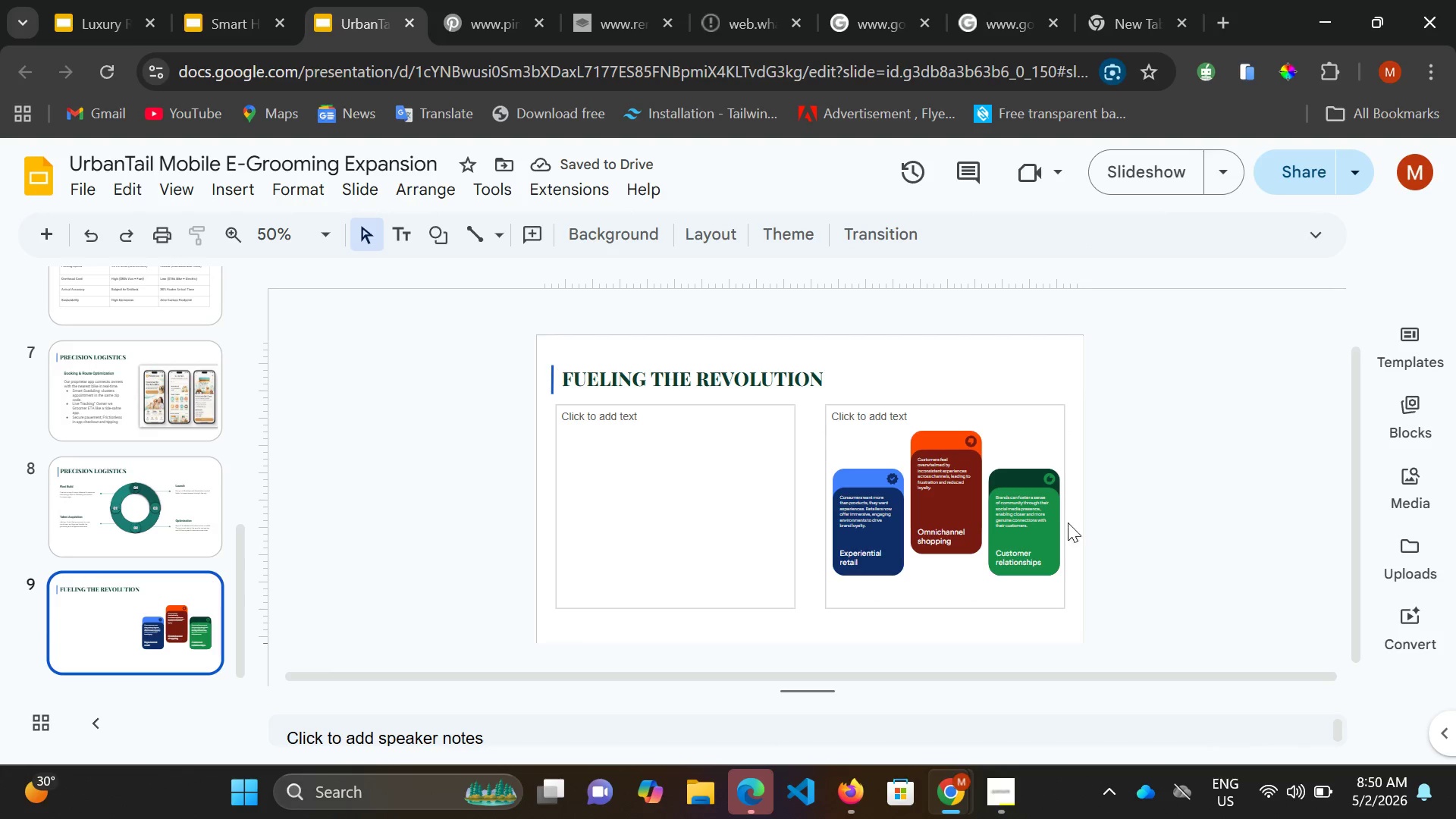 
wait(8.8)
 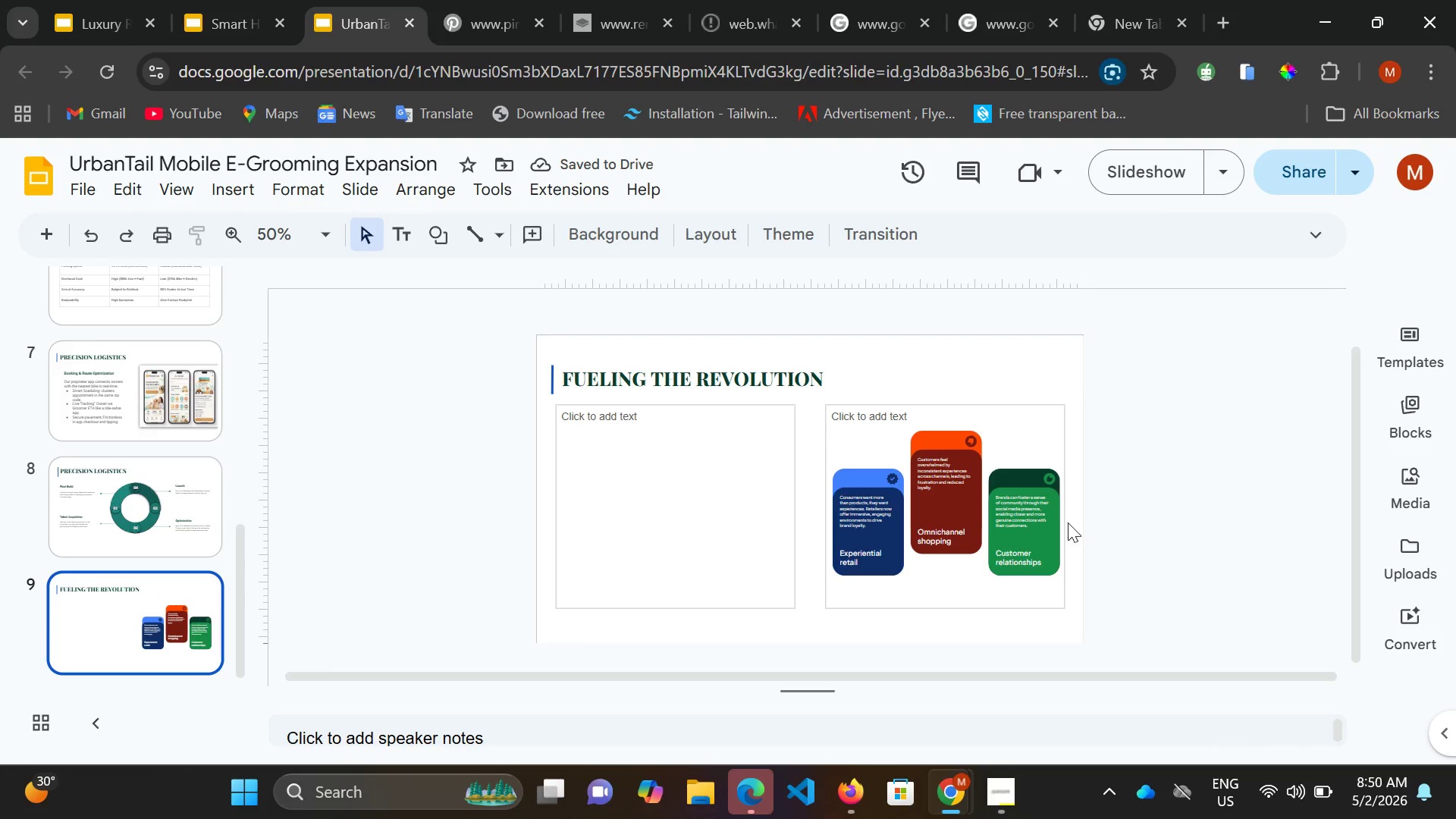 
left_click([876, 481])
 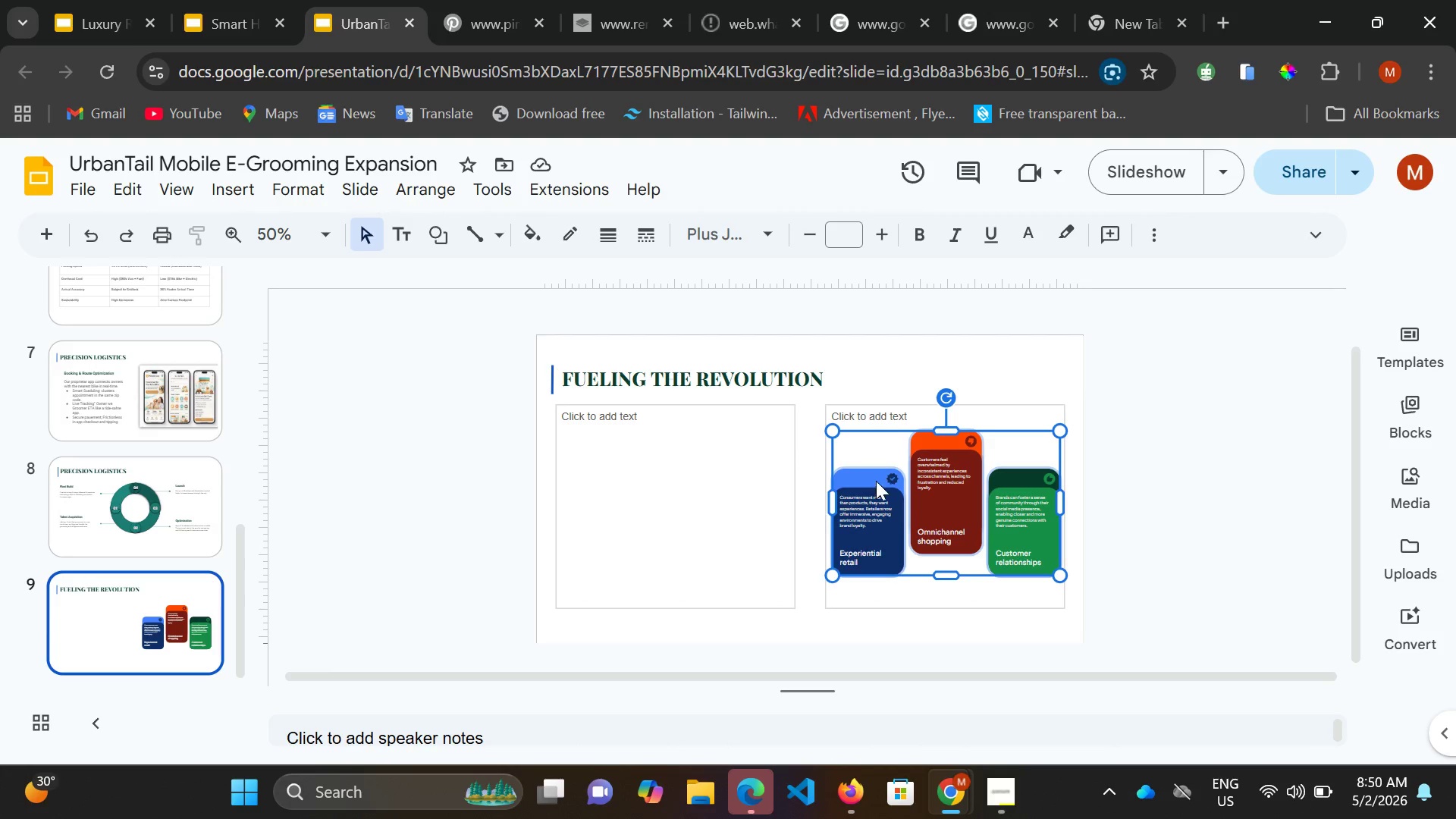 
left_click([878, 479])
 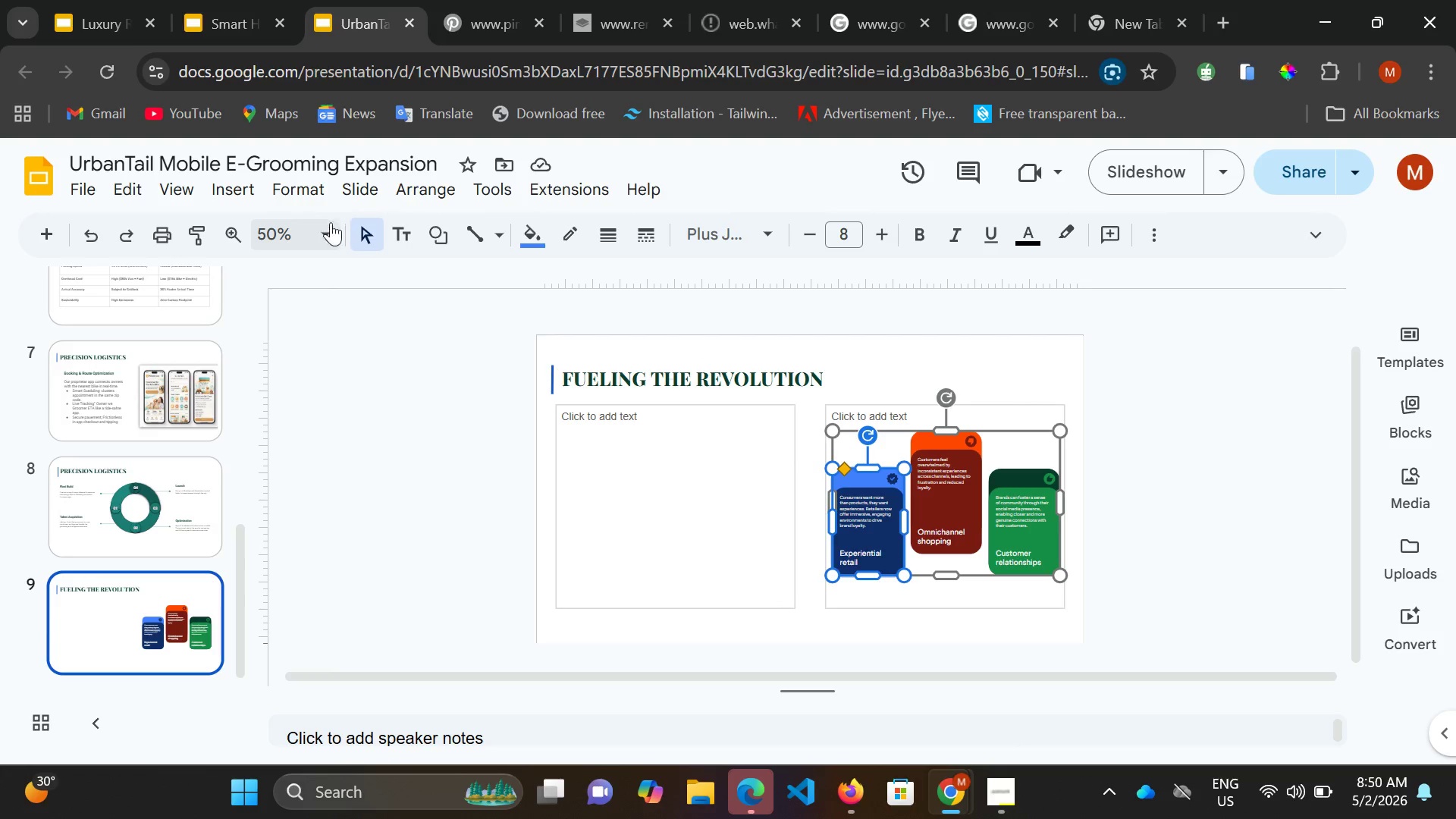 
left_click([328, 224])
 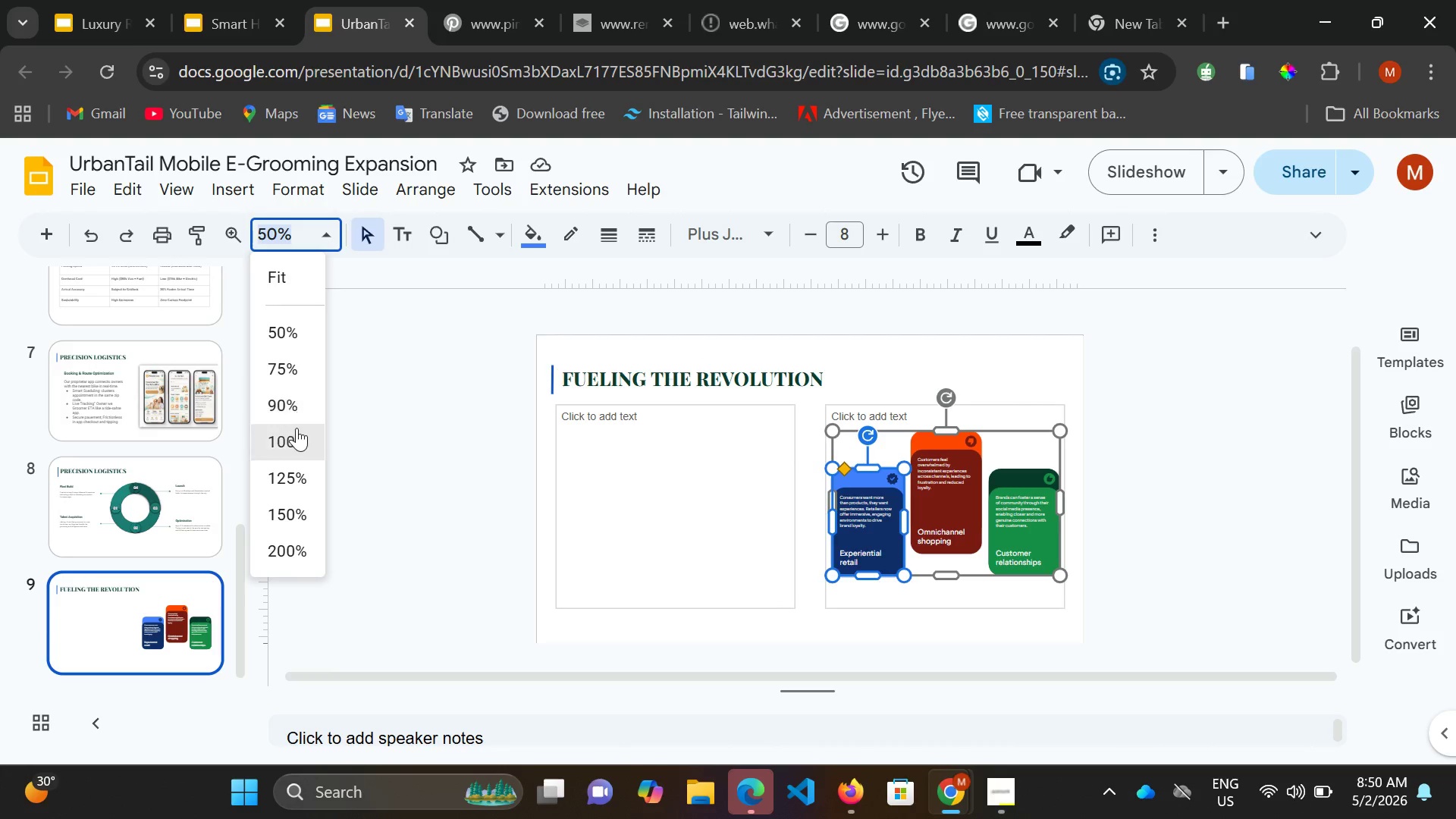 
left_click([297, 428])
 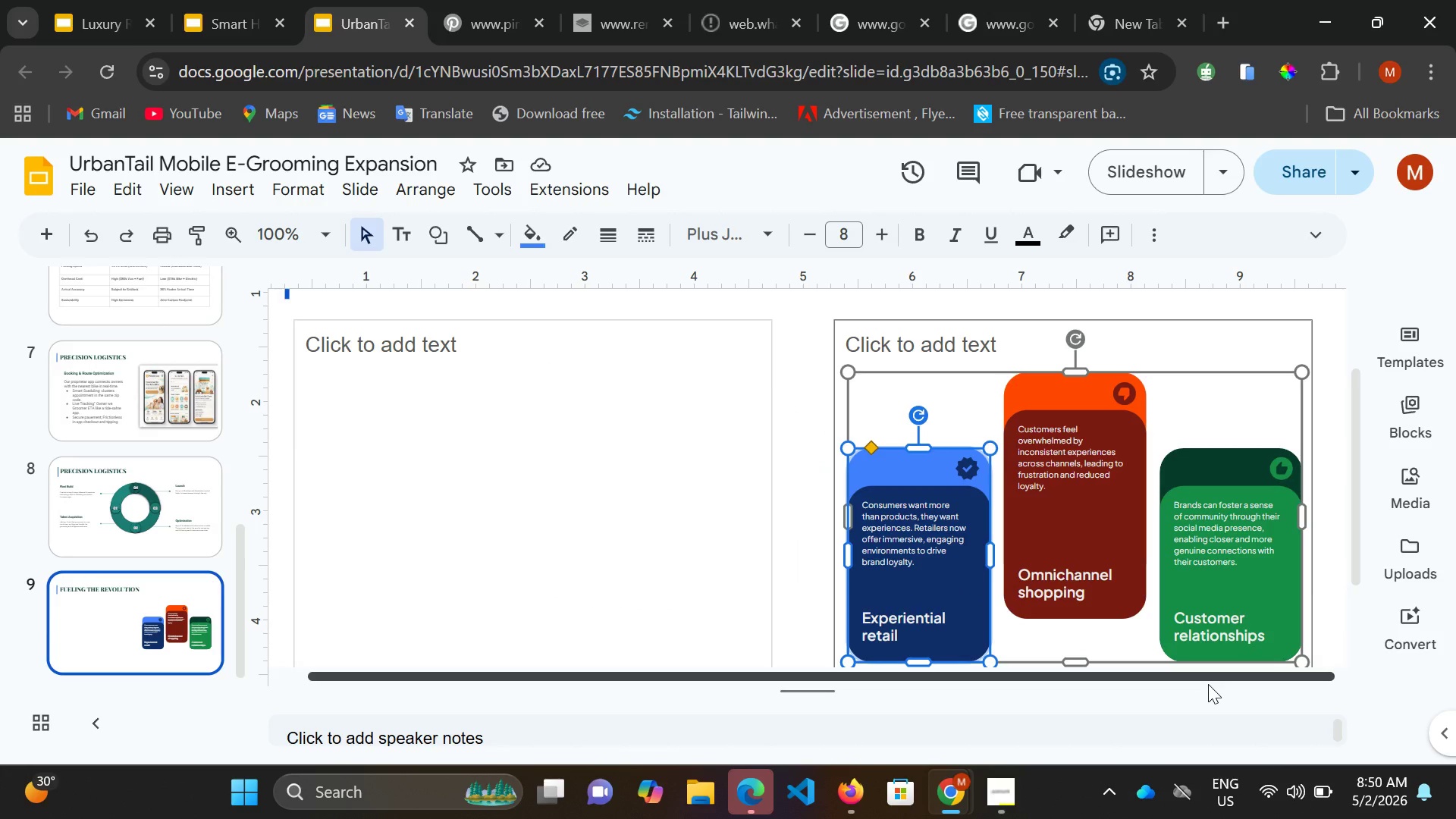 
wait(8.19)
 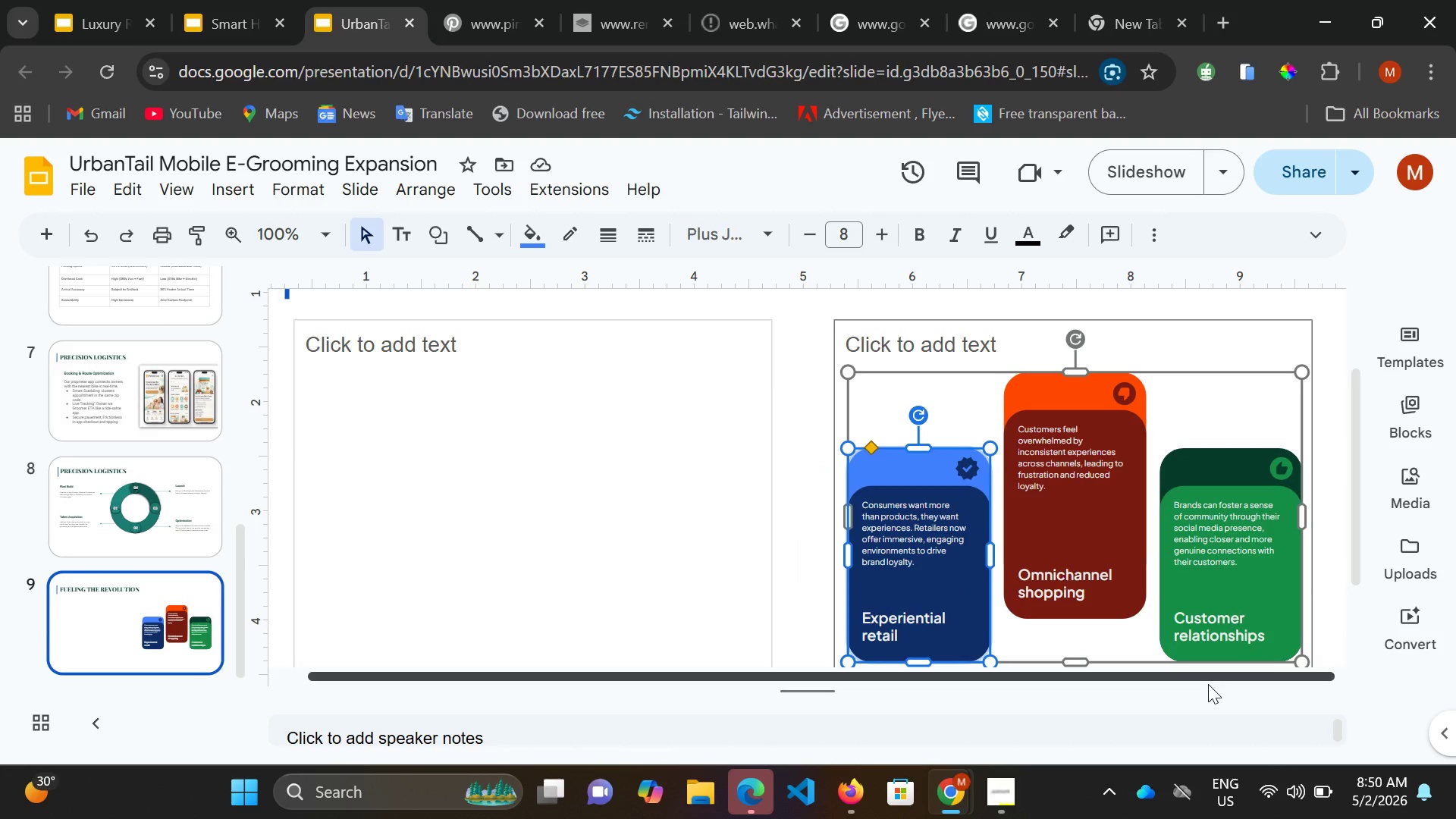 
left_click([535, 240])
 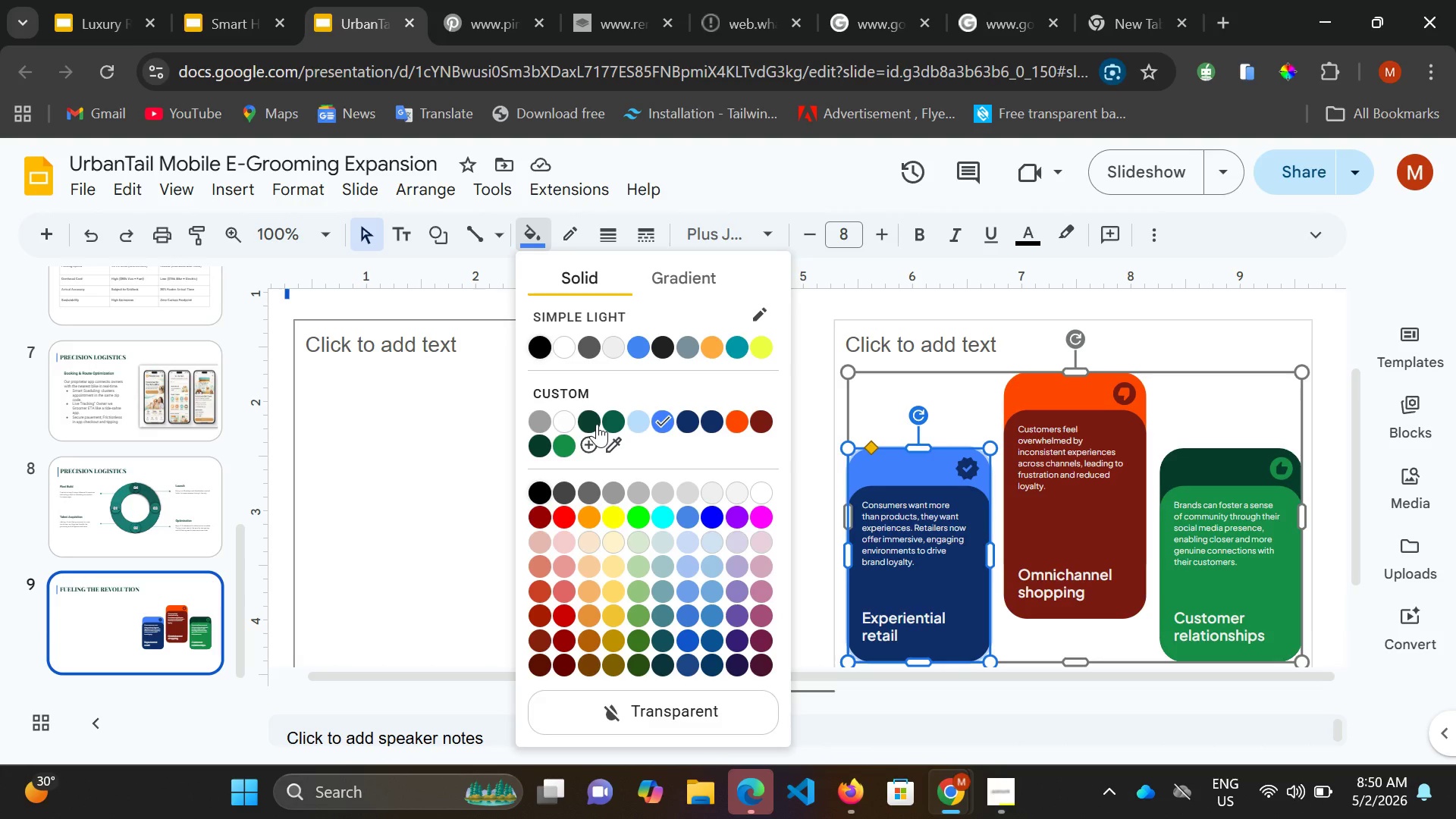 
left_click([597, 424])
 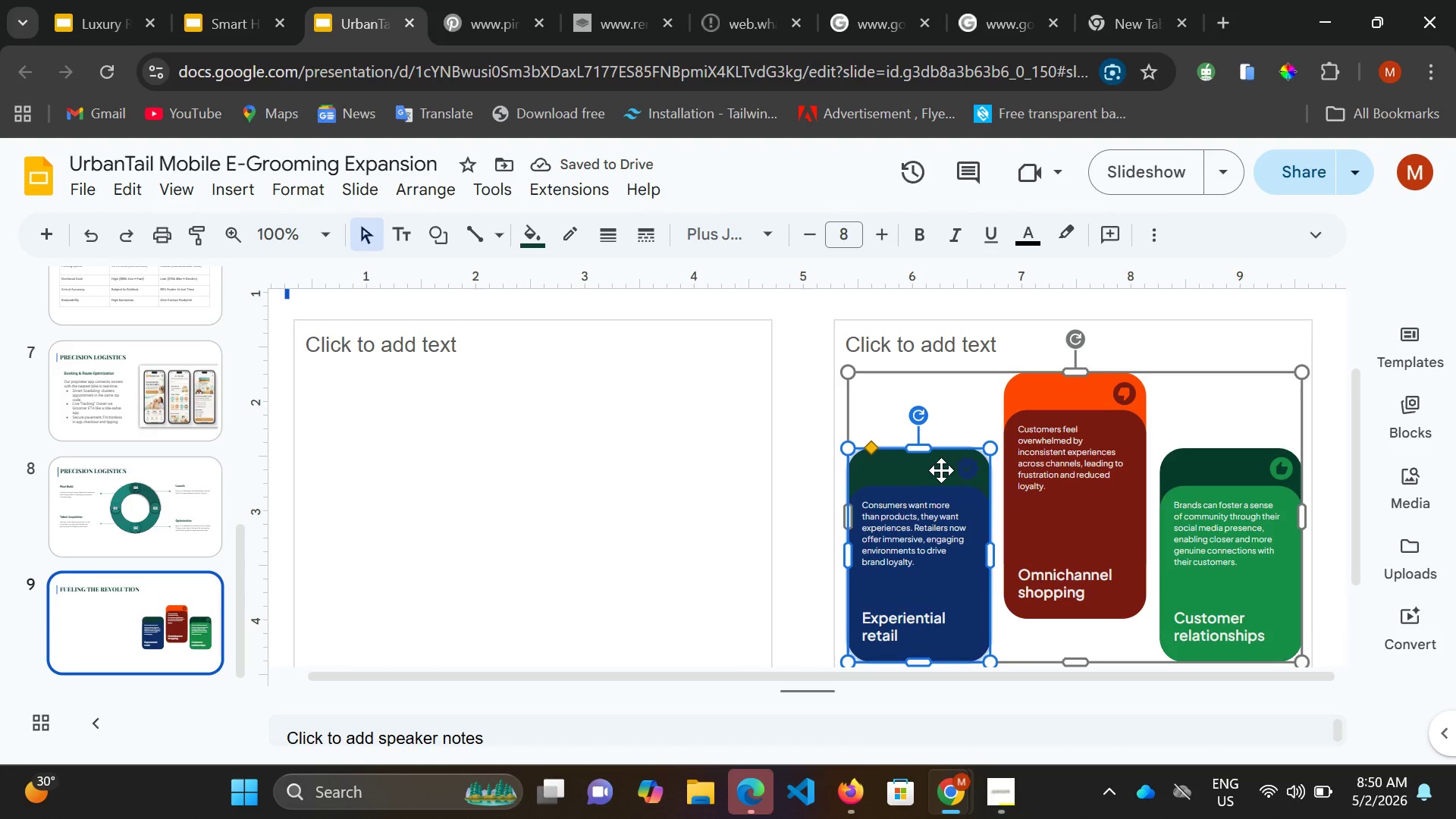 
wait(5.88)
 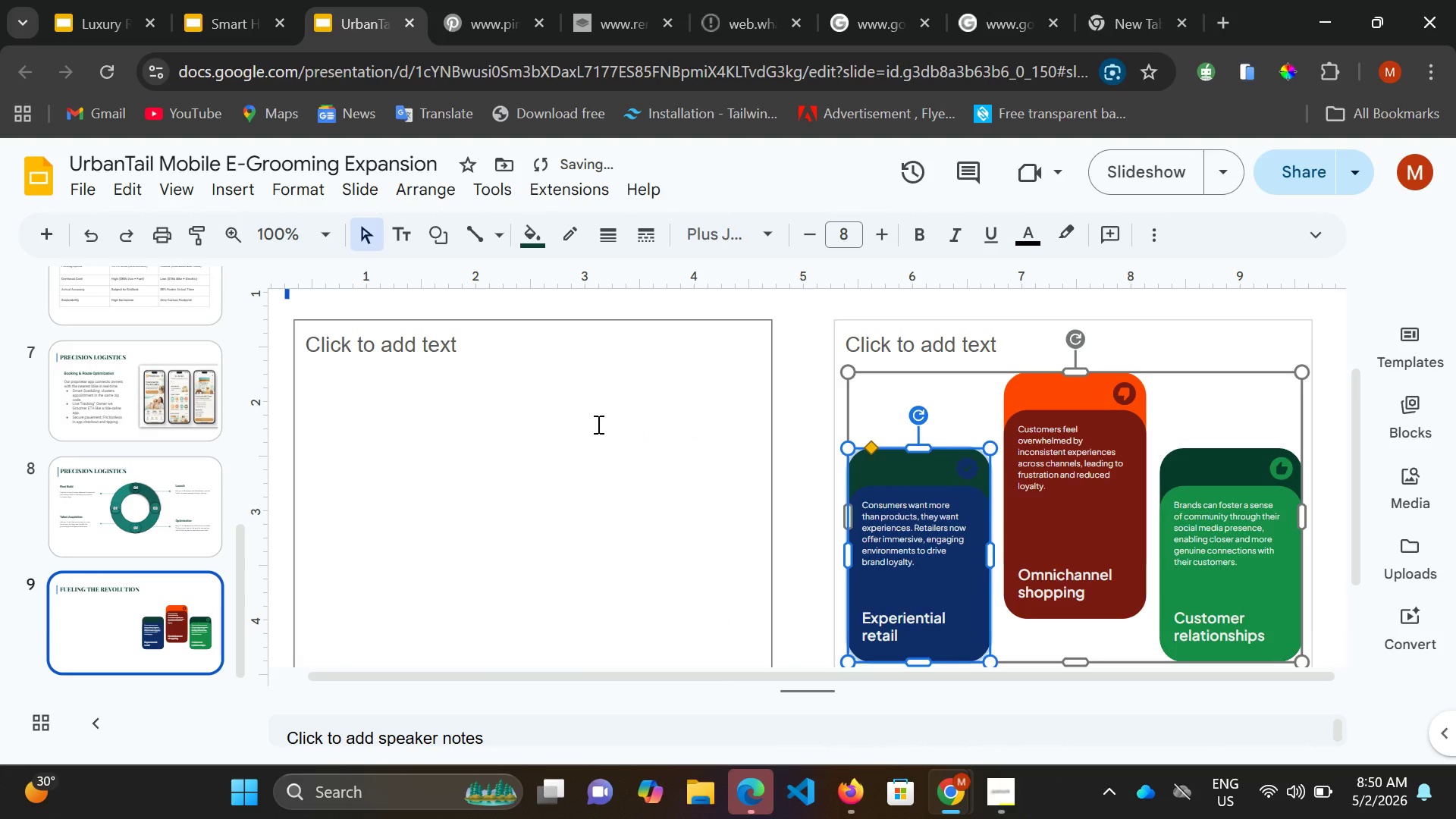 
left_click([968, 474])
 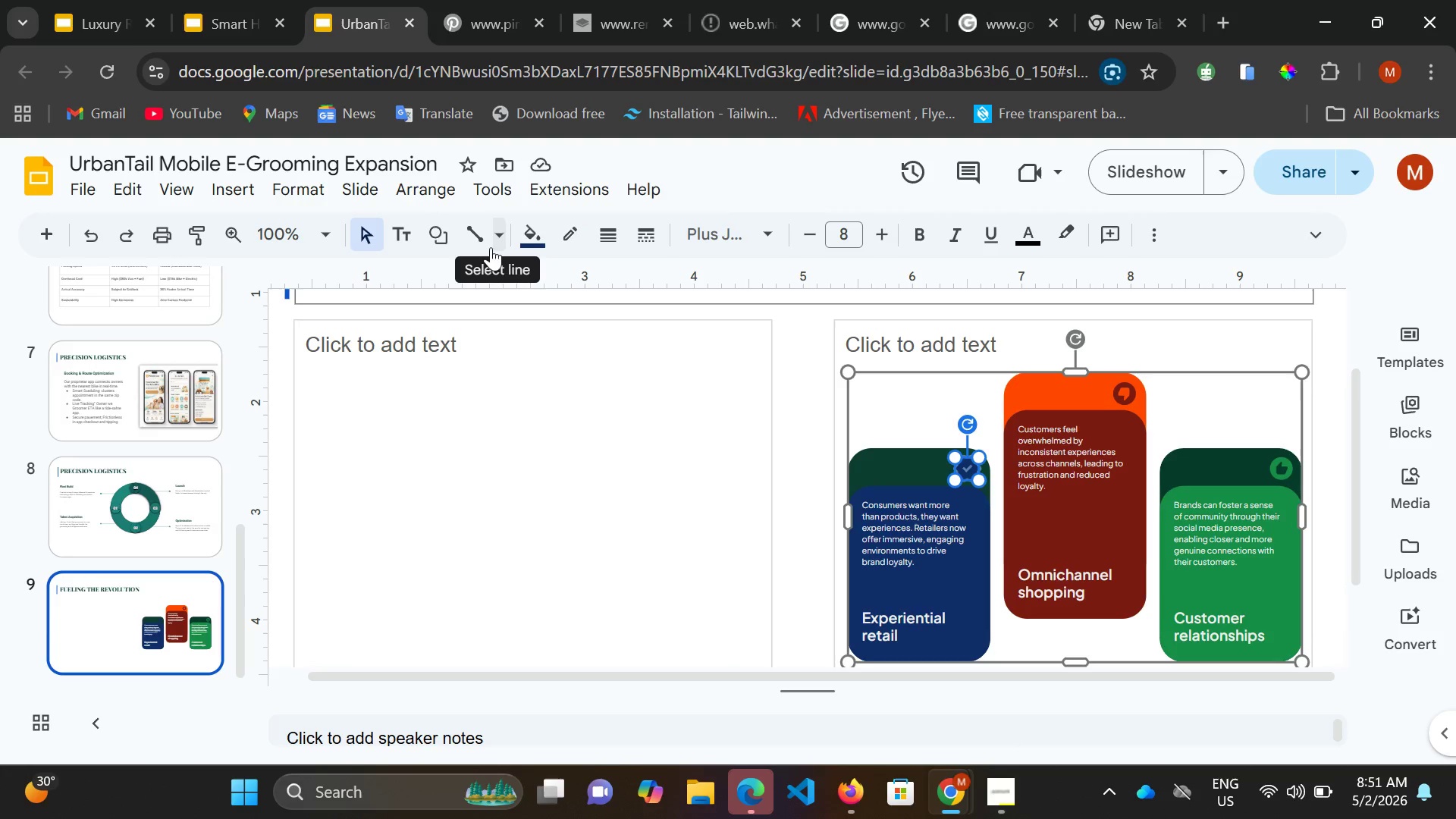 
left_click([528, 241])
 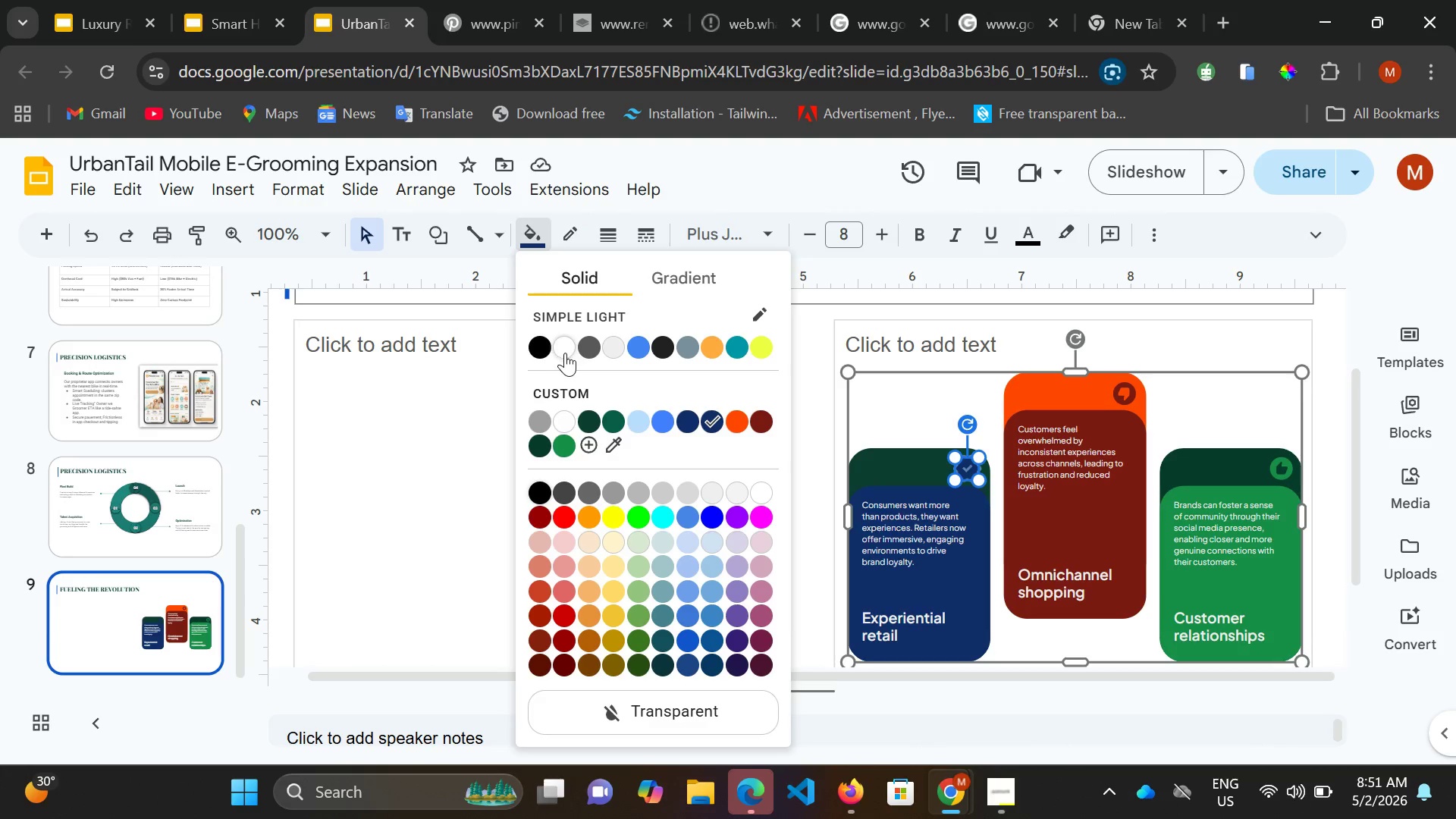 
left_click([566, 351])
 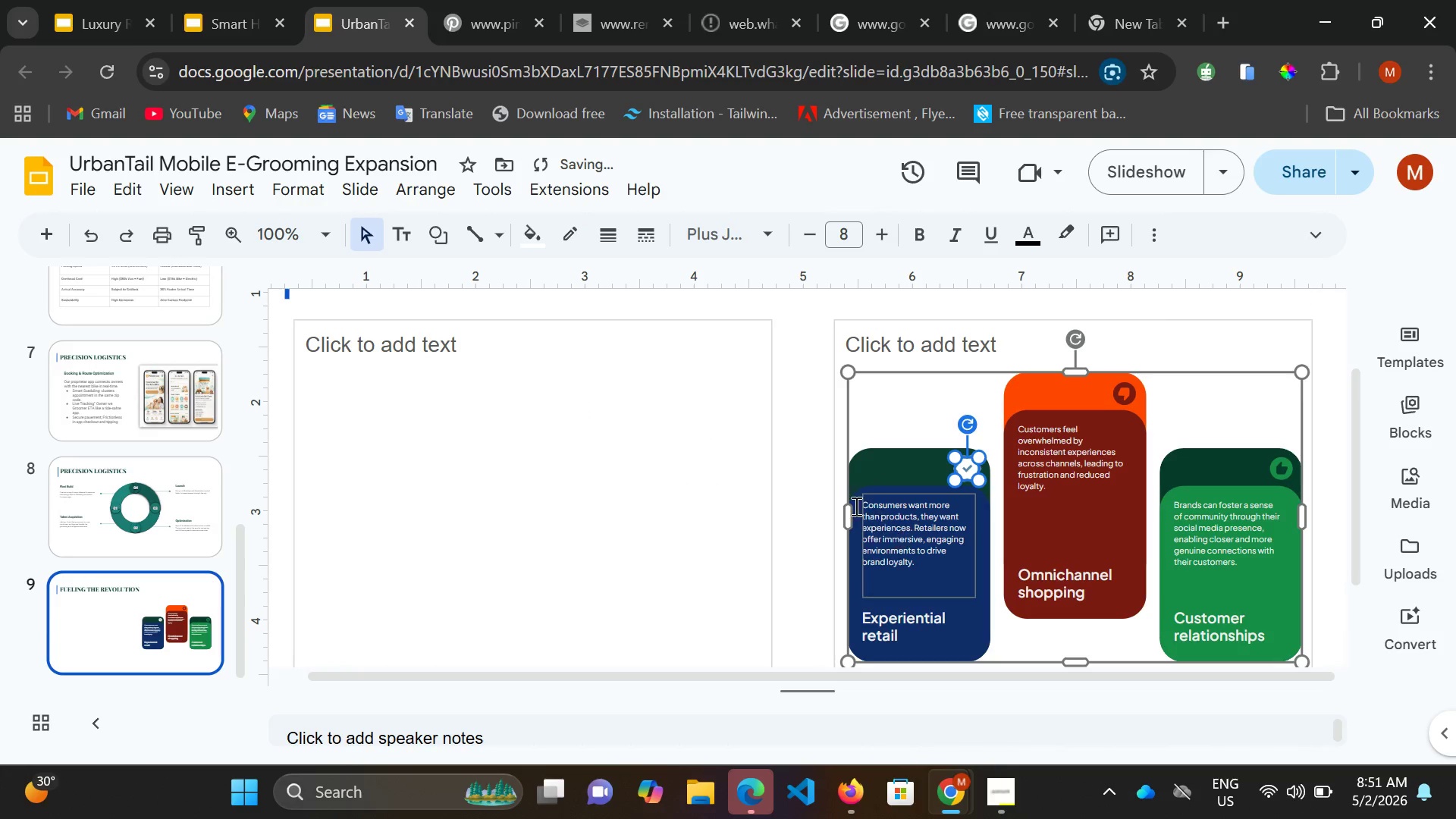 
left_click([710, 473])
 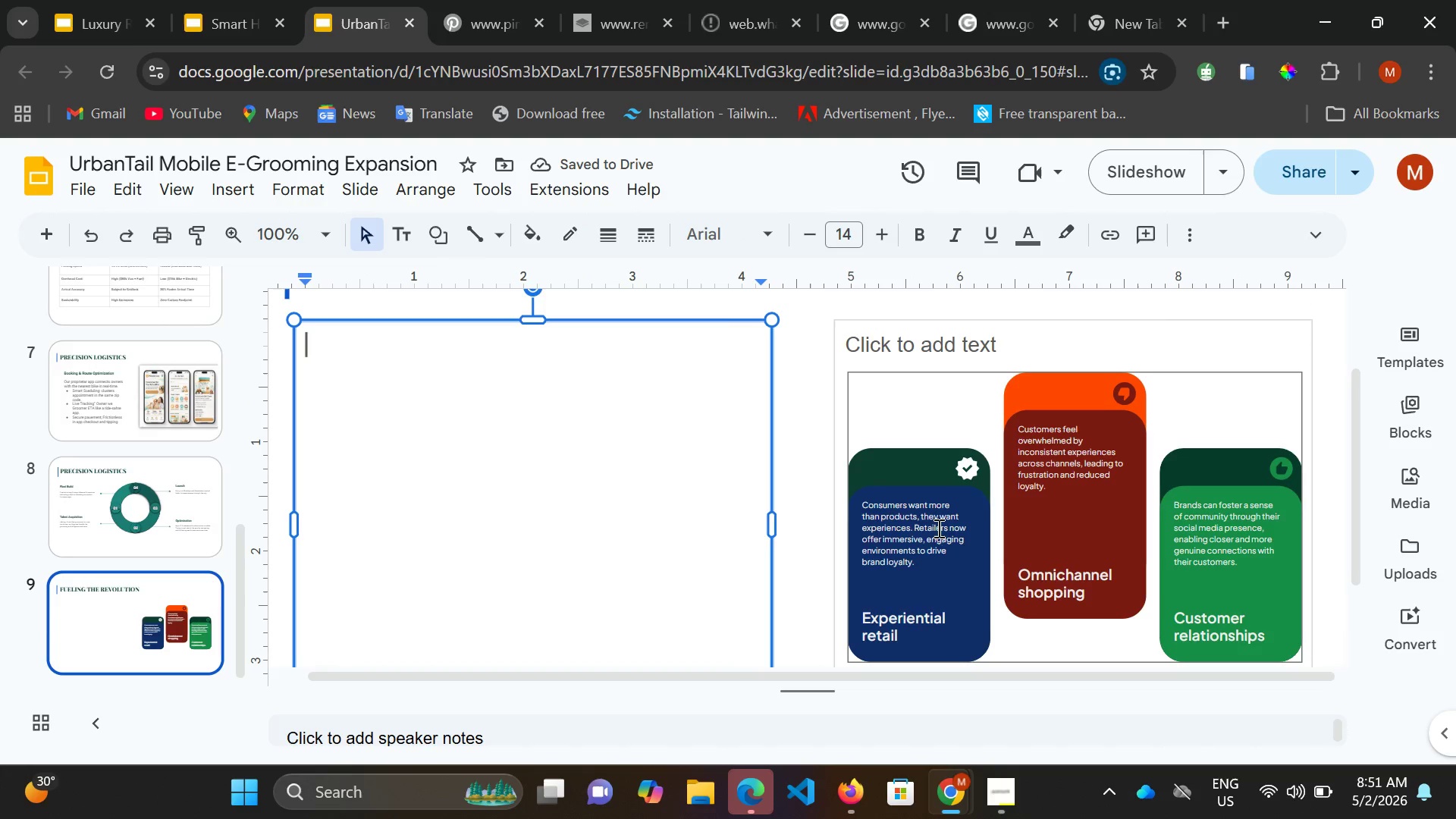 
left_click([928, 533])
 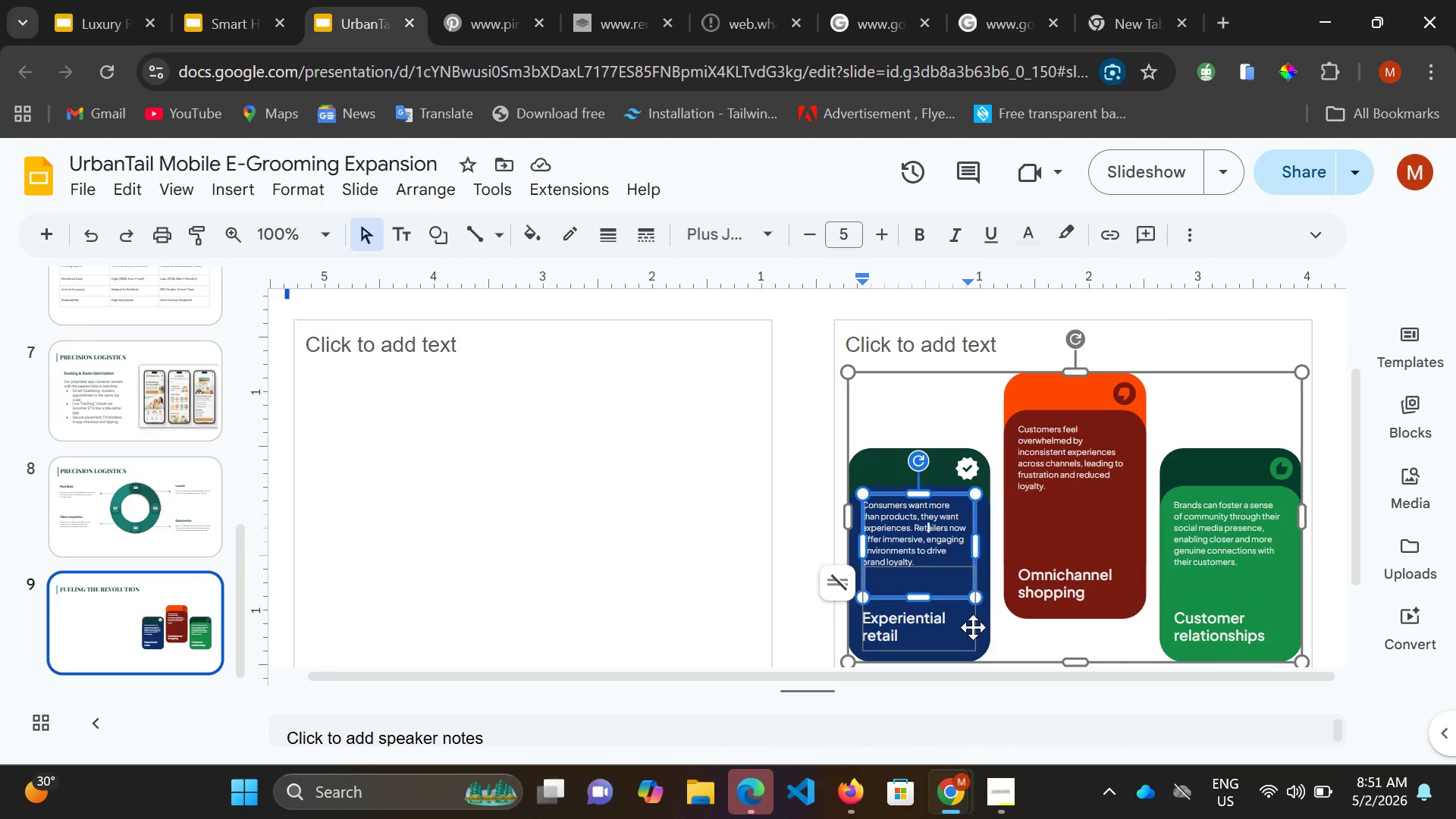 
double_click([978, 625])
 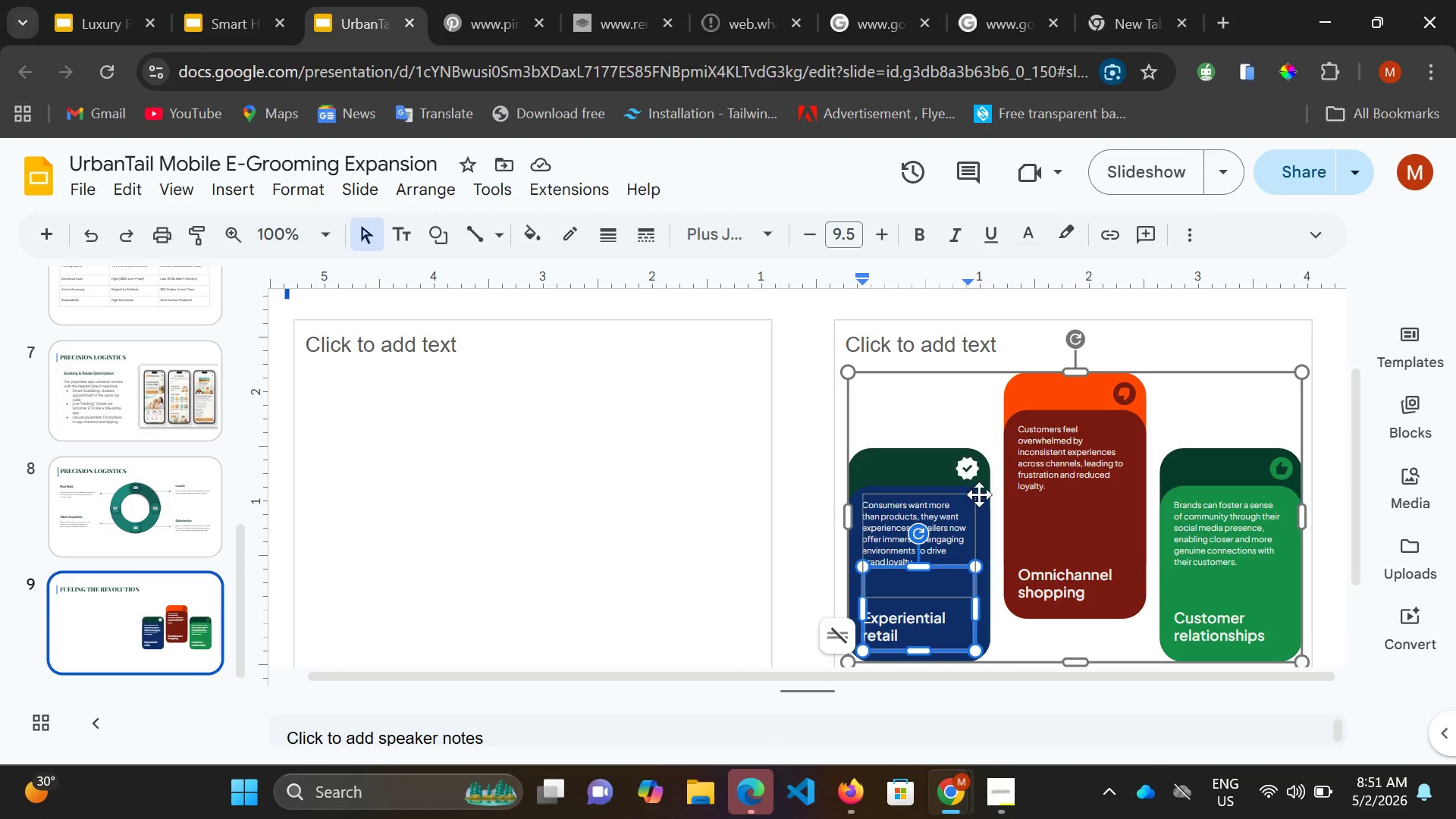 
left_click([979, 494])
 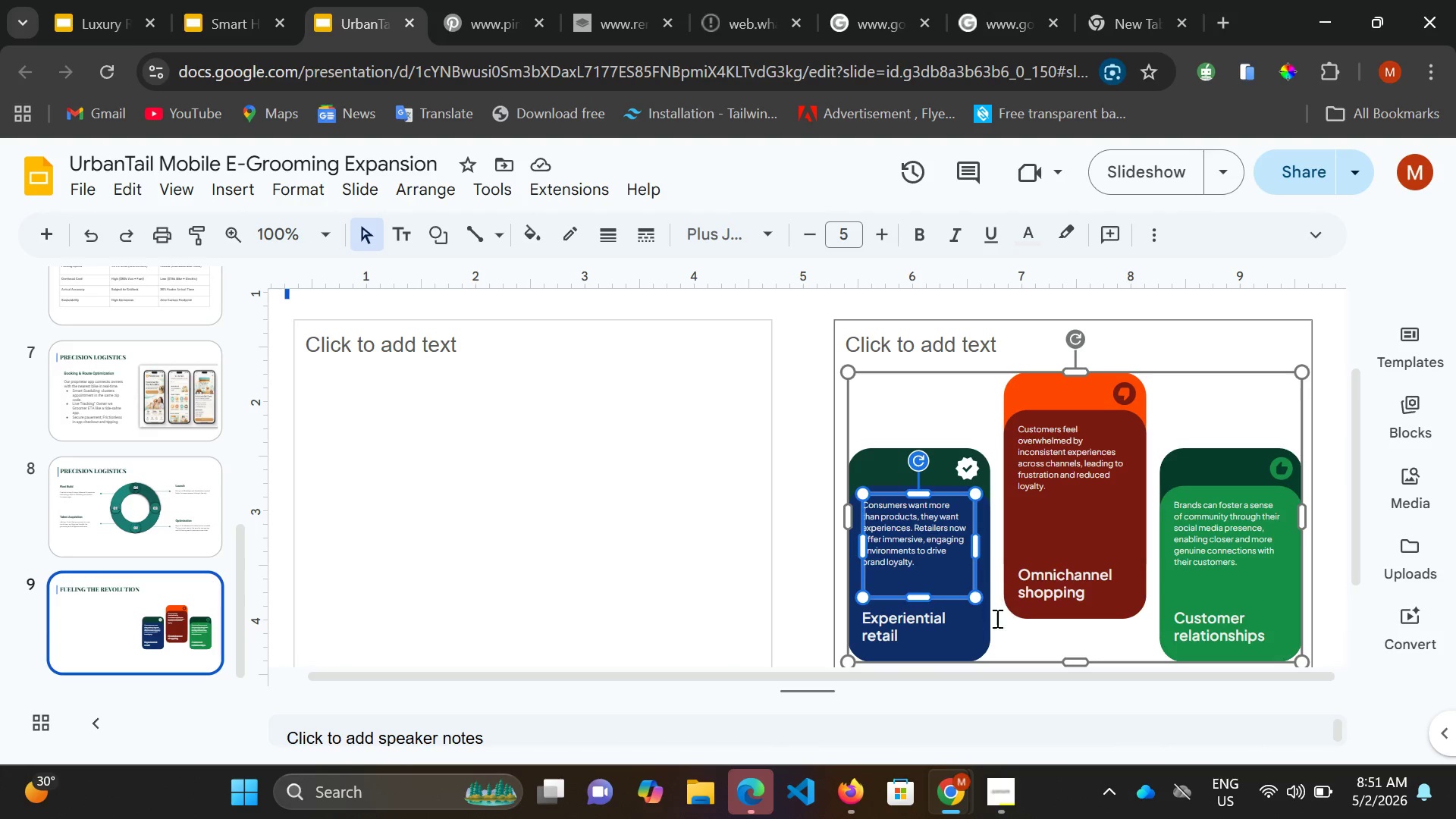 
double_click([987, 640])
 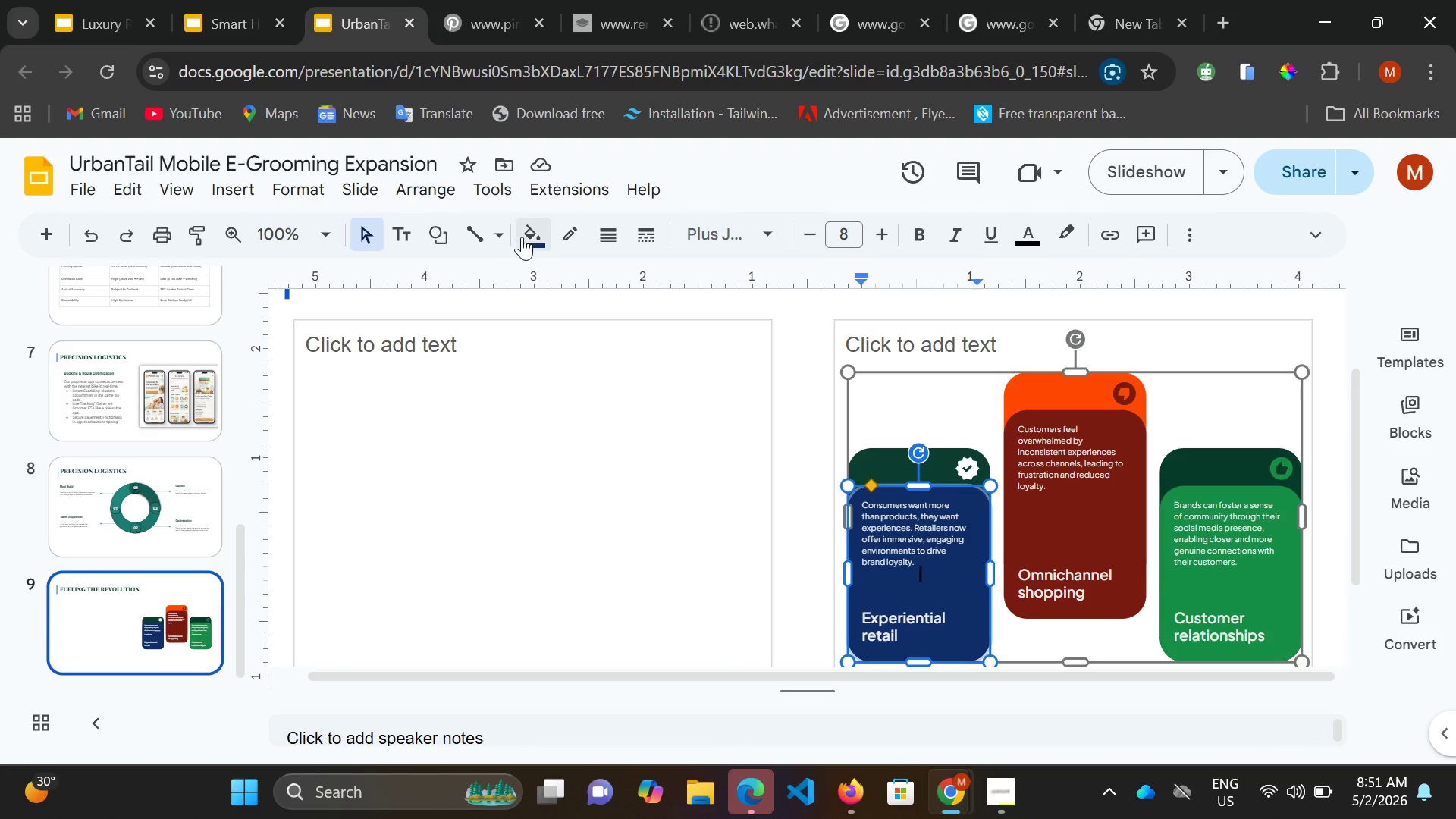 
double_click([529, 235])
 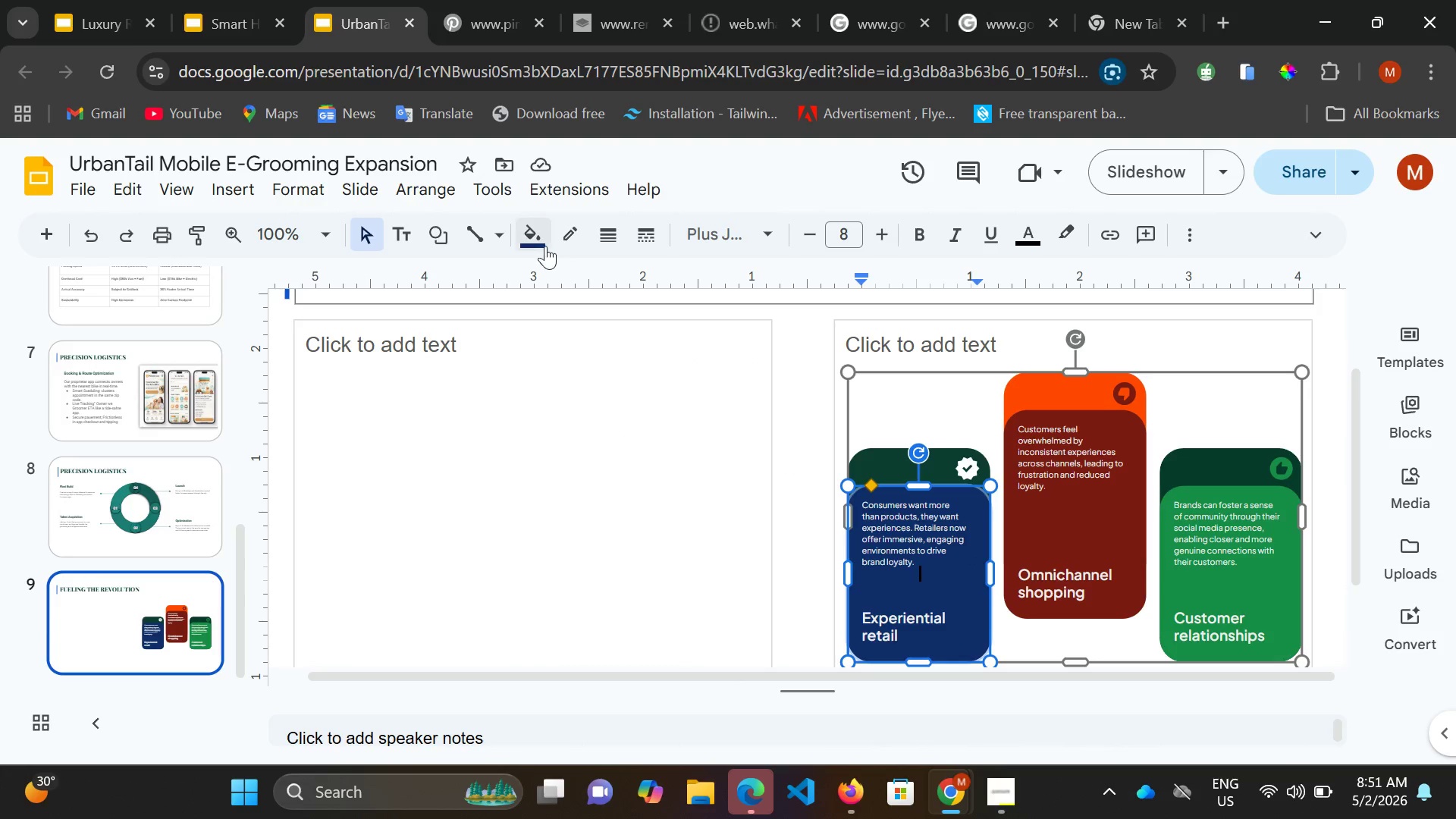 
left_click([545, 246])
 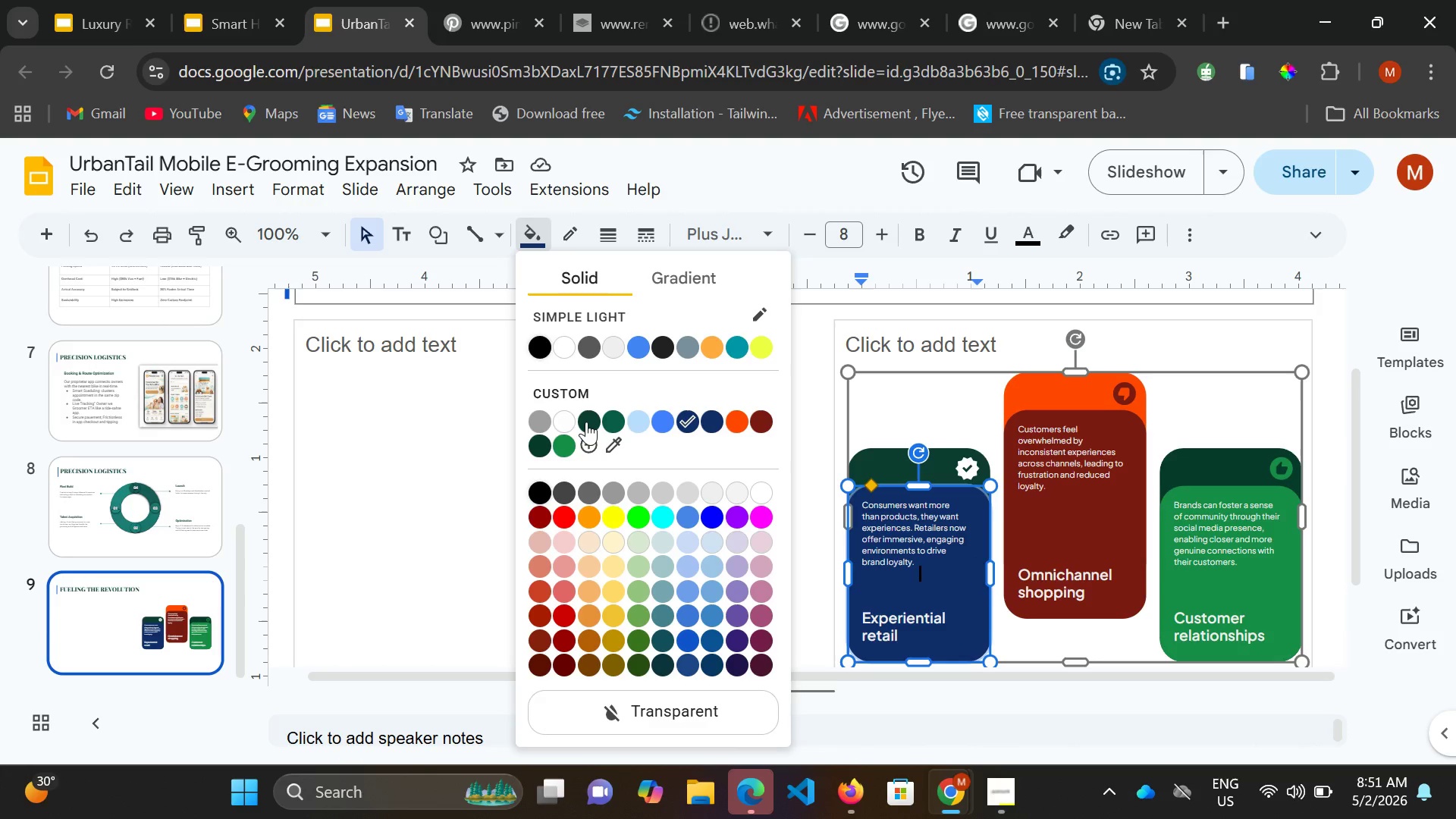 
double_click([586, 422])
 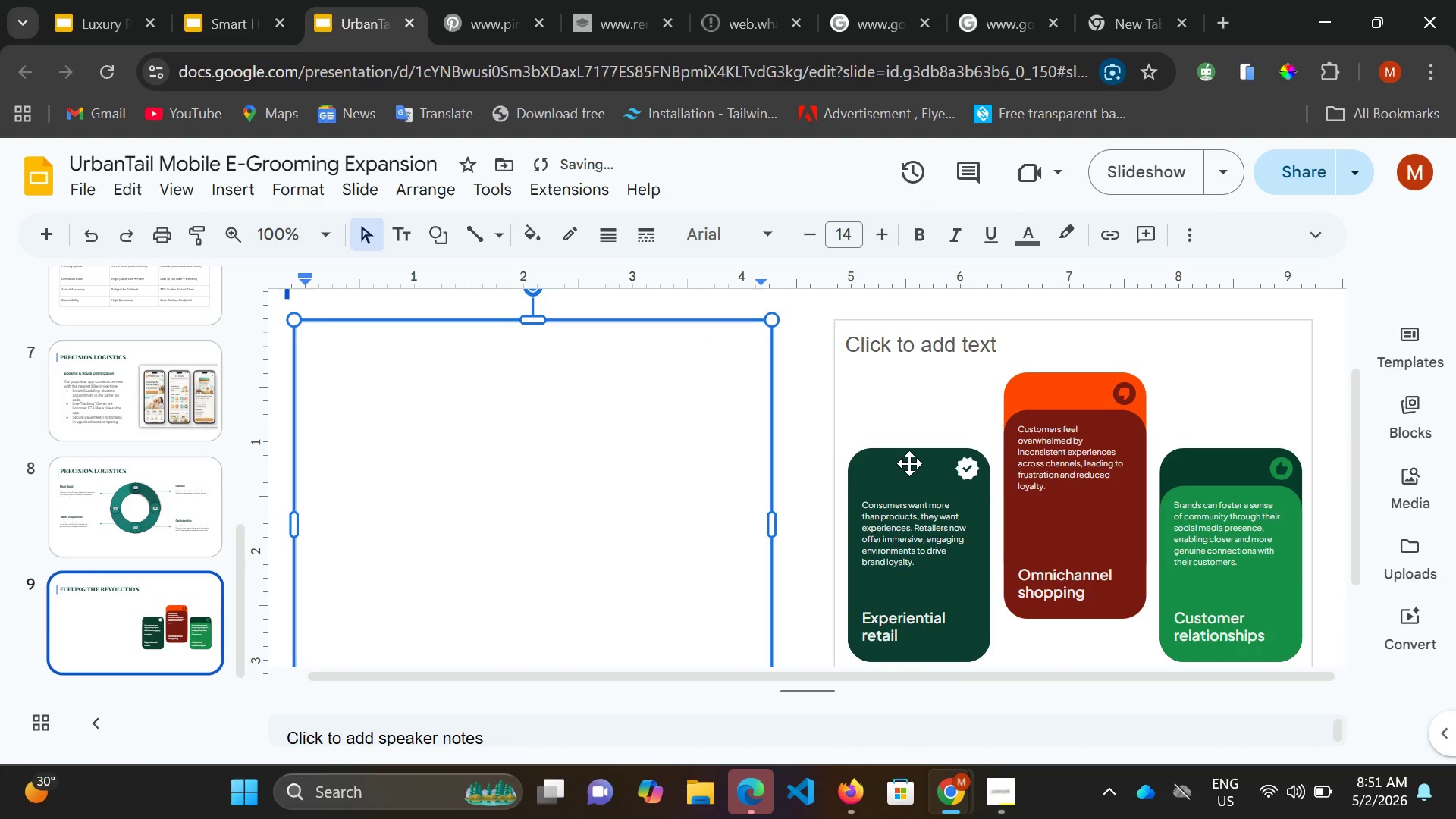 
left_click([909, 463])
 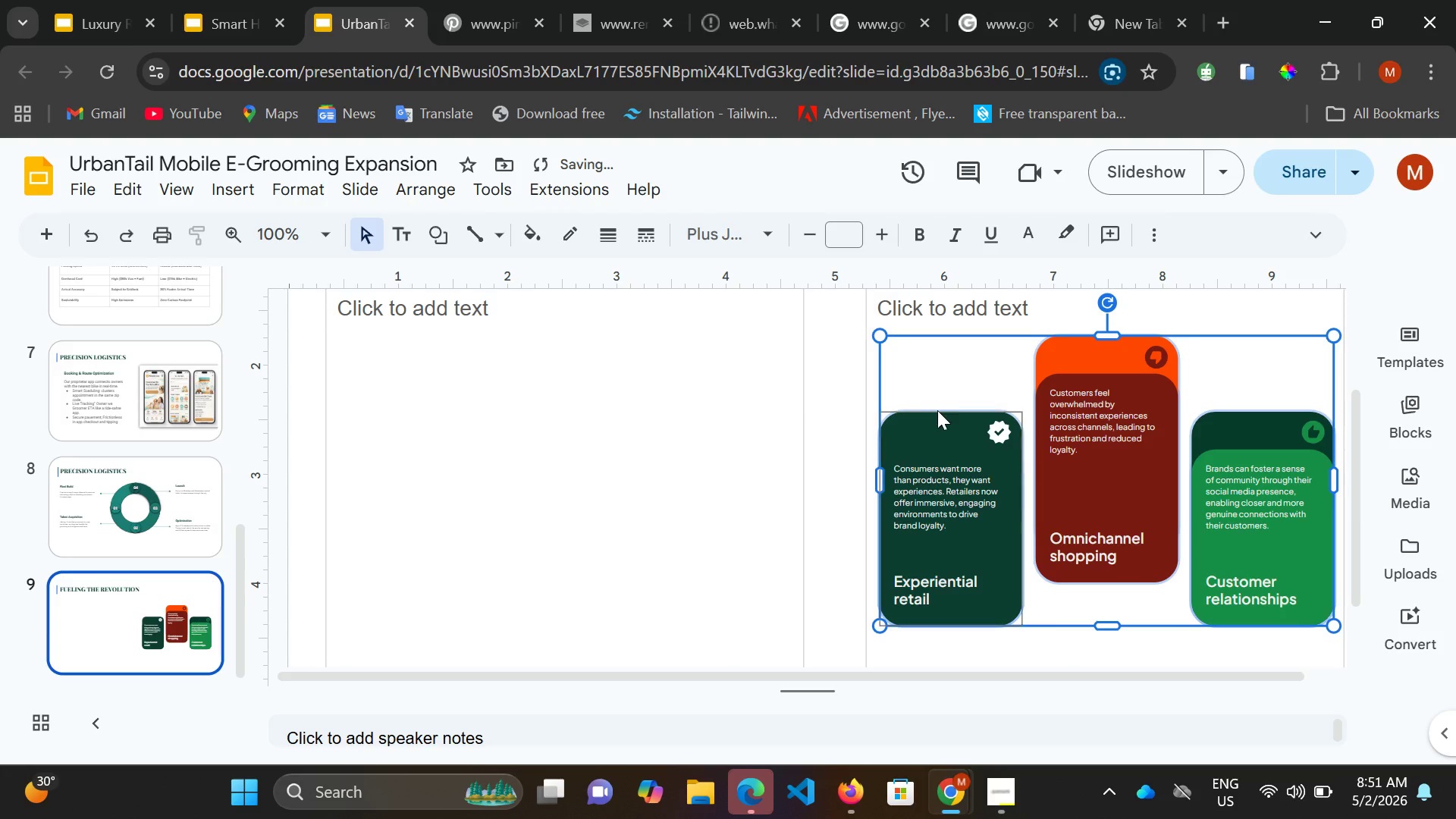 
left_click([938, 410])
 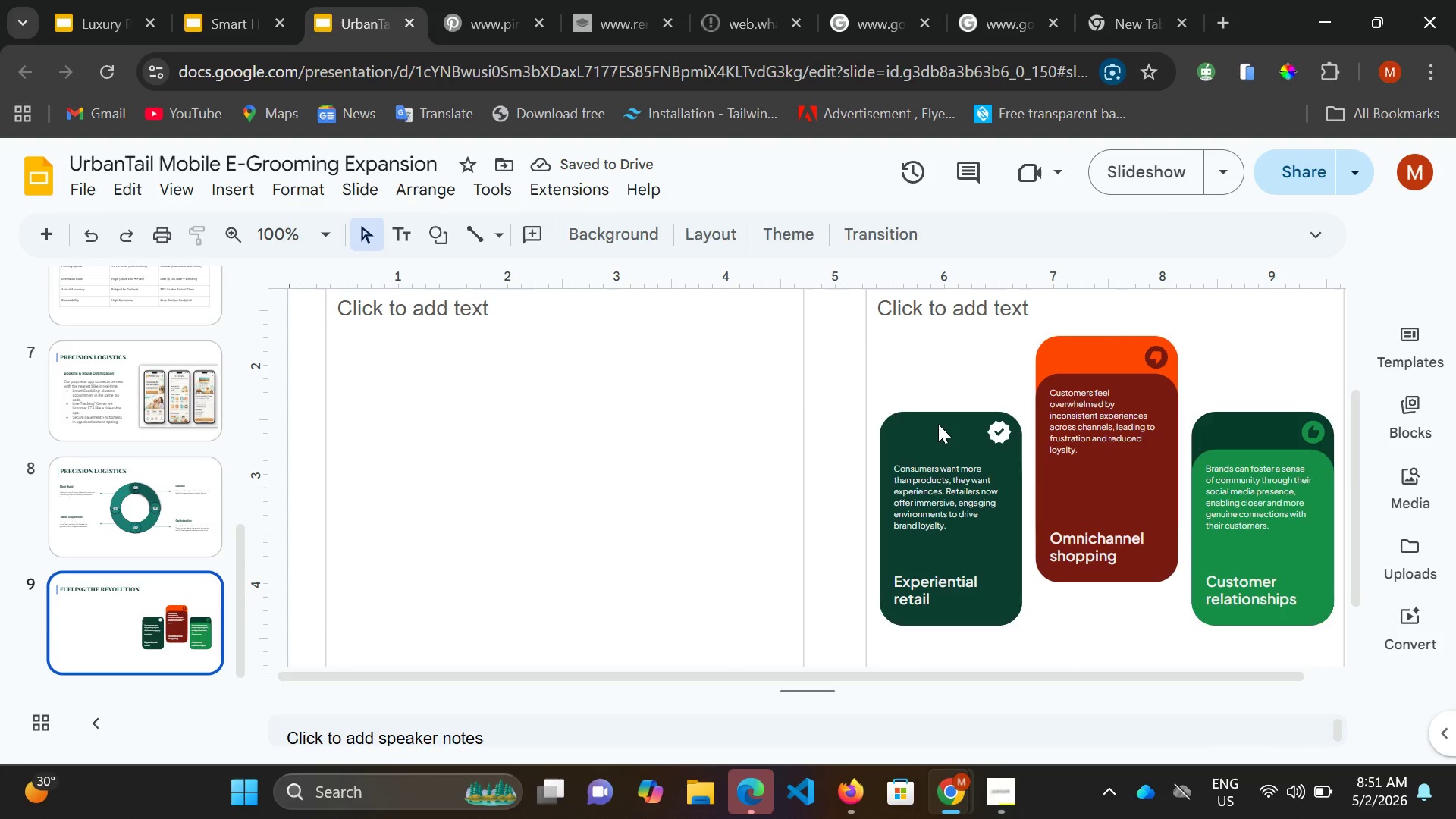 
left_click([938, 424])
 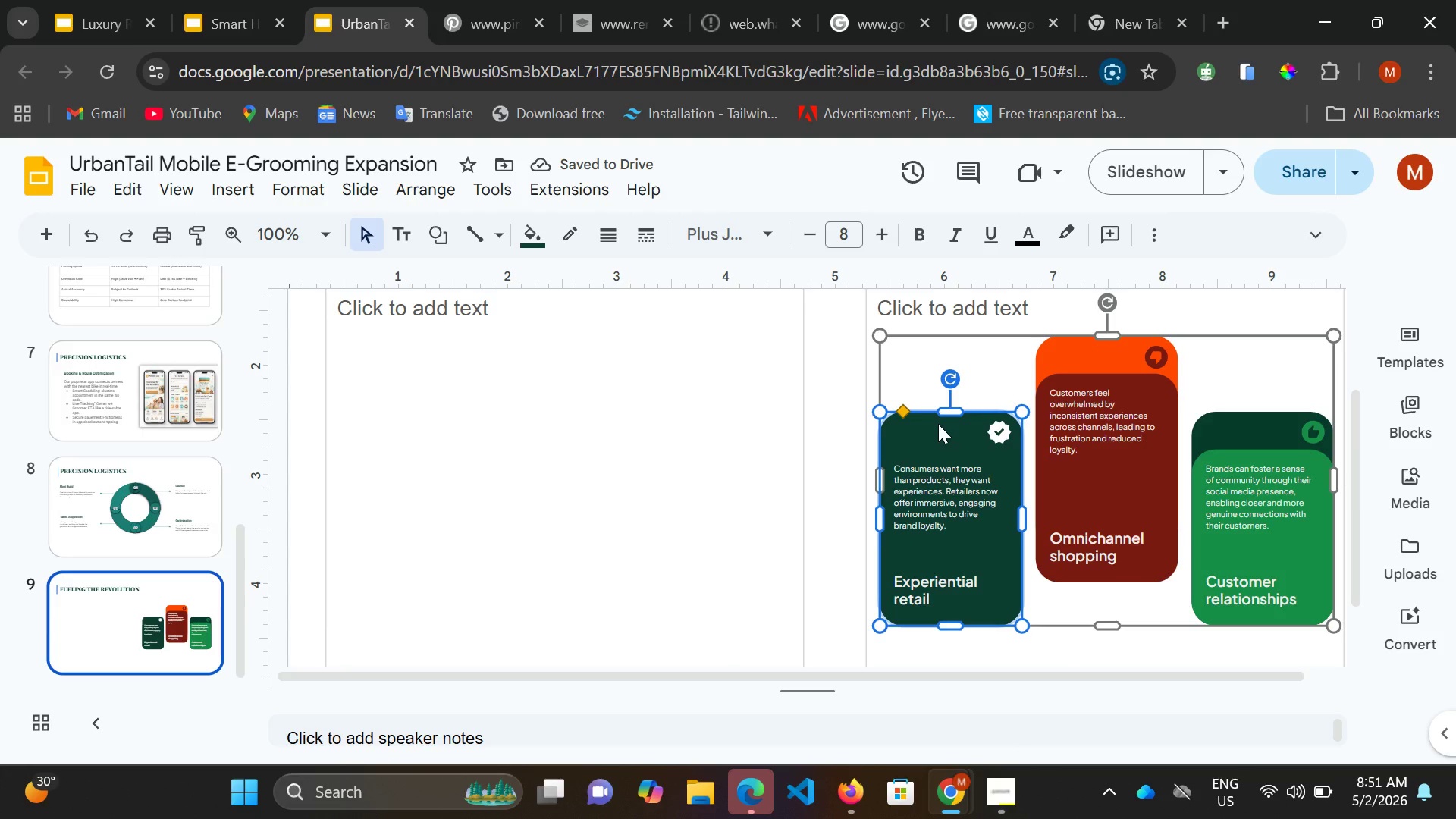 
double_click([938, 424])
 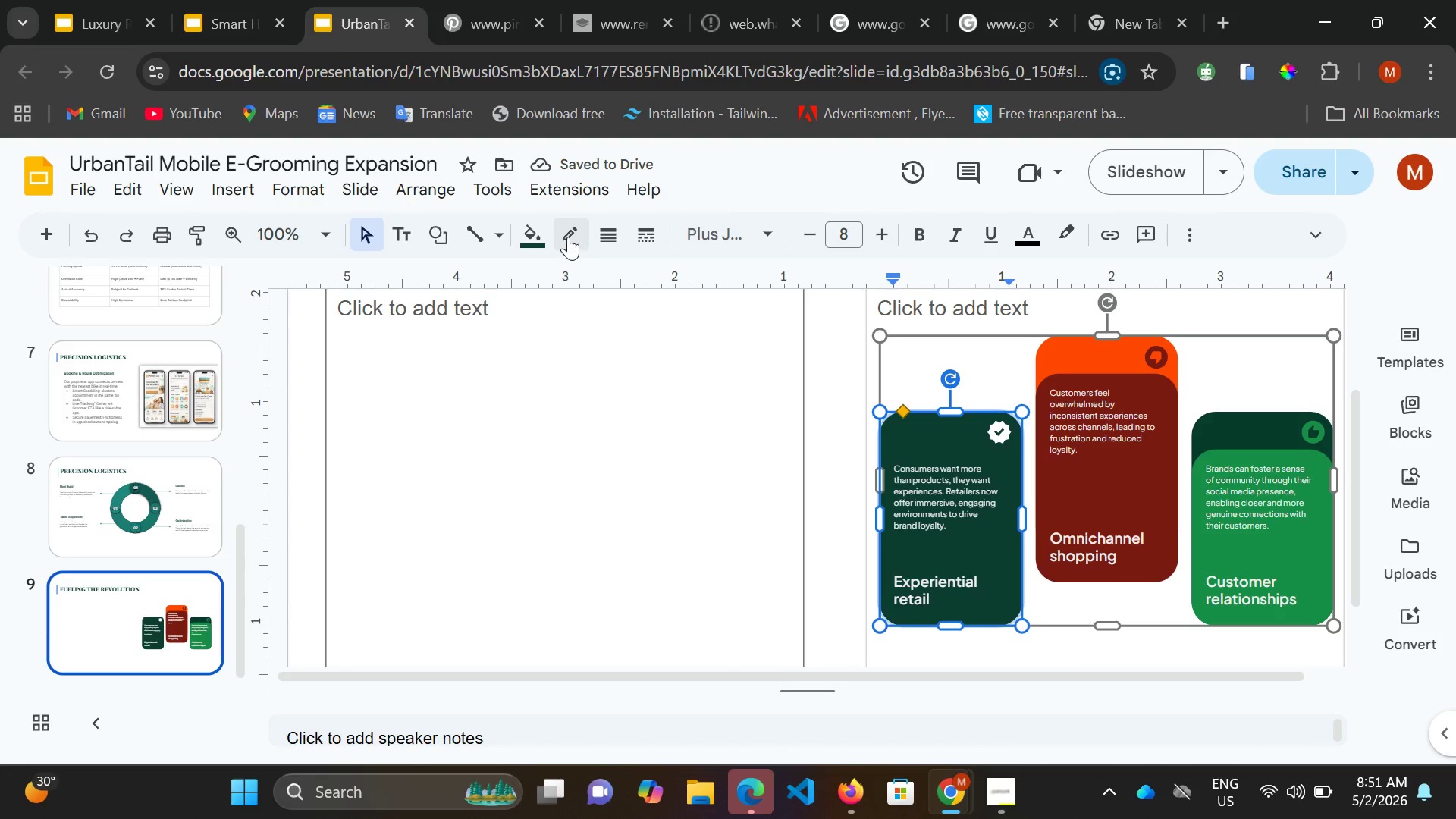 
left_click([532, 237])
 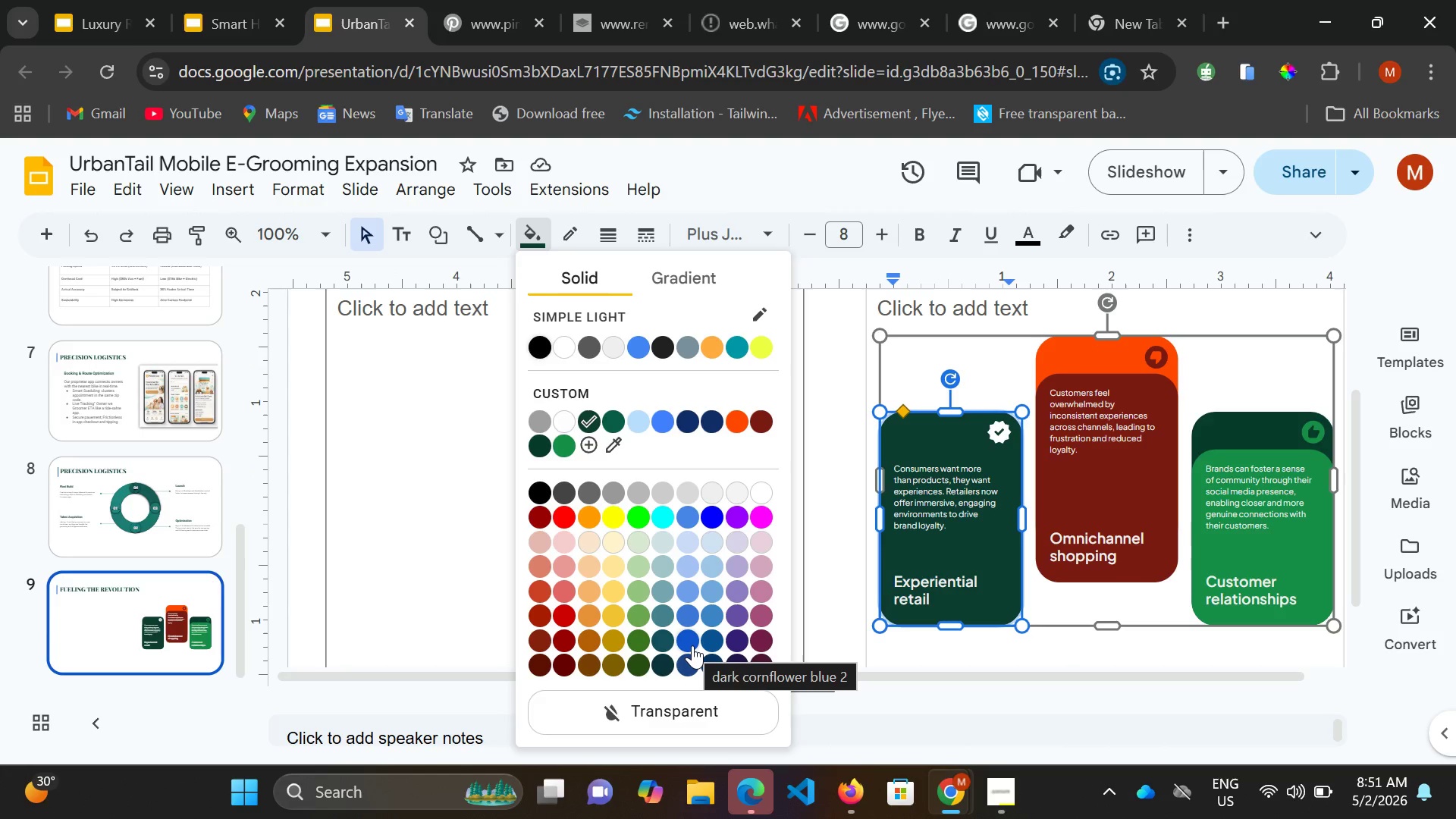 
left_click([692, 645])
 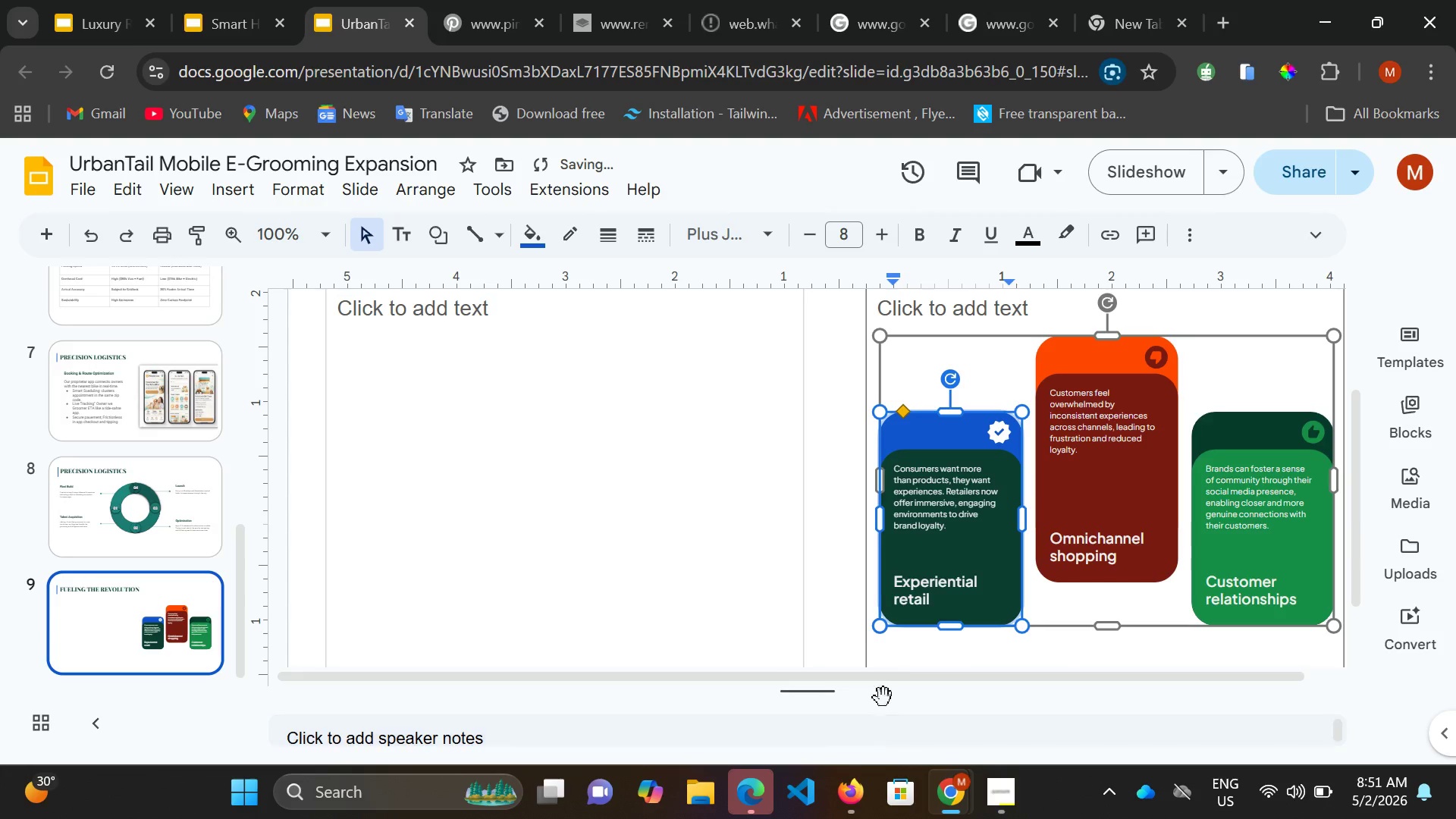 
left_click_drag(start_coordinate=[938, 670], to_coordinate=[1018, 674])
 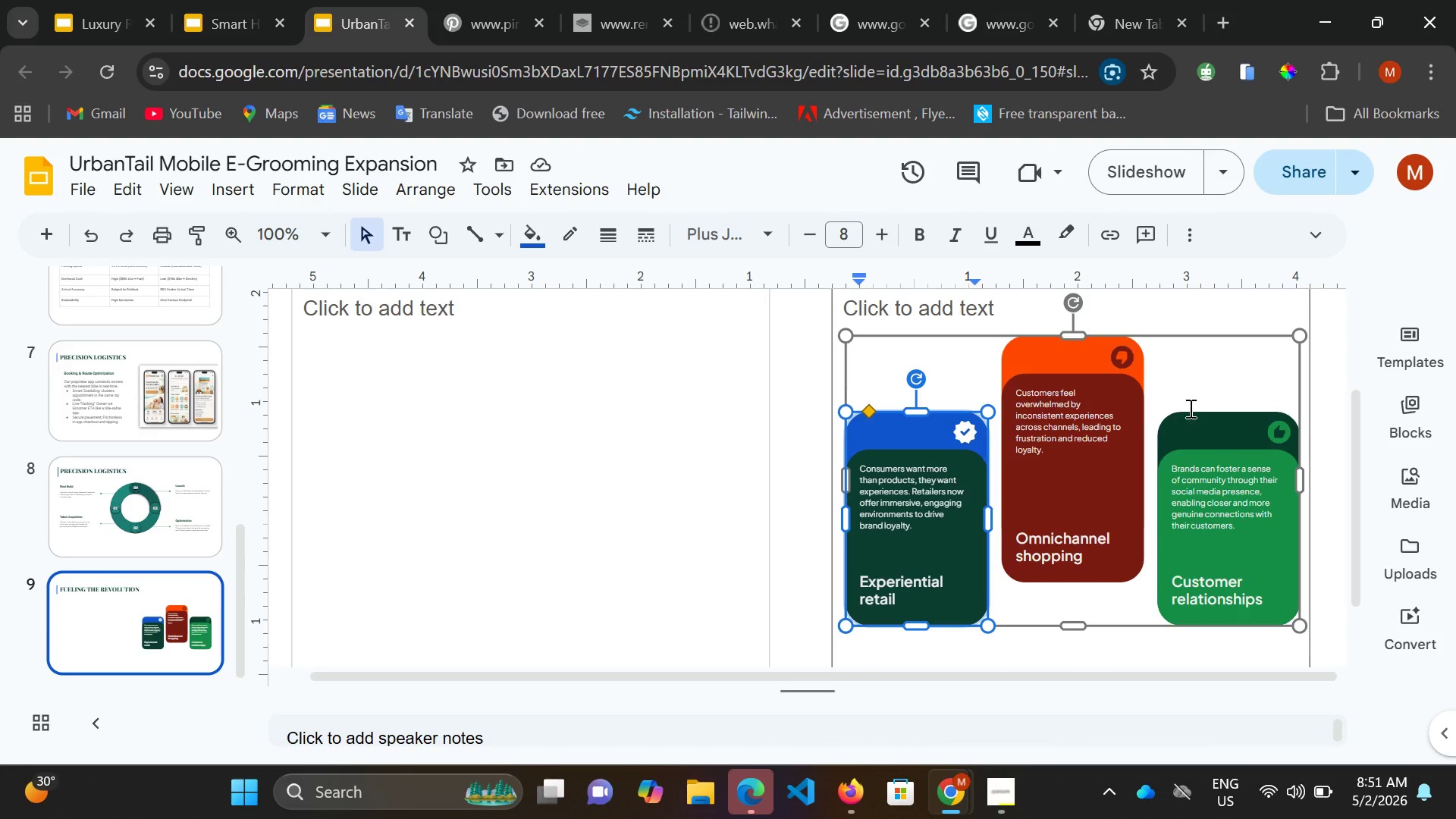 
wait(5.81)
 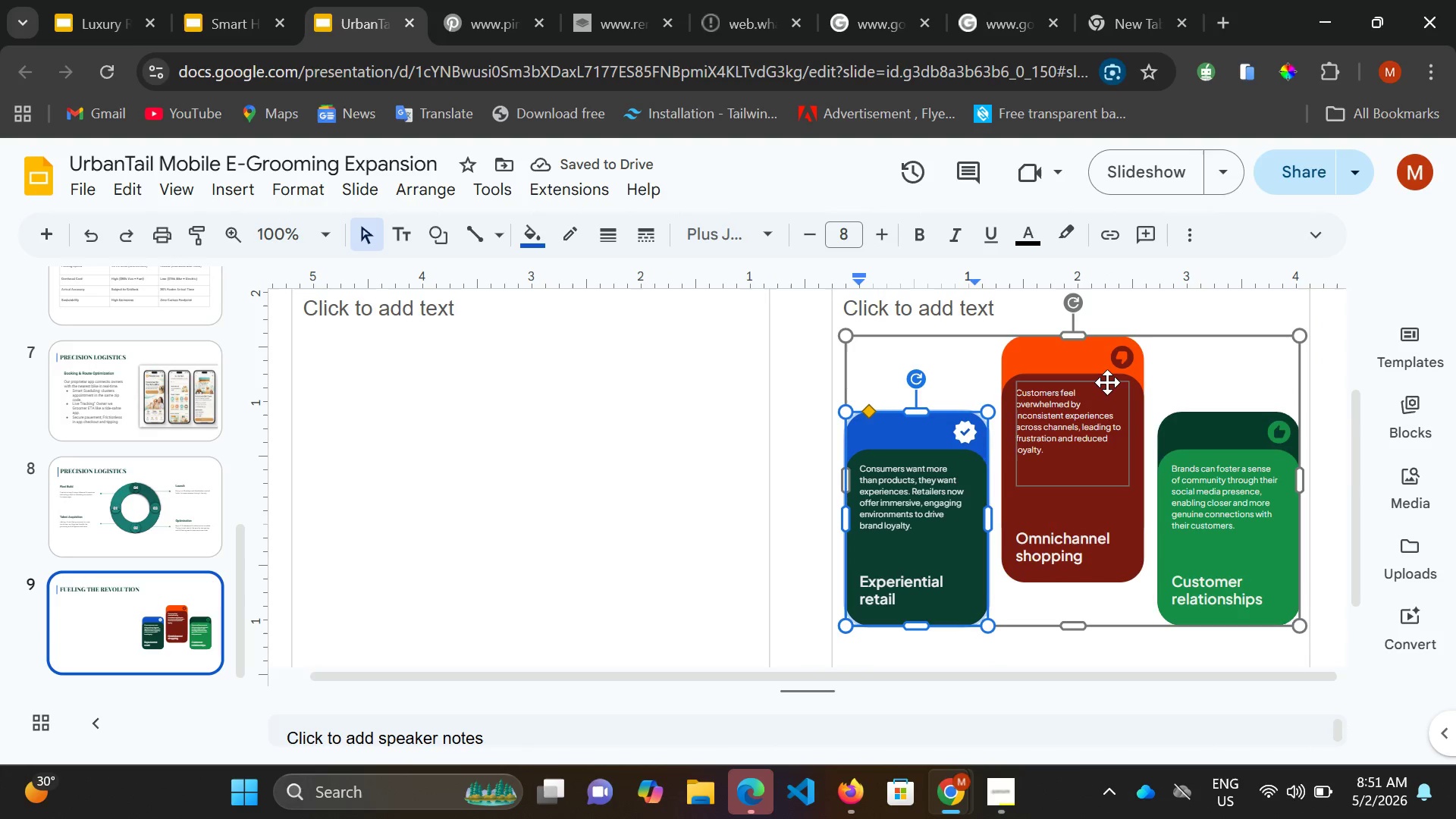 
left_click([1084, 361])
 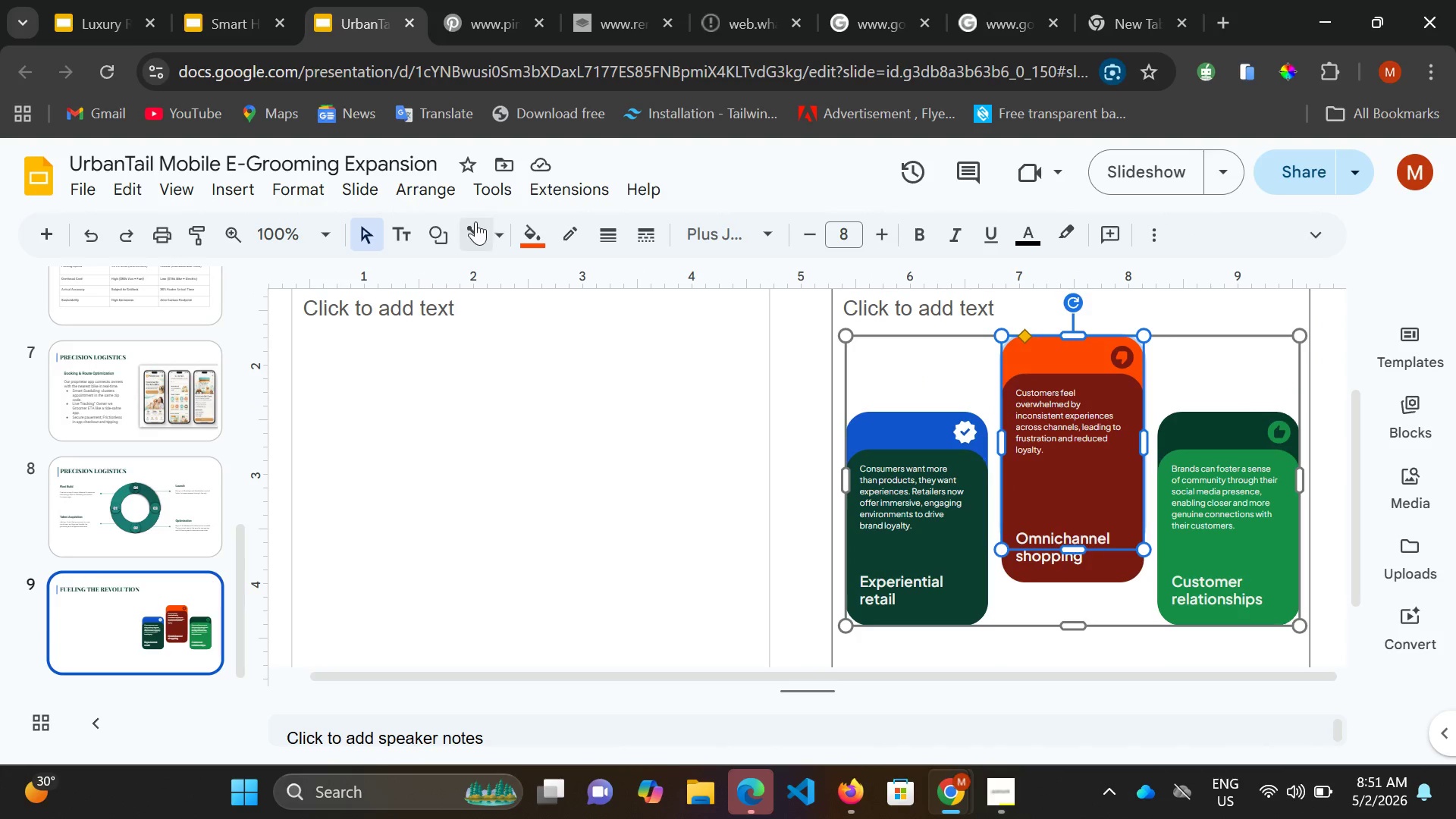 
left_click([534, 236])
 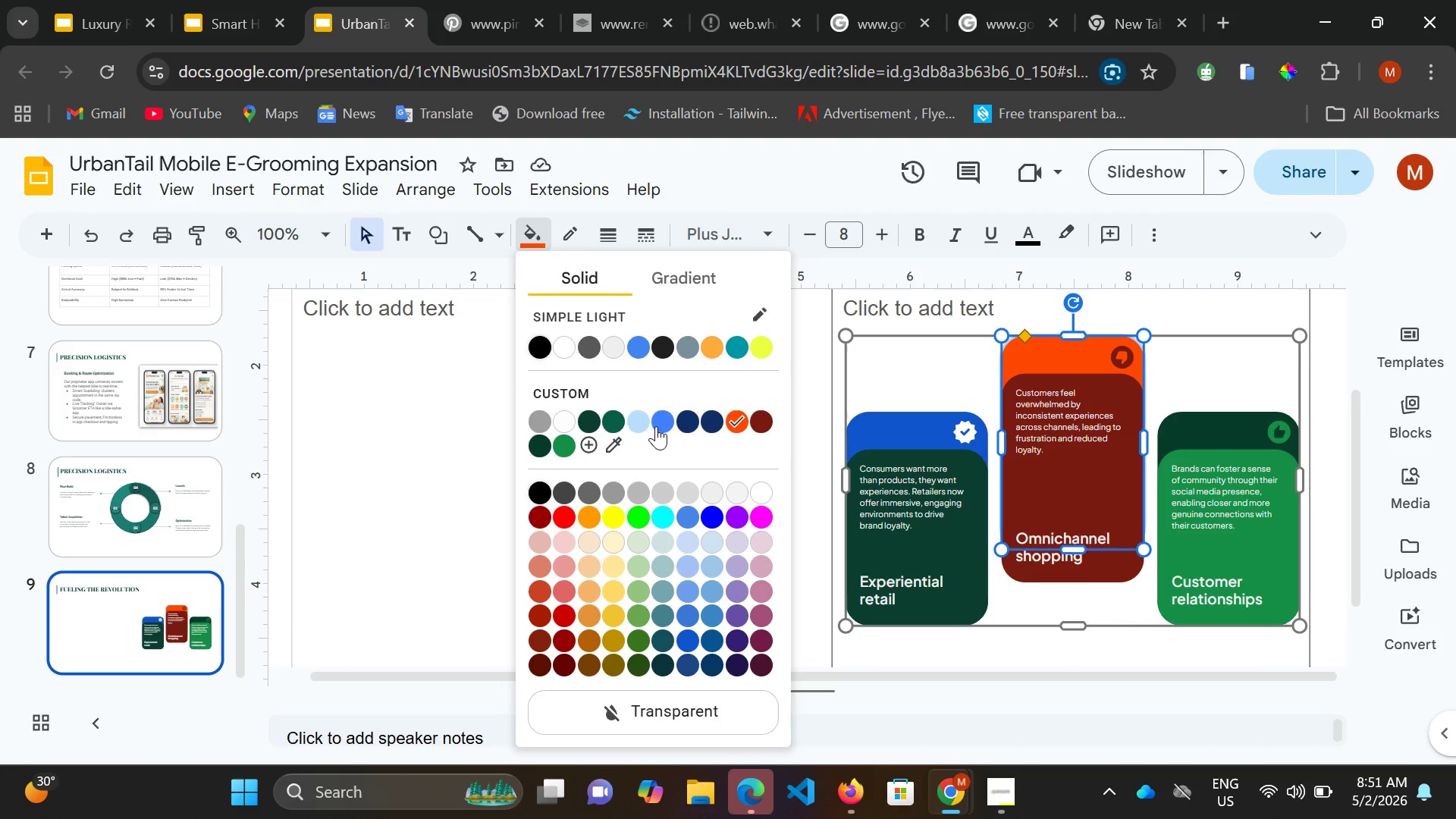 
wait(7.11)
 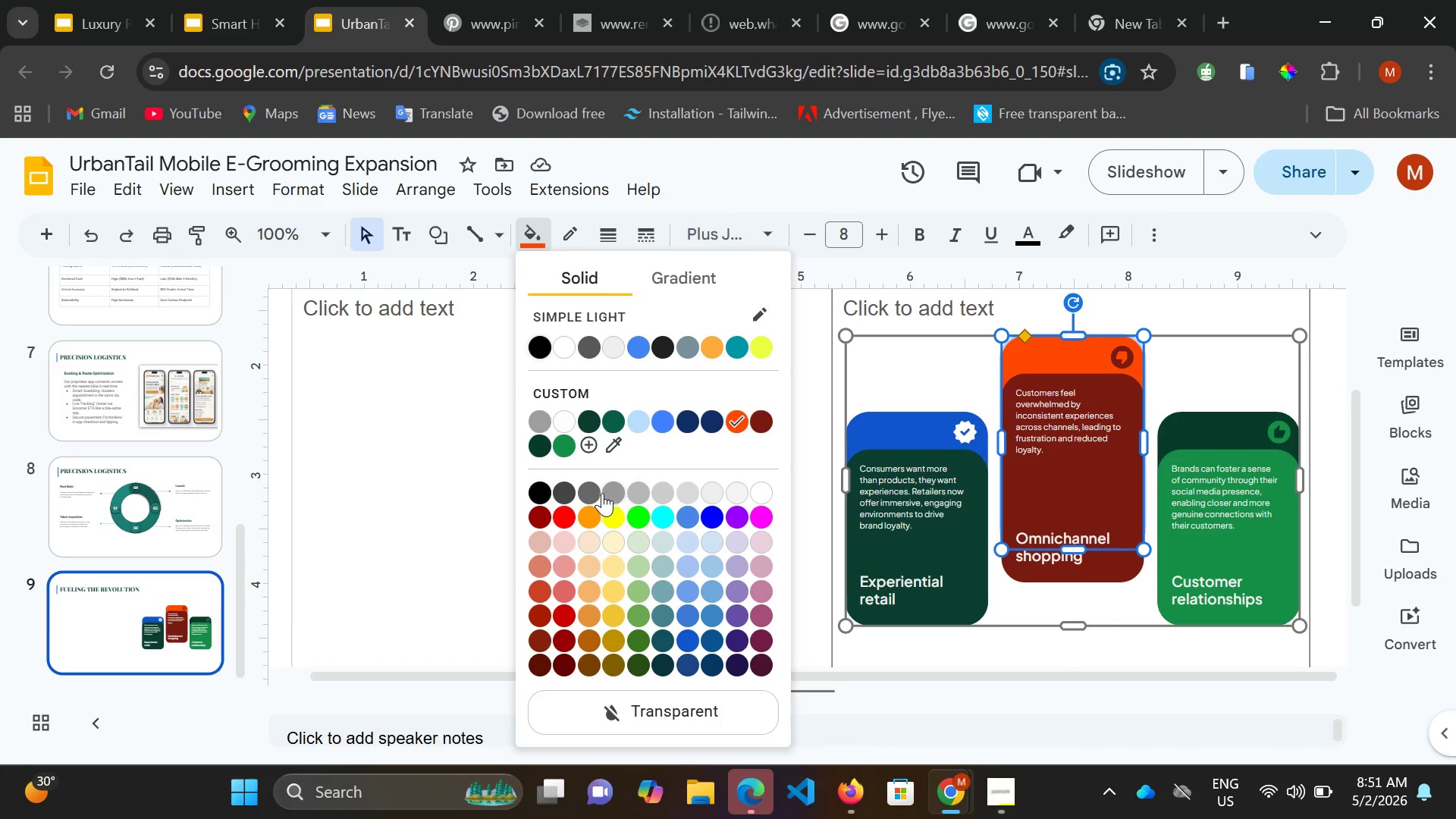 
left_click([658, 422])
 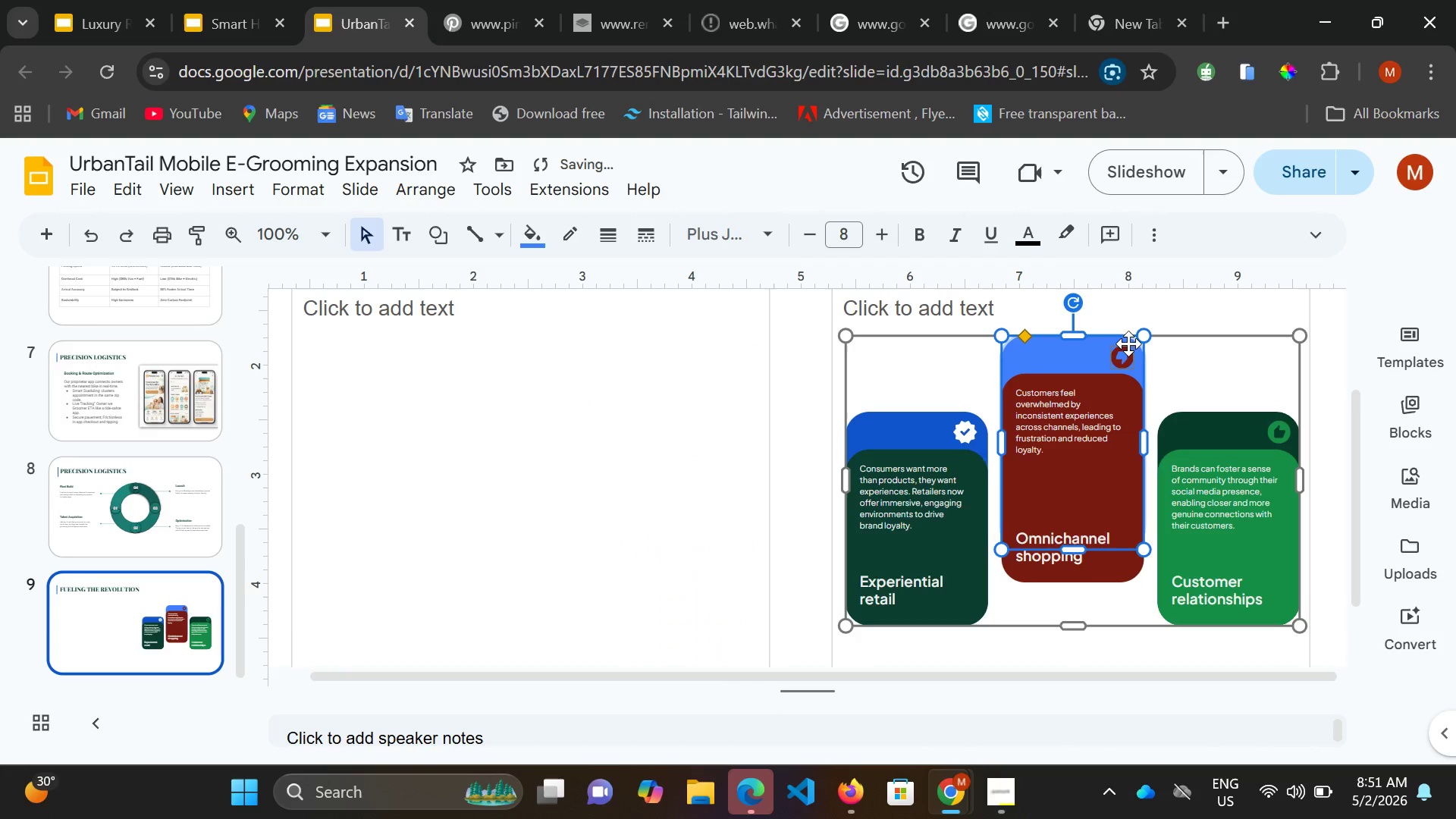 
left_click([1121, 353])
 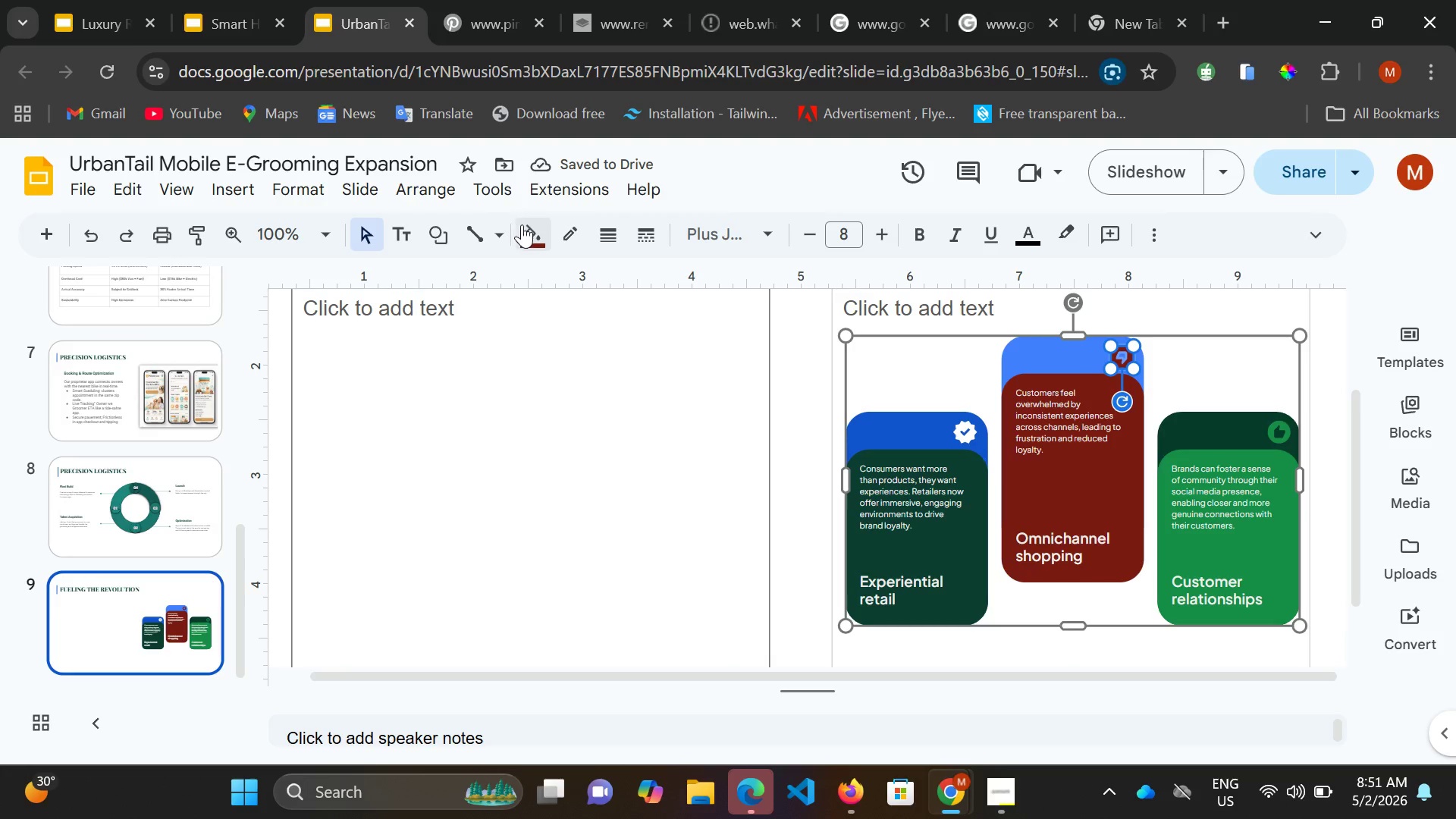 
left_click([523, 227])
 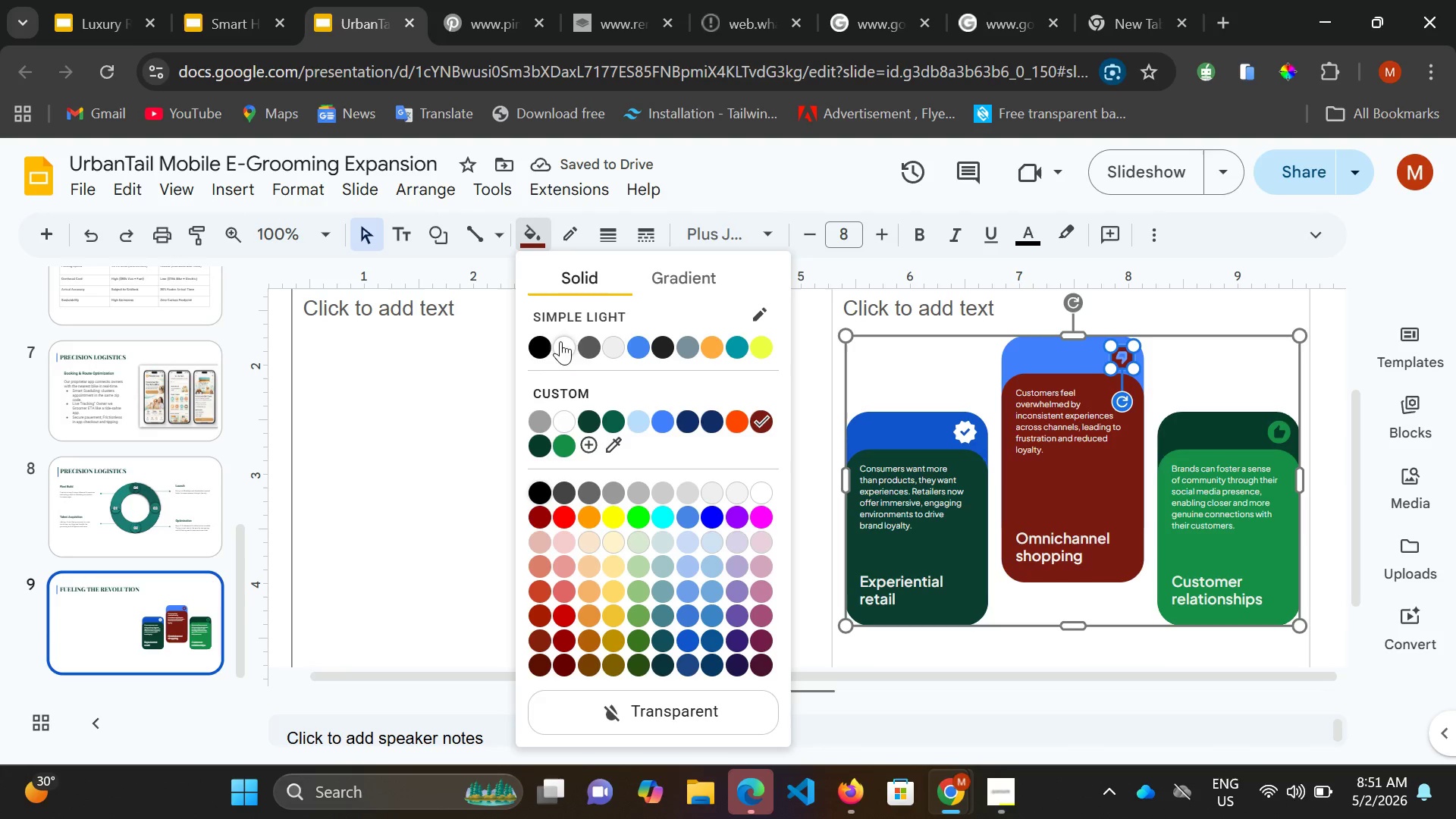 
left_click([568, 342])
 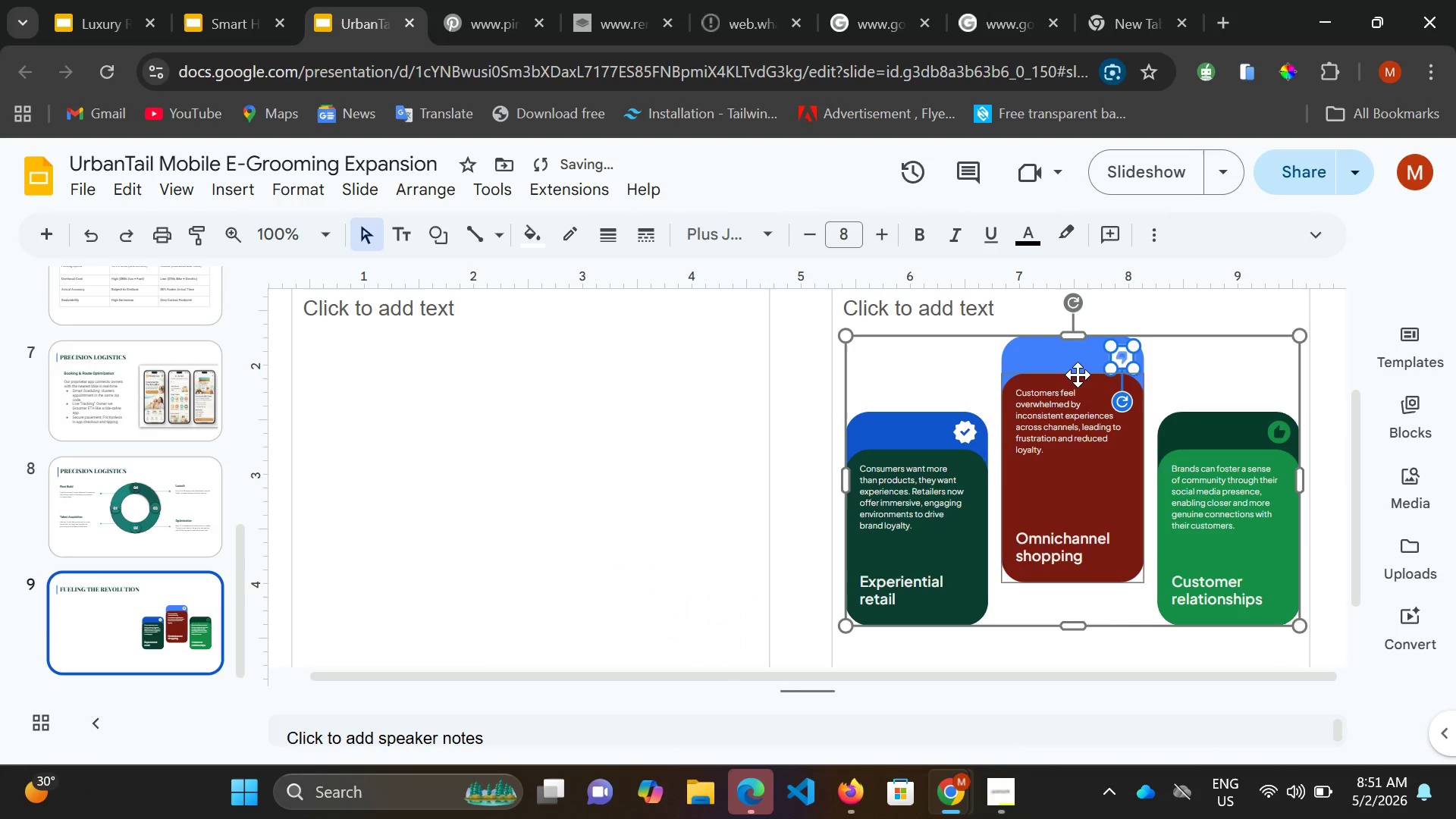 
left_click([1078, 373])
 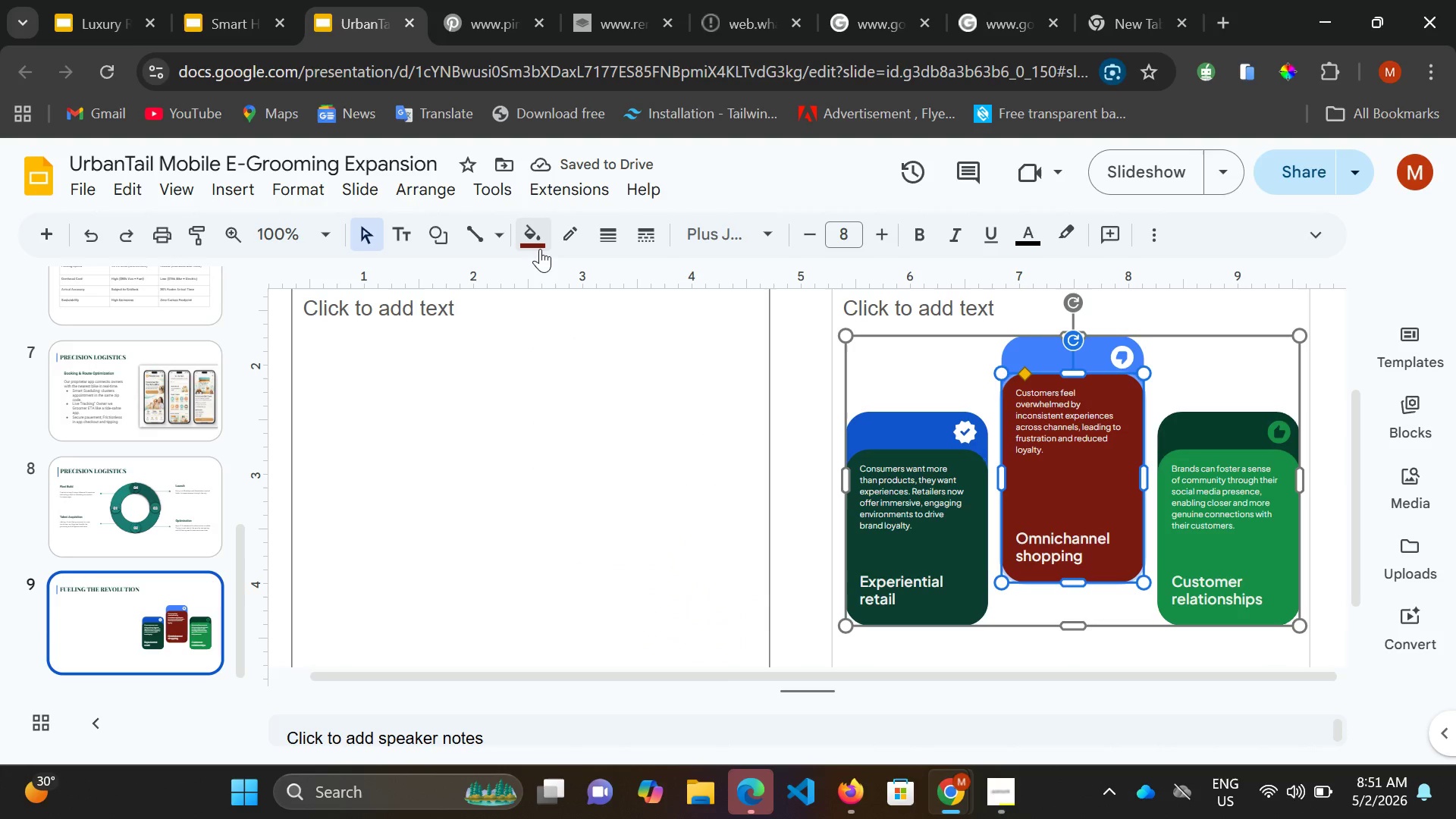 
left_click([540, 249])
 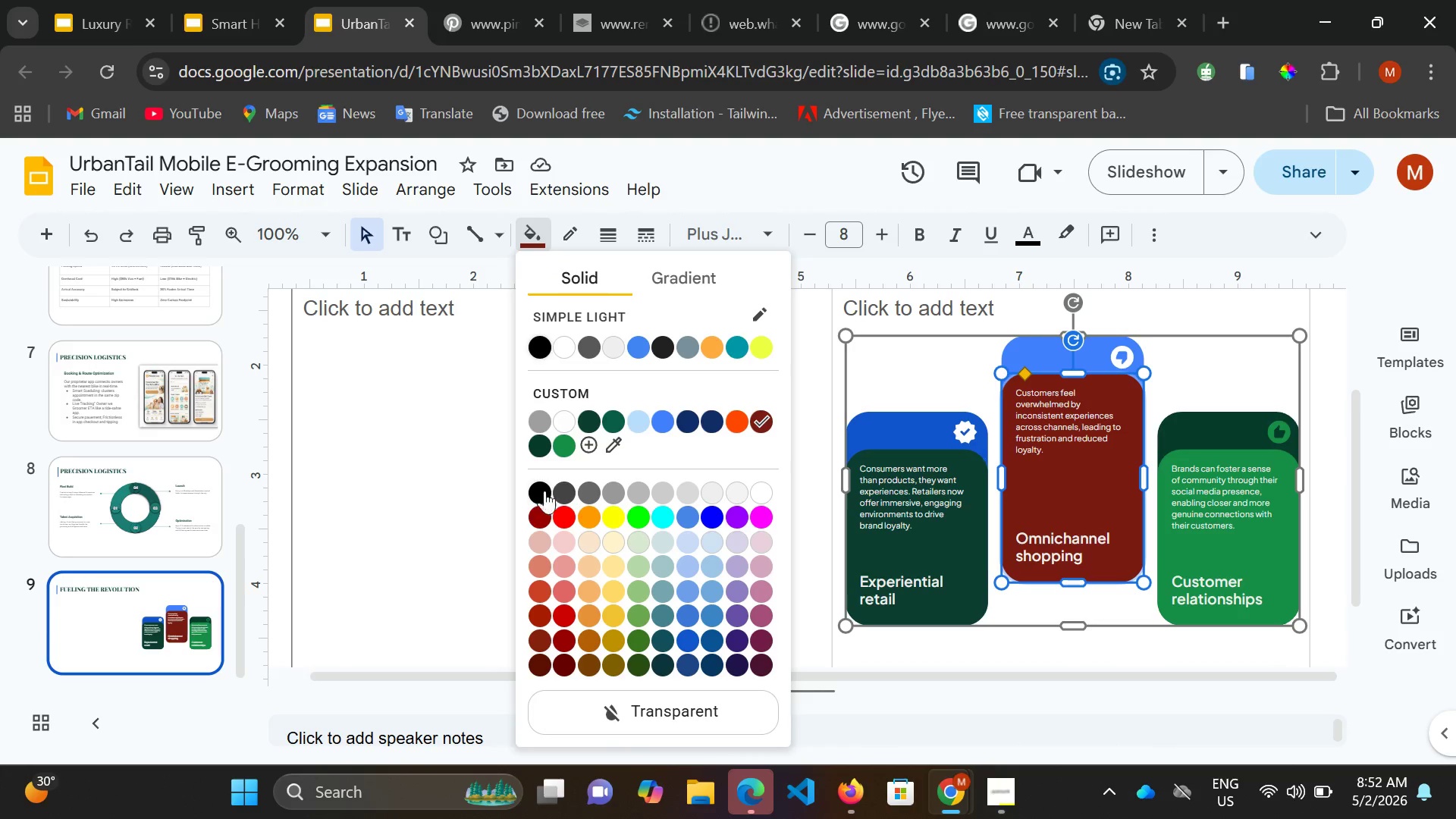 
left_click([562, 446])
 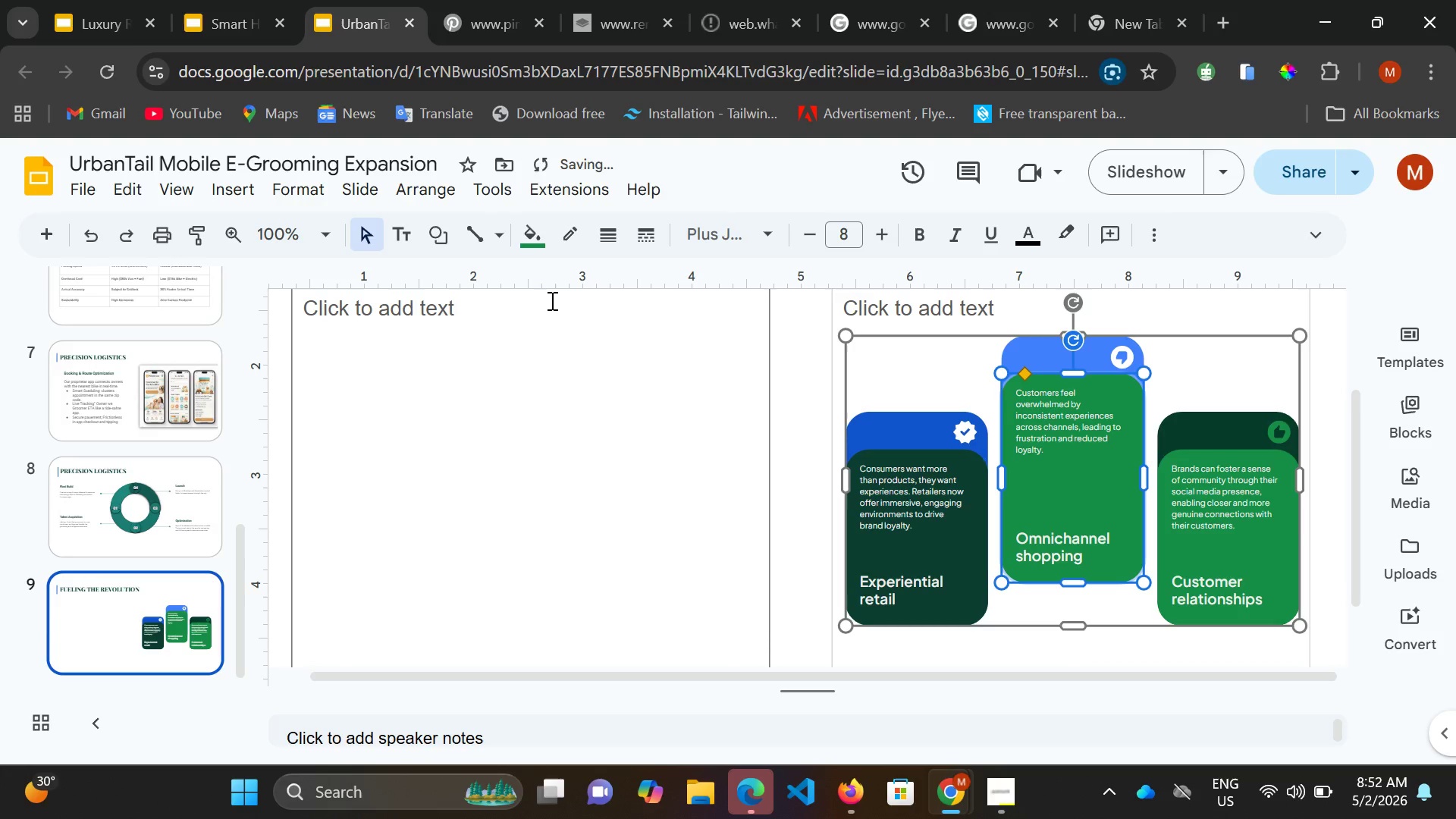 
left_click([533, 231])
 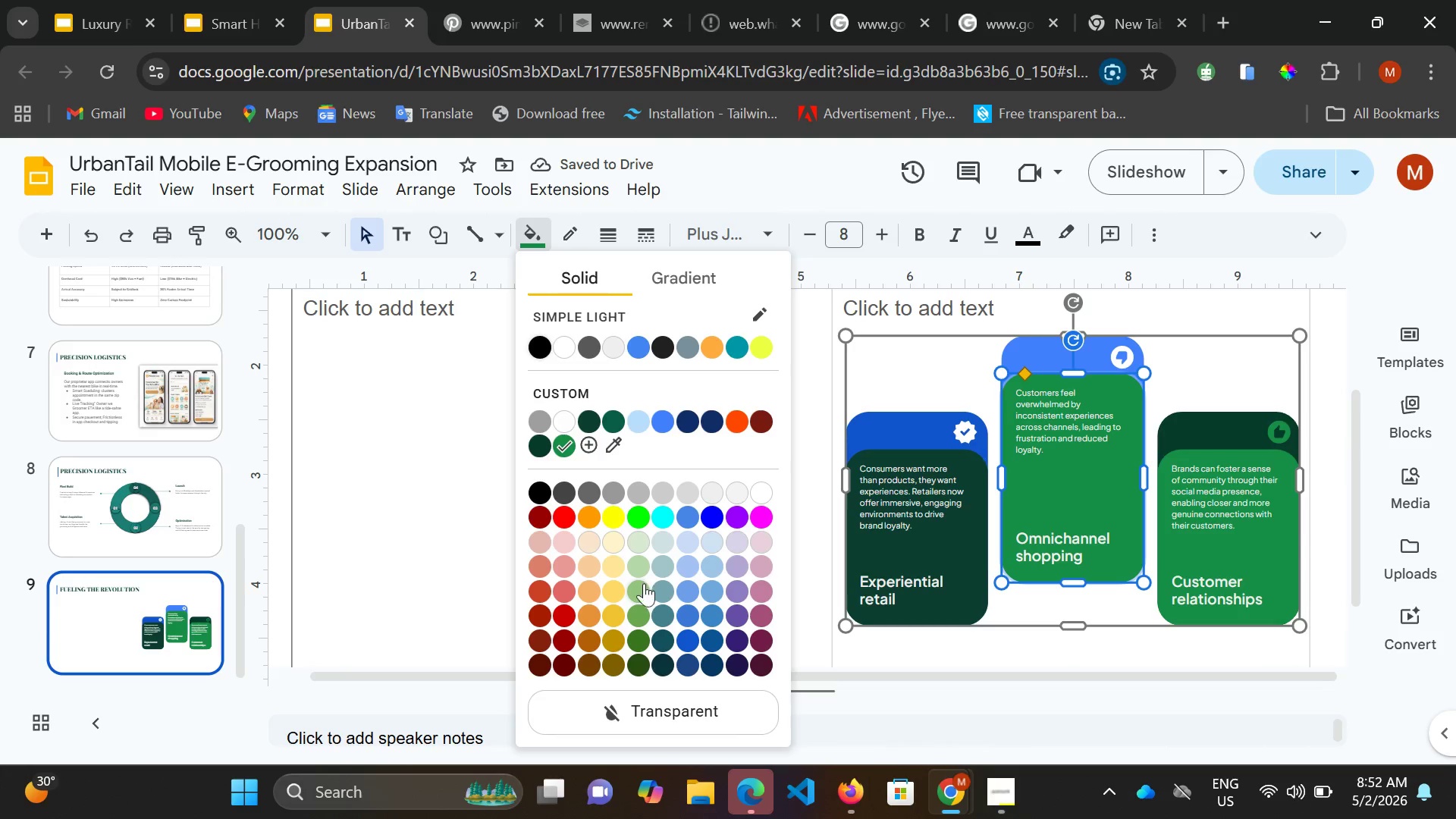 
left_click([642, 591])
 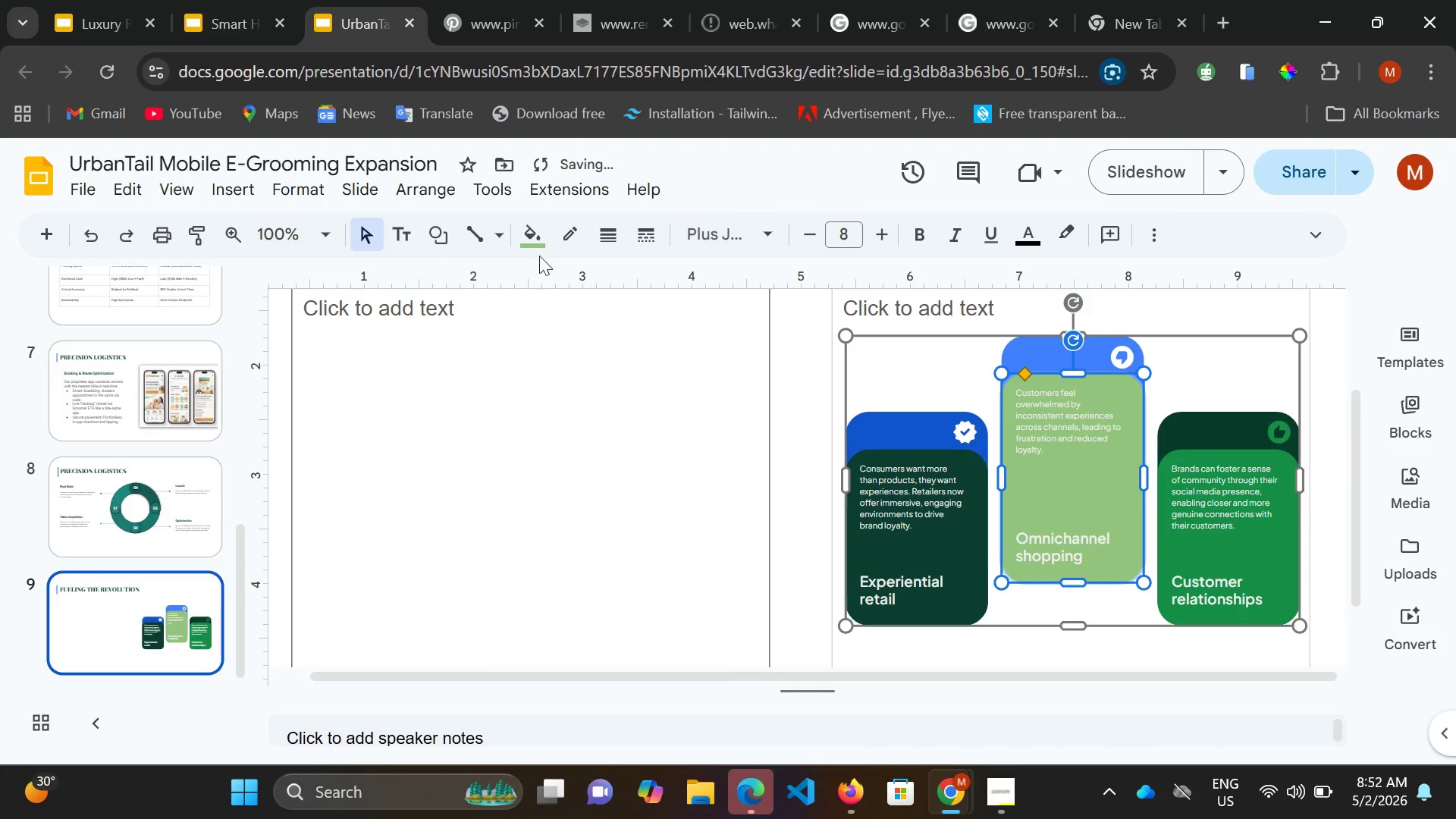 
left_click([538, 234])
 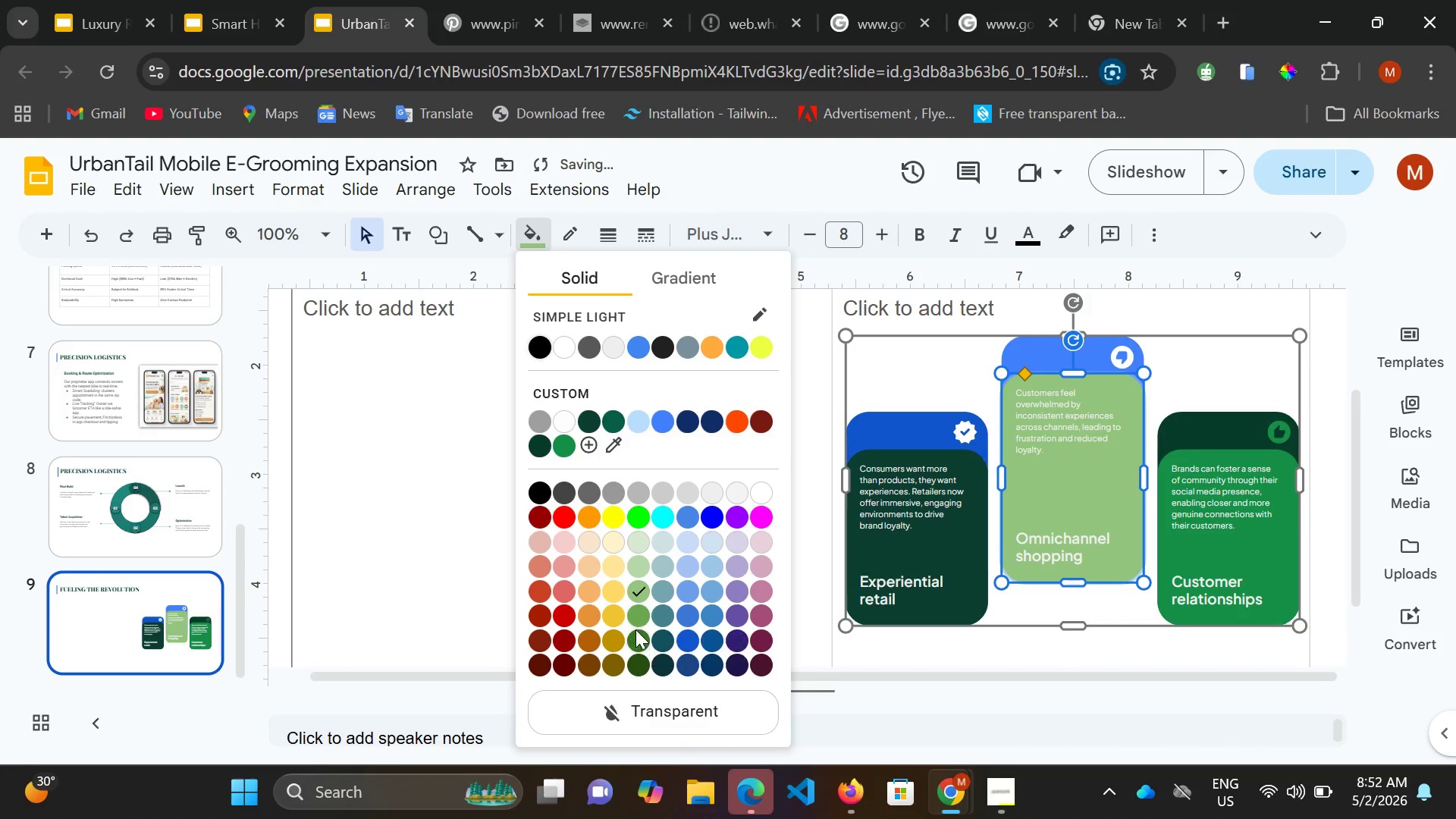 
left_click([635, 633])
 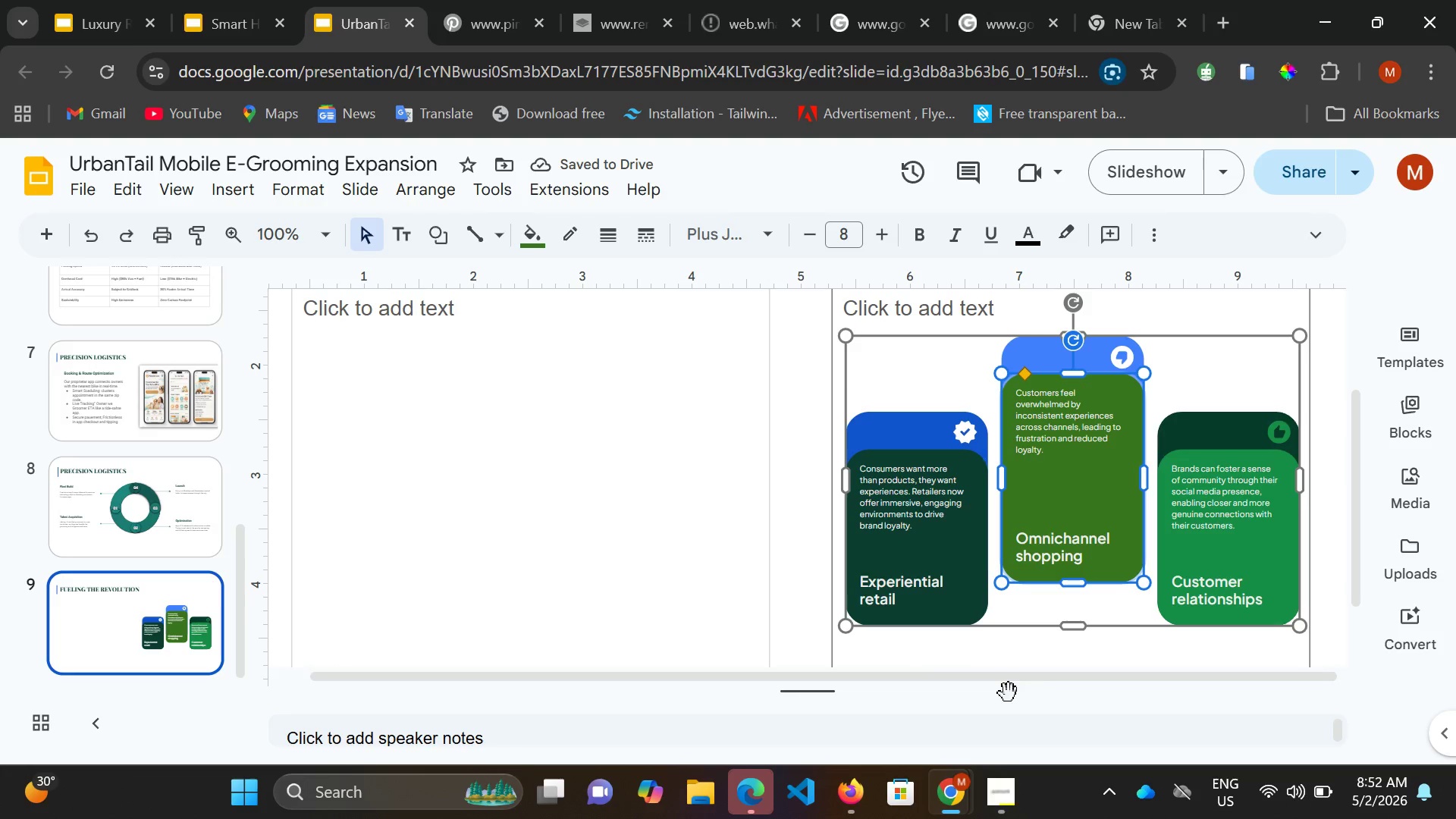 
wait(5.92)
 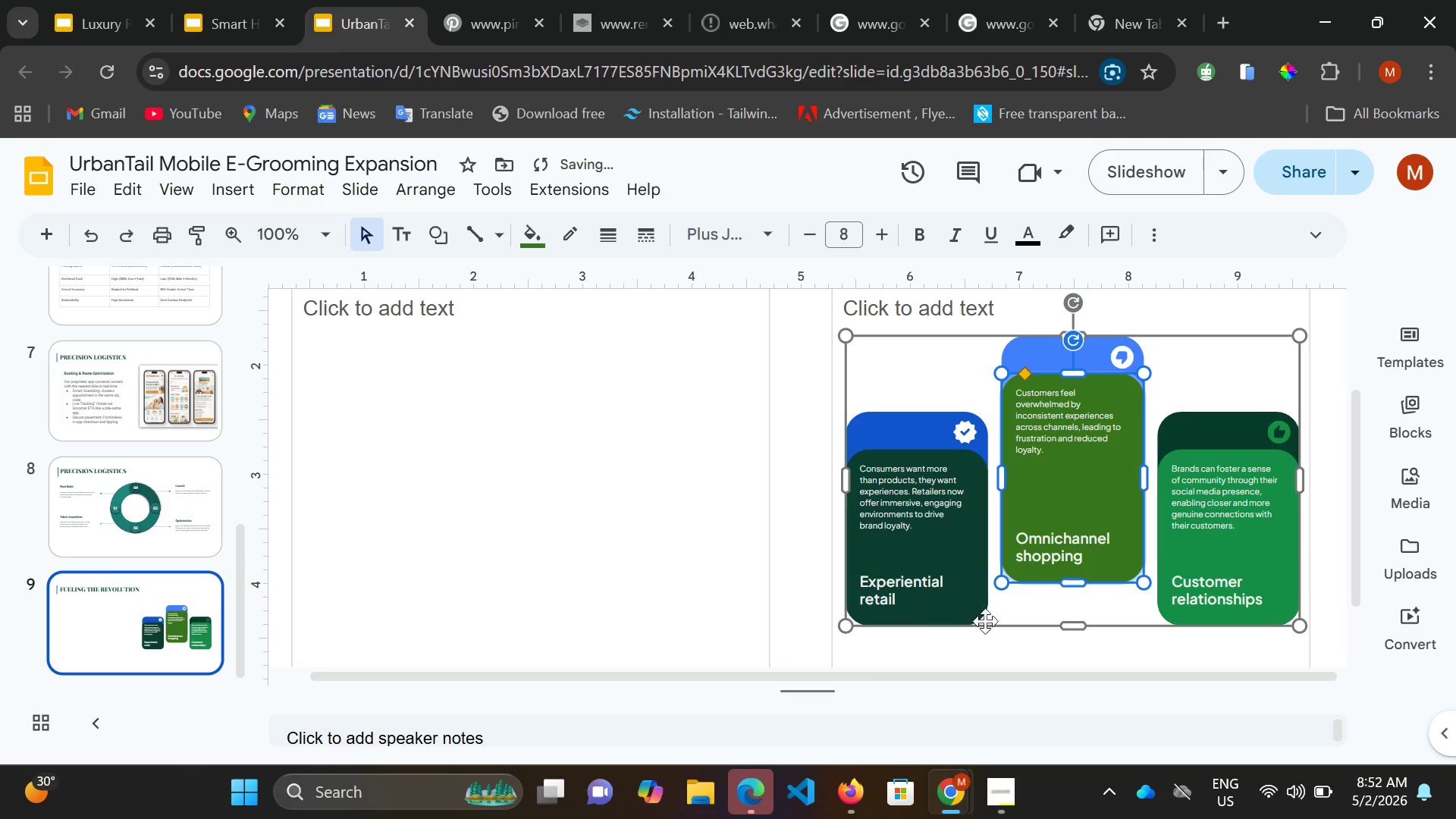 
left_click_drag(start_coordinate=[1098, 682], to_coordinate=[1185, 683])
 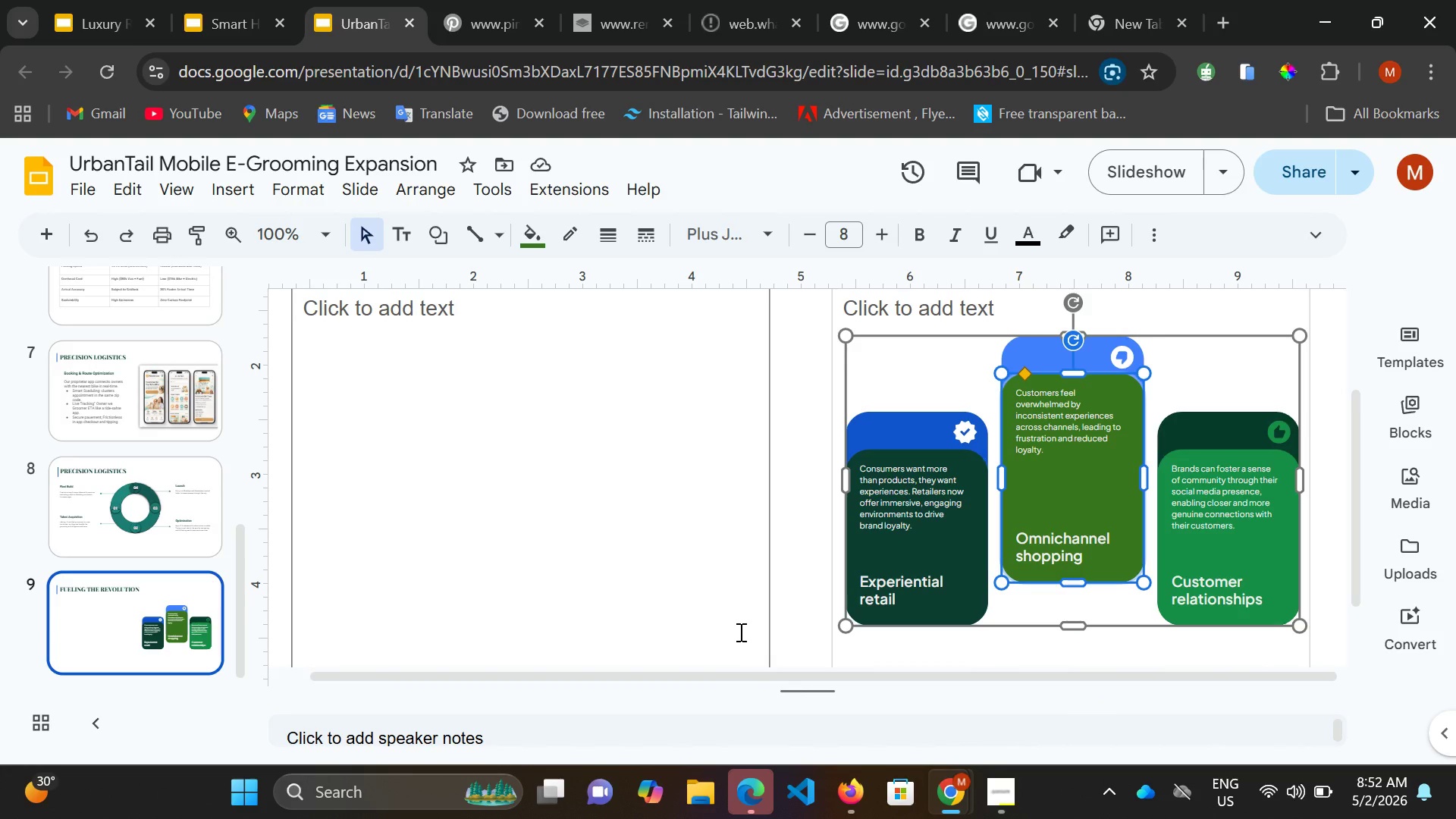 
left_click([733, 618])
 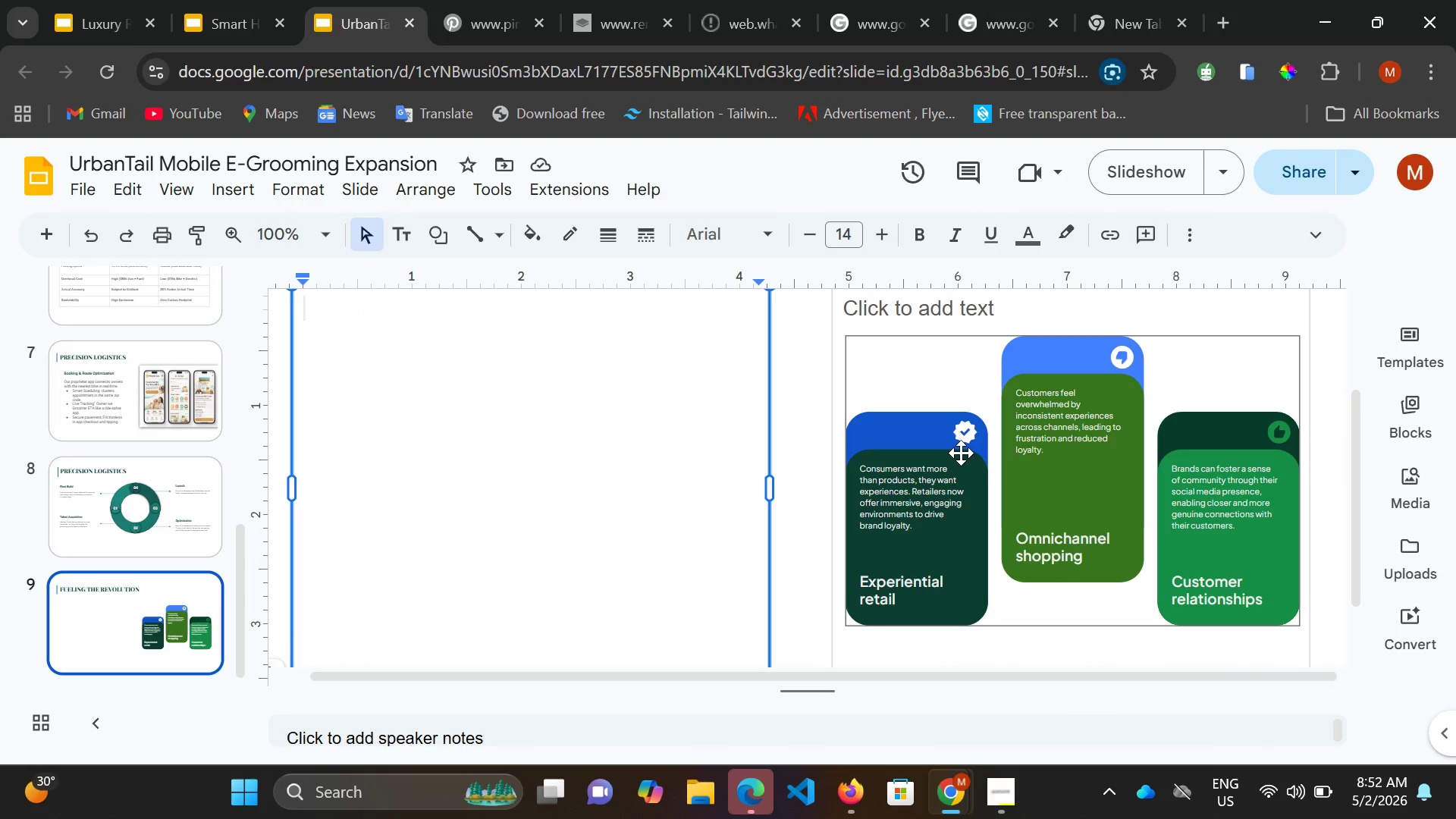 
left_click([961, 453])
 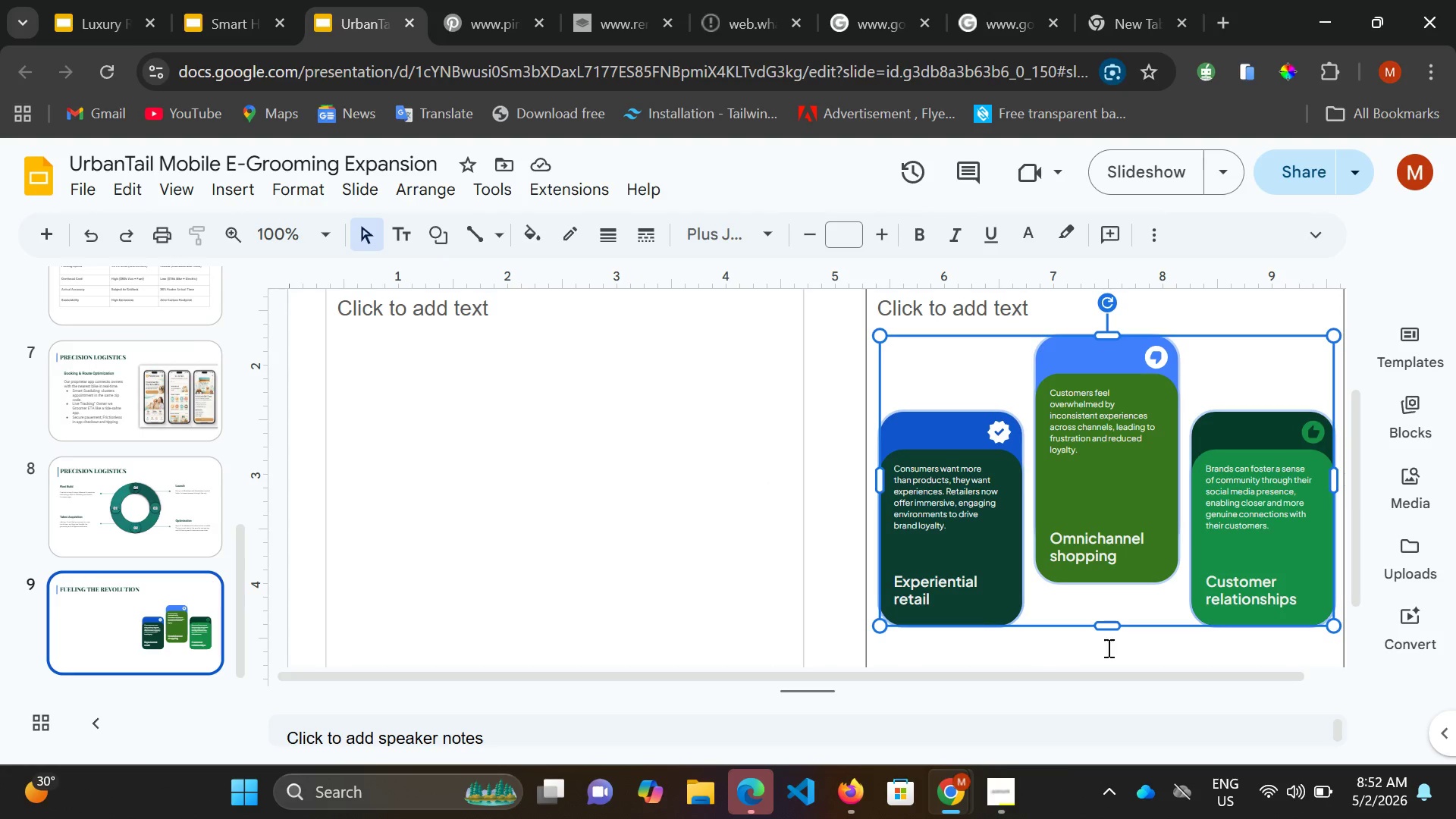 
scroll: coordinate [1309, 592], scroll_direction: down, amount: 1.0
 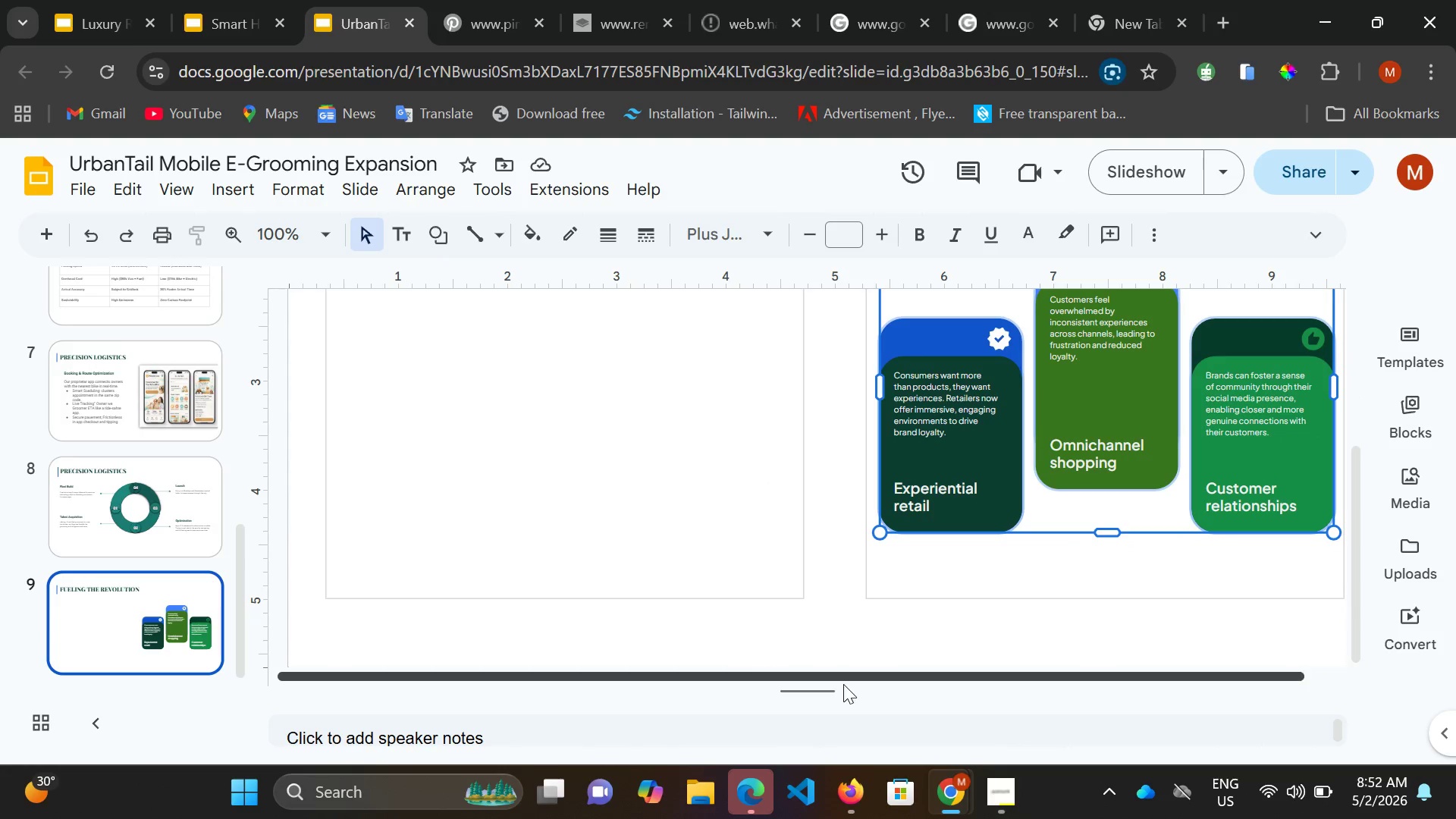 
left_click_drag(start_coordinate=[852, 680], to_coordinate=[942, 679])
 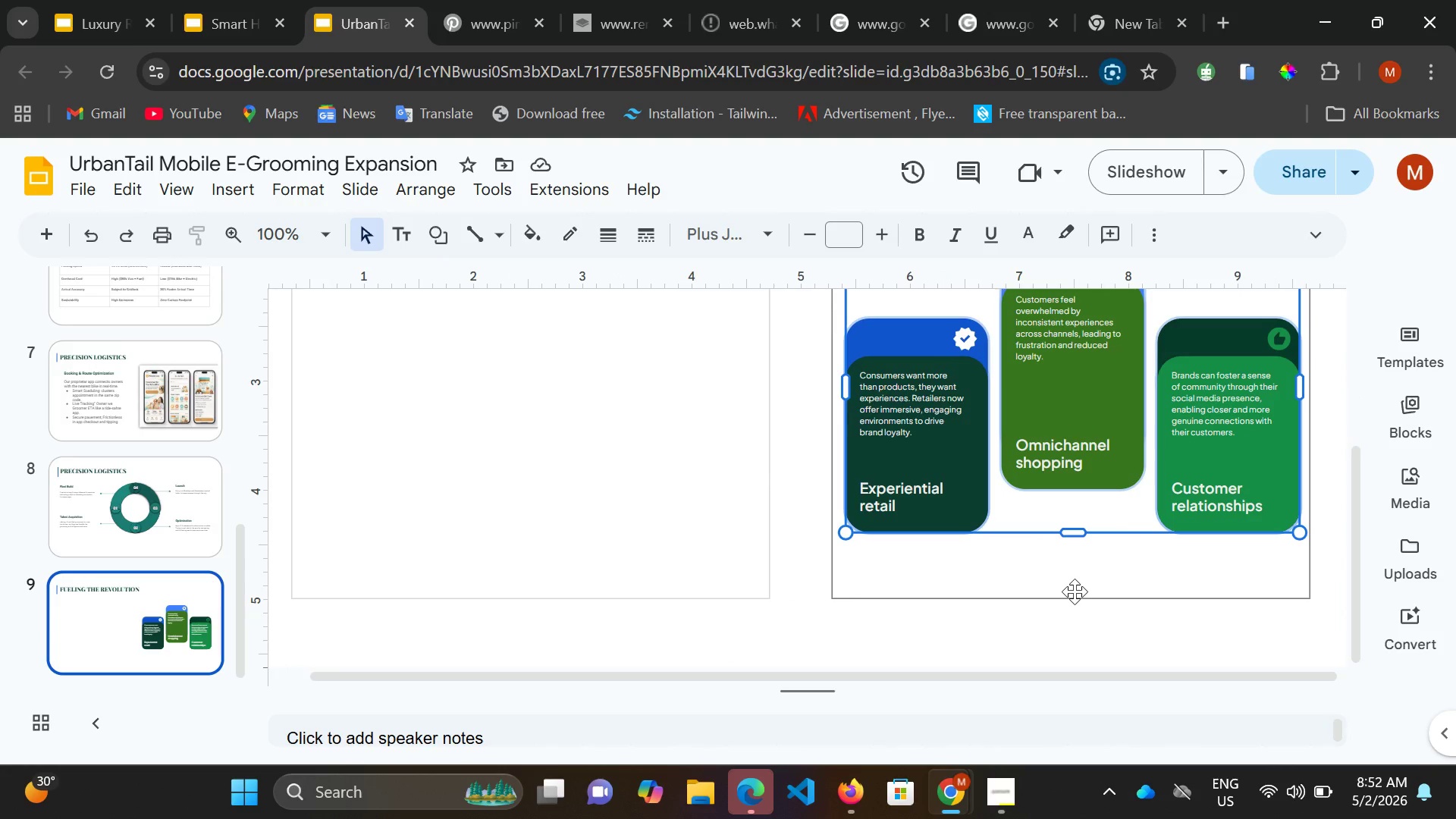 
scroll: coordinate [1075, 592], scroll_direction: up, amount: 2.0
 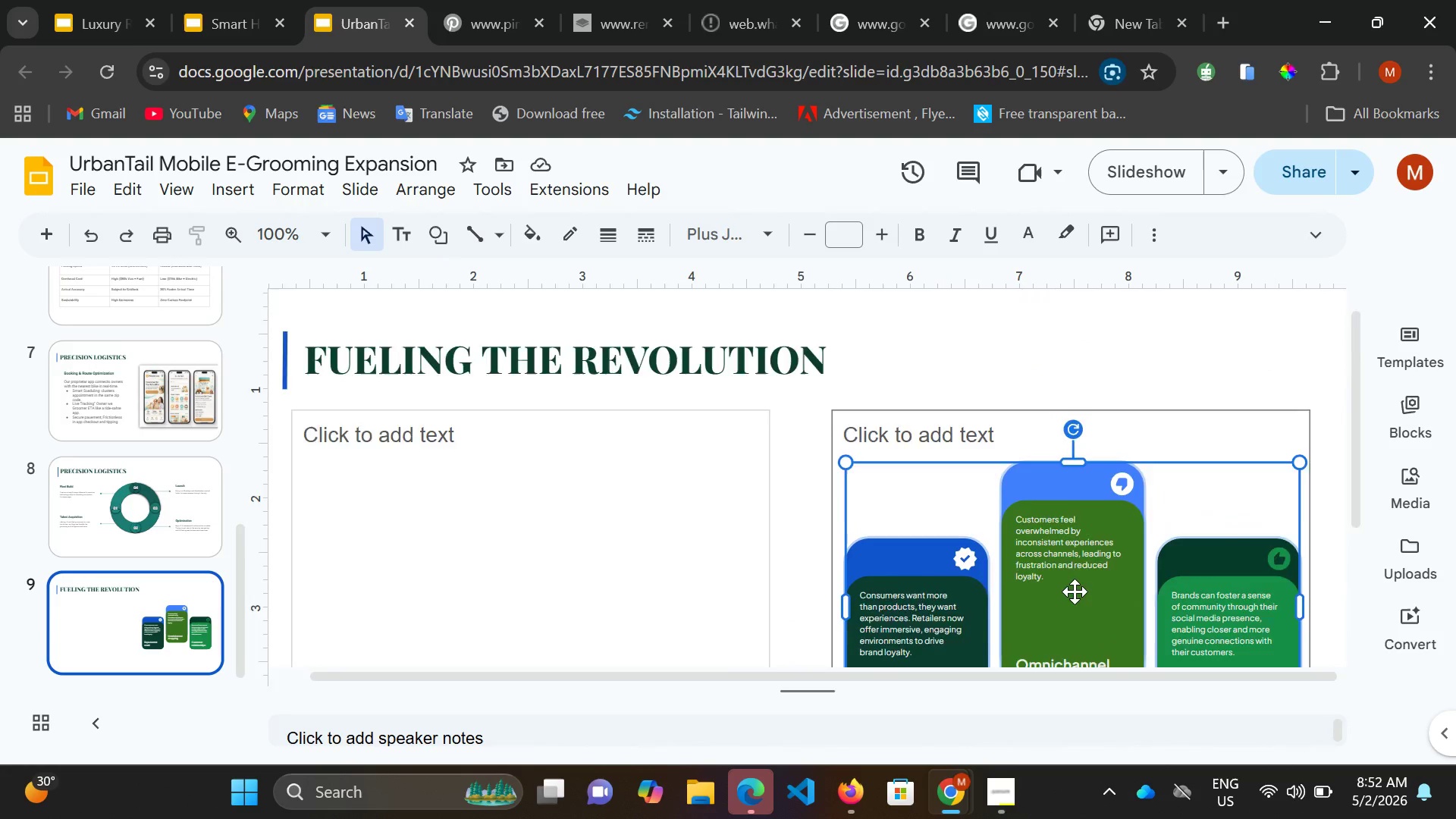 
scroll: coordinate [1085, 584], scroll_direction: down, amount: 2.0
 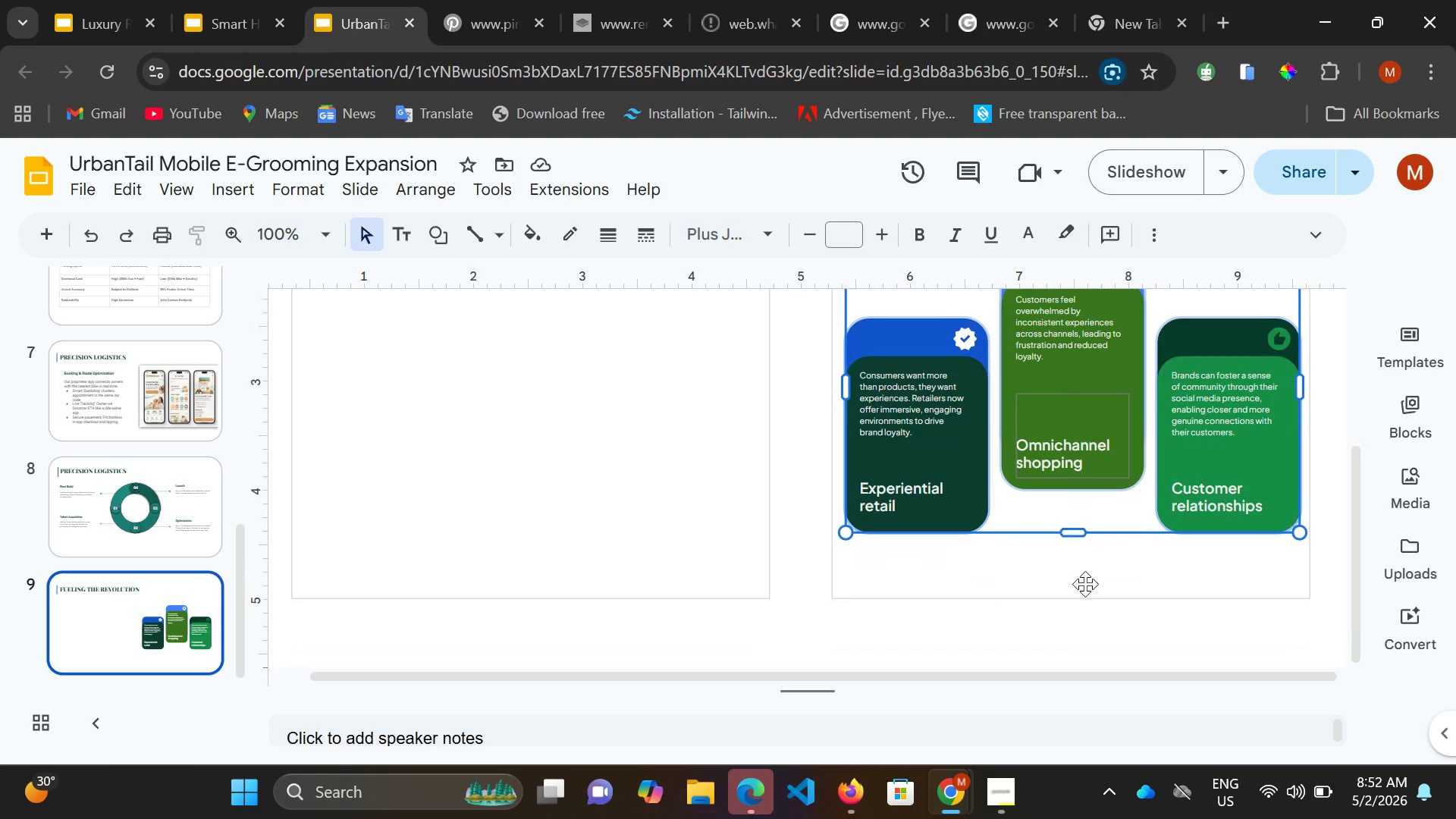 
scroll: coordinate [1085, 584], scroll_direction: up, amount: 1.0
 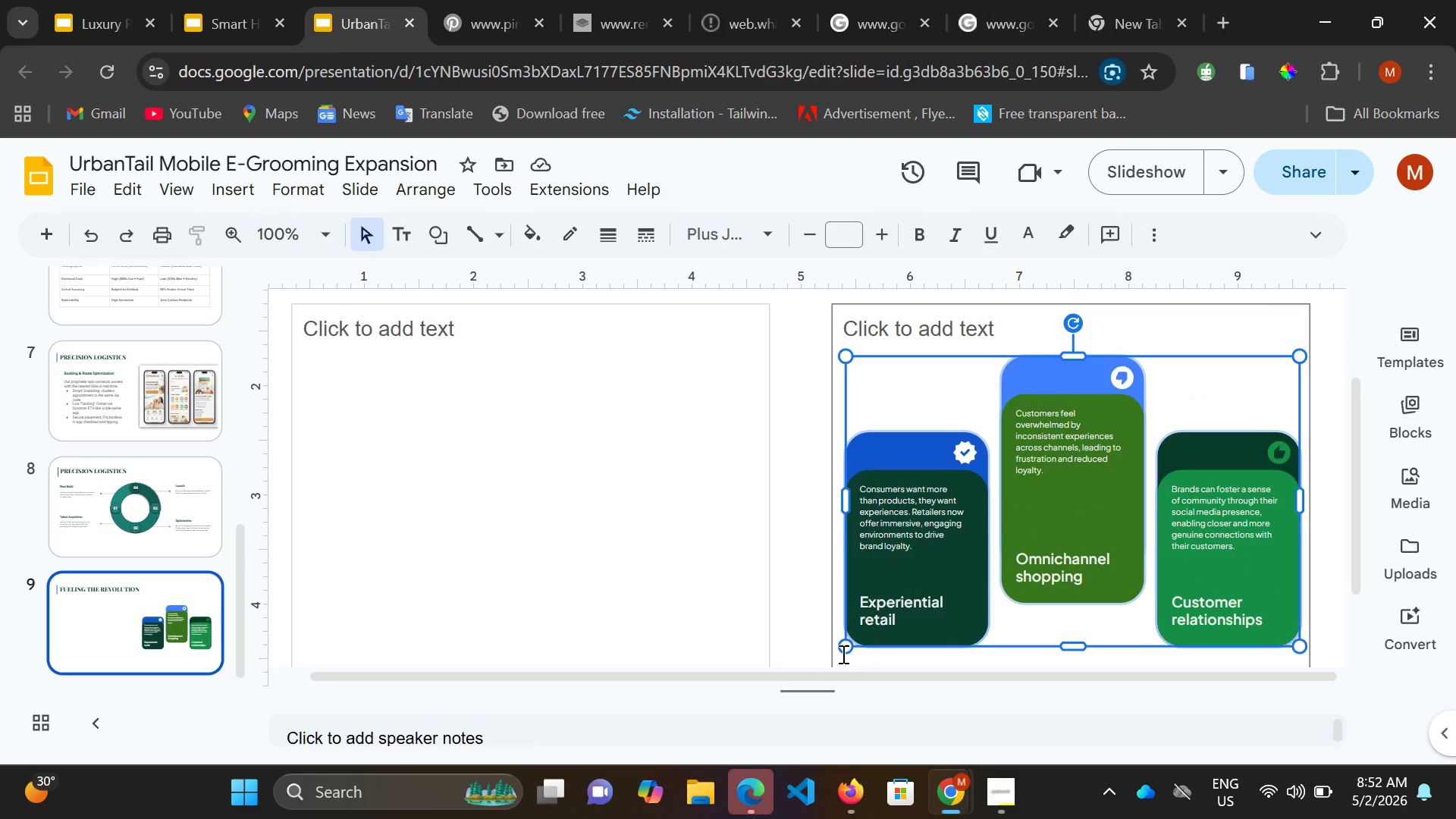 
left_click_drag(start_coordinate=[846, 651], to_coordinate=[854, 648])
 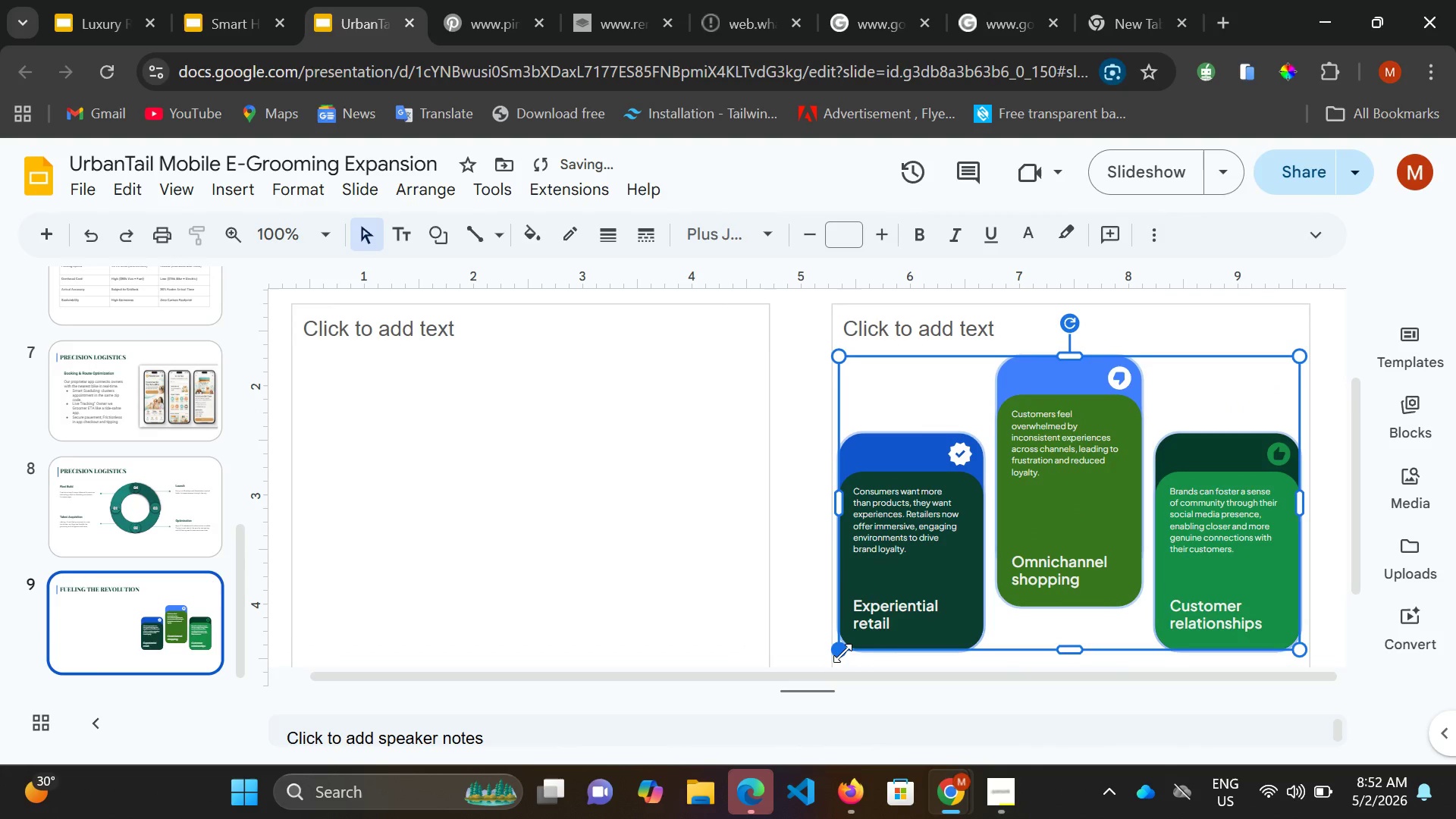 
left_click_drag(start_coordinate=[843, 654], to_coordinate=[848, 653])
 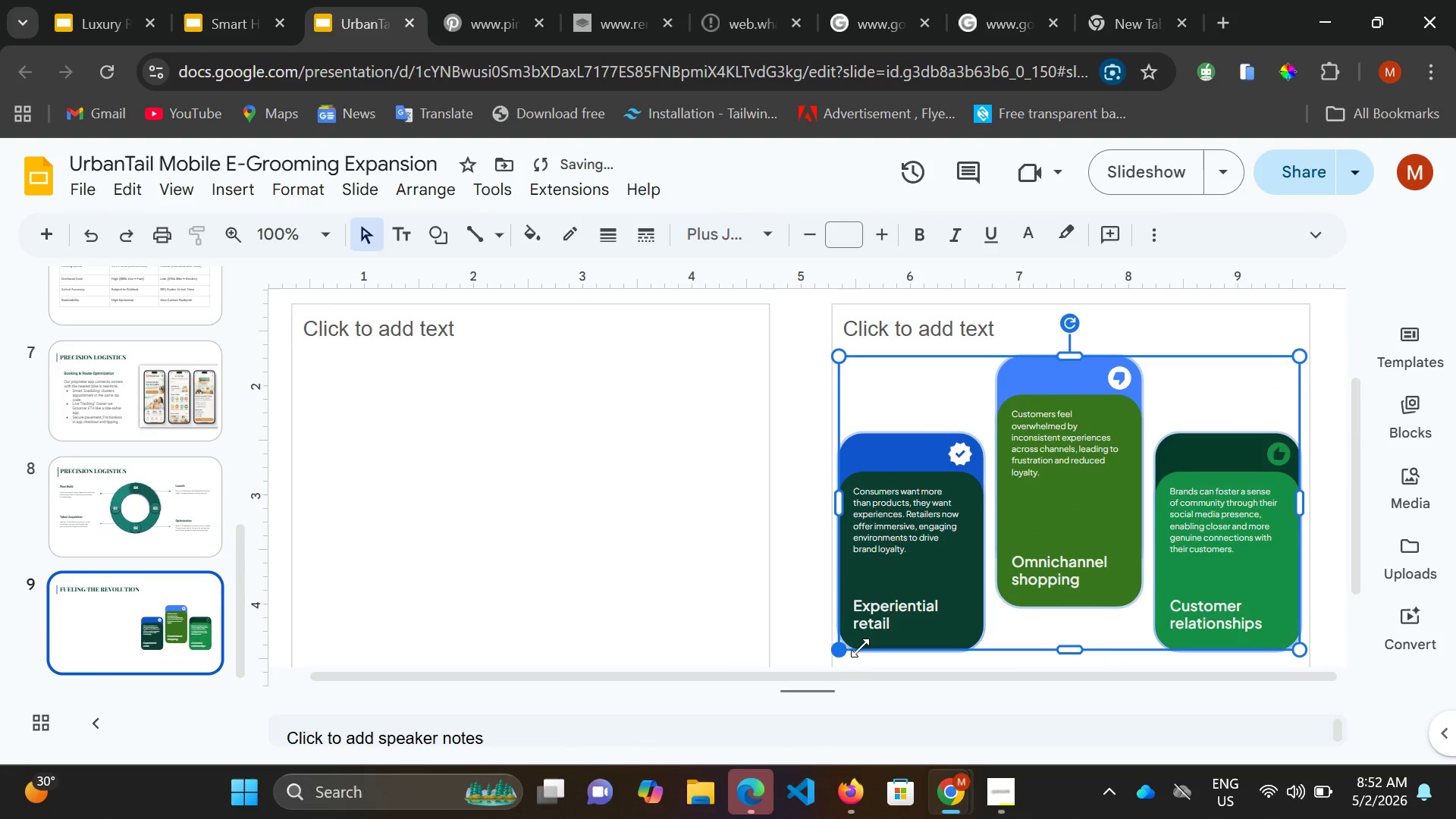 
left_click_drag(start_coordinate=[849, 652], to_coordinate=[860, 648])
 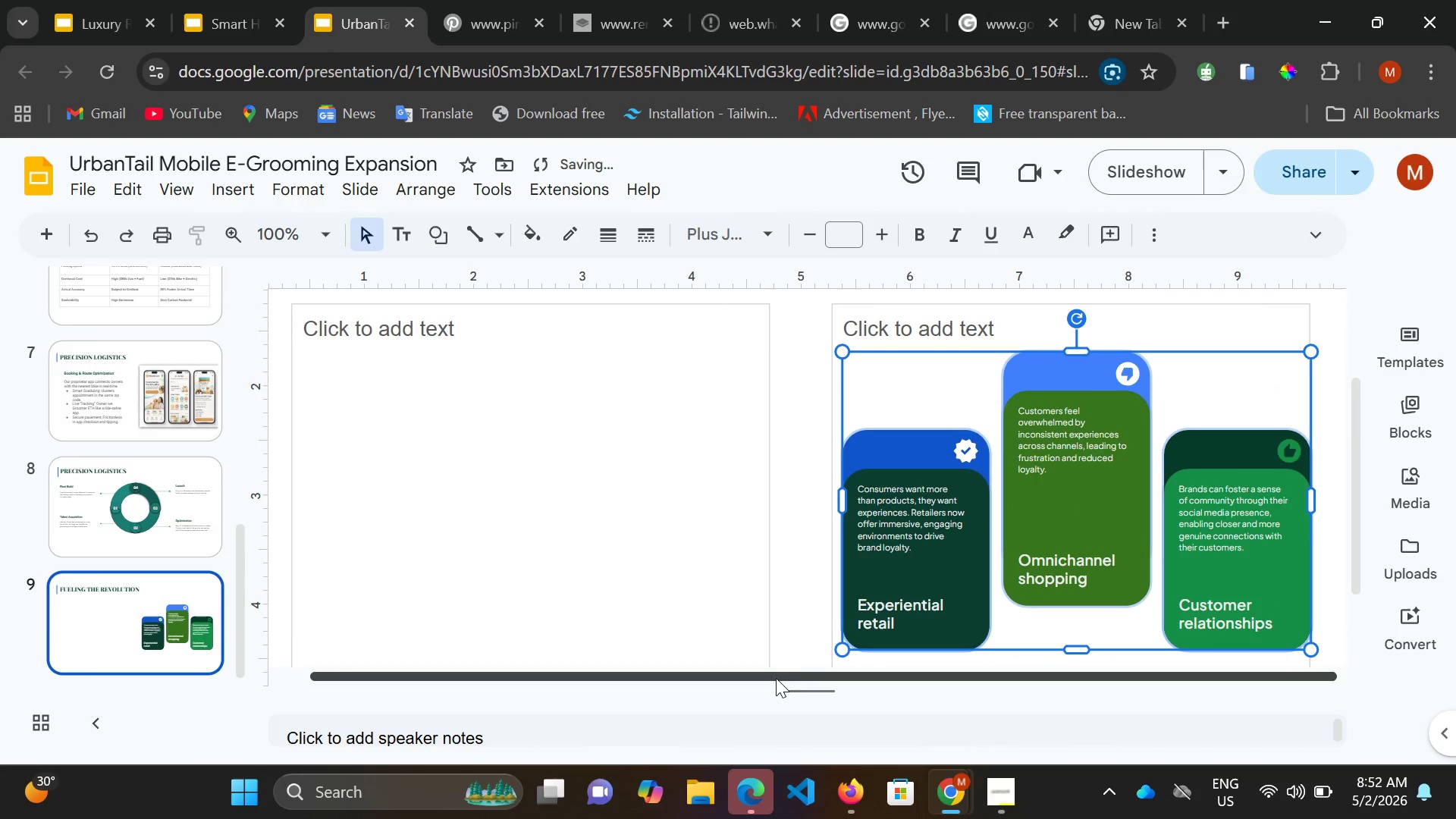 
scroll: coordinate [891, 617], scroll_direction: down, amount: 1.0
 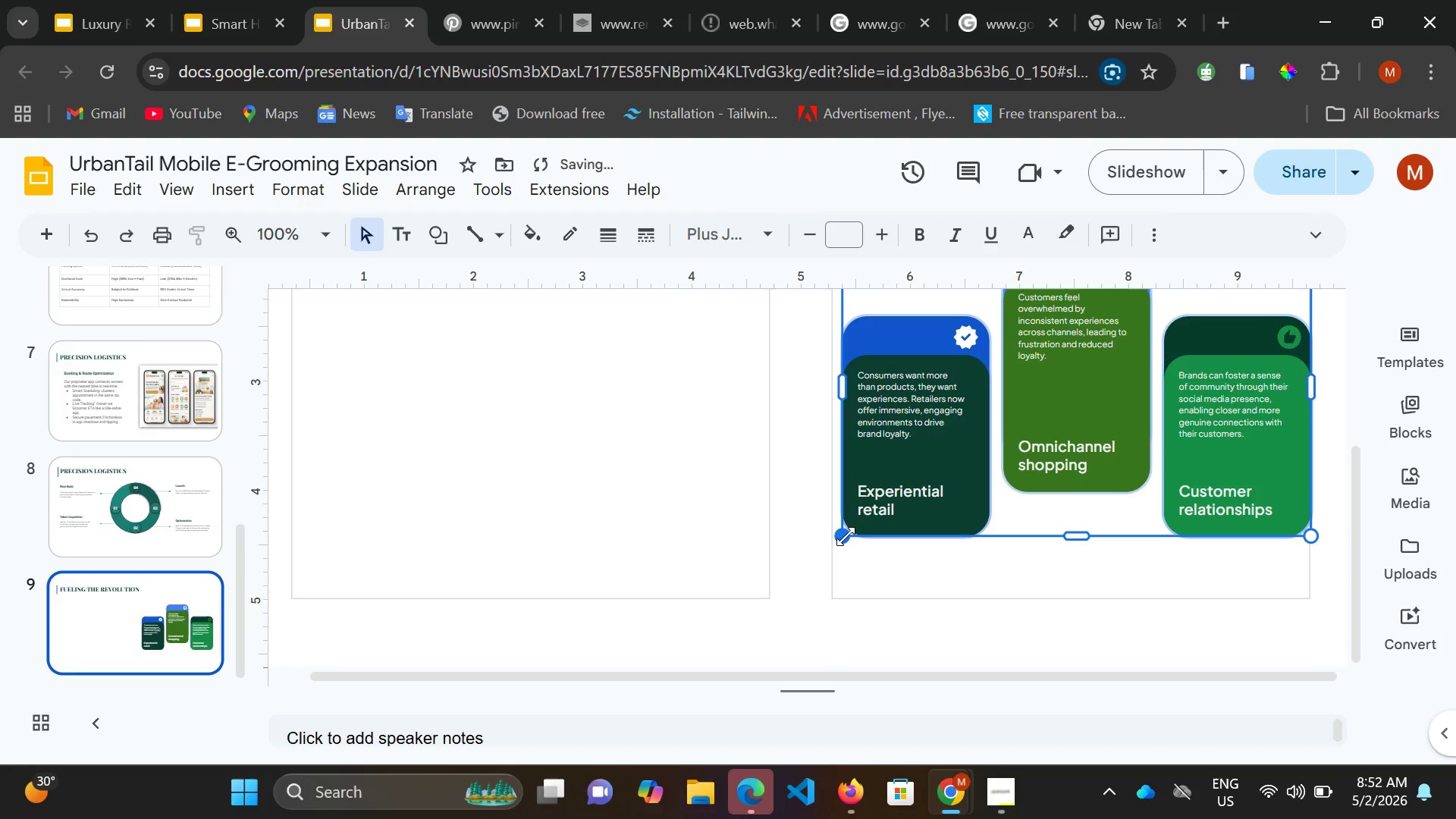 
left_click([846, 535])
 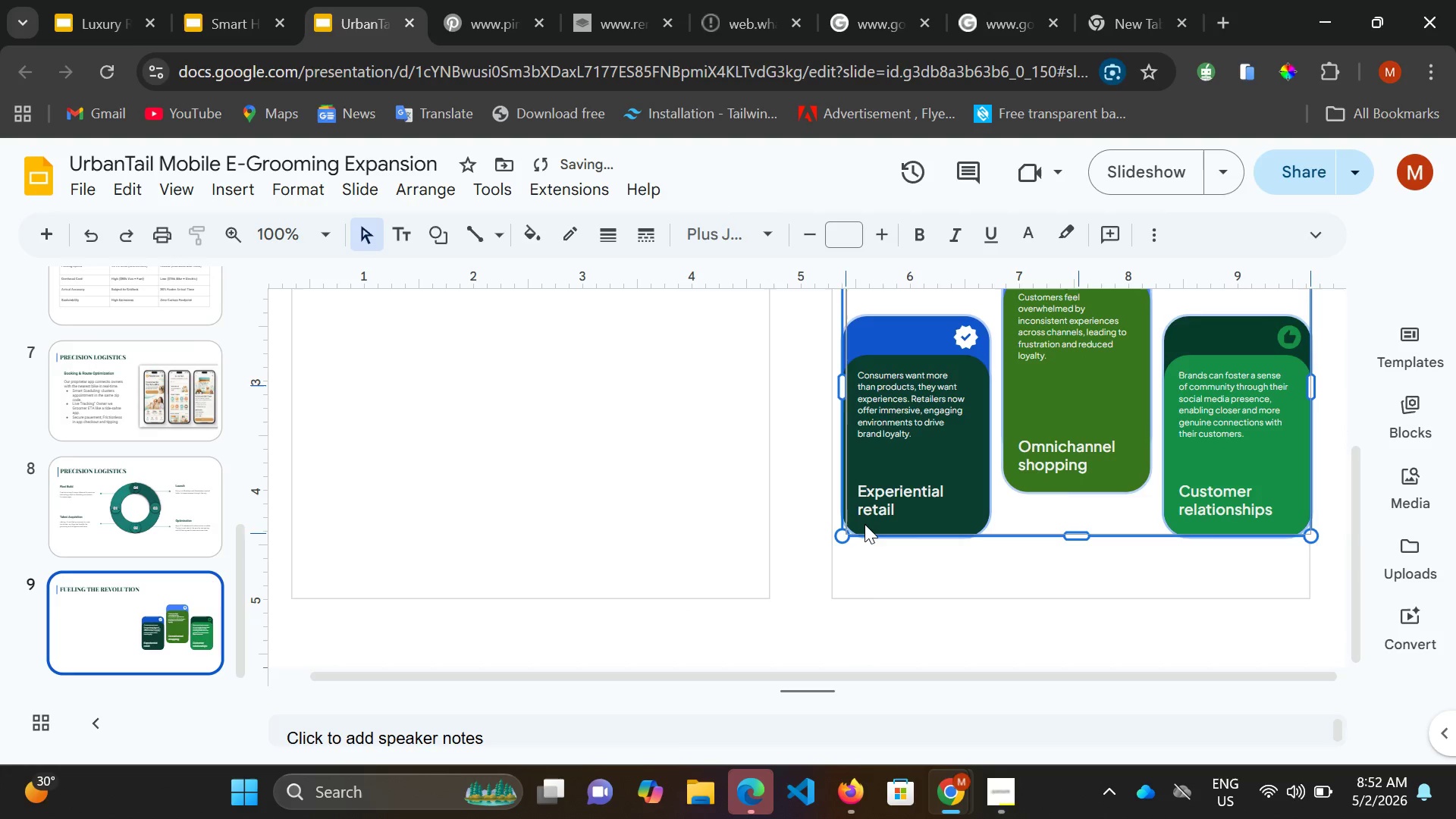 
left_click_drag(start_coordinate=[846, 535], to_coordinate=[867, 522])
 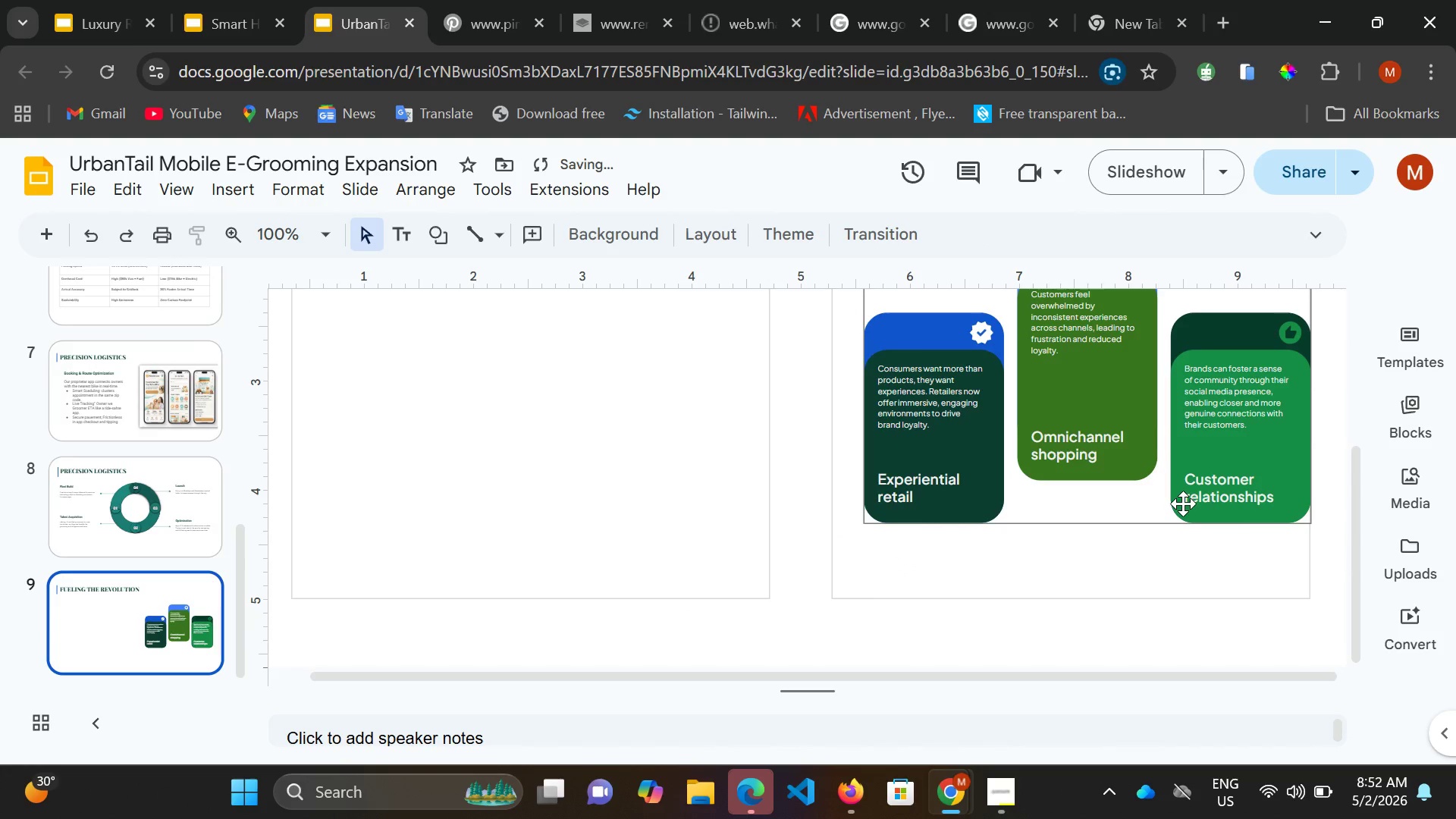 
scroll: coordinate [1183, 504], scroll_direction: up, amount: 1.0
 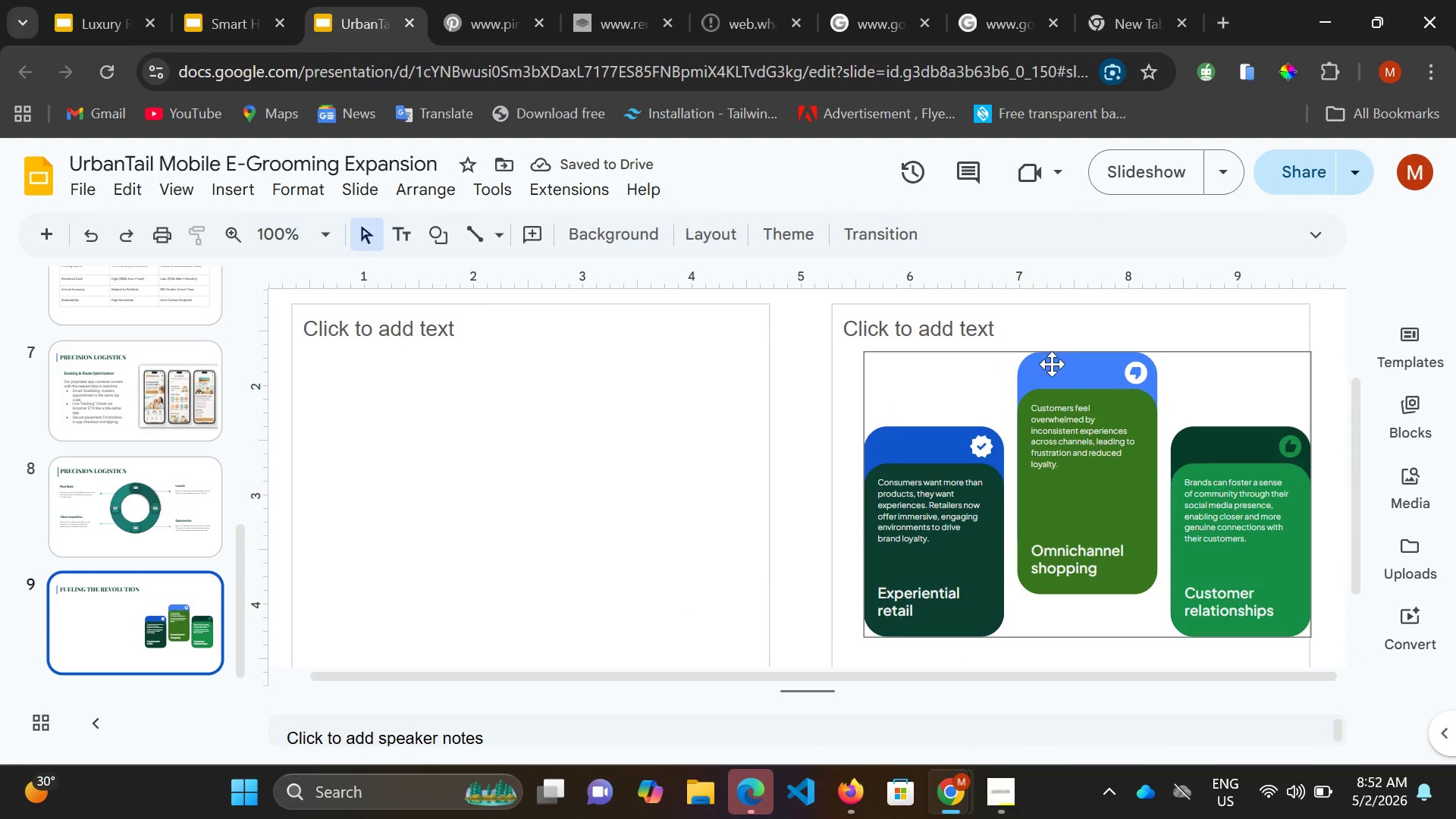 
mouse_move([1065, 369])
 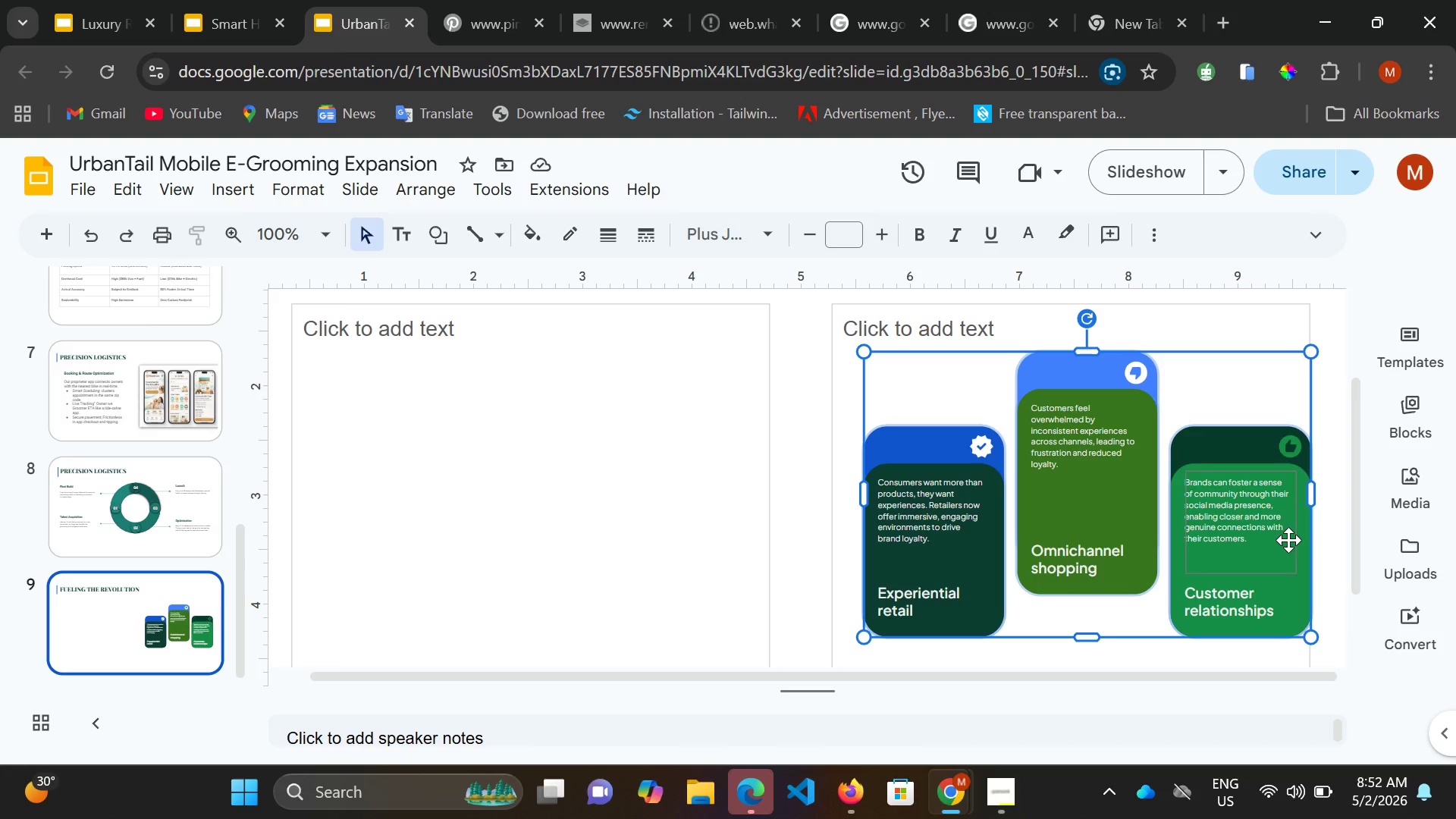 
scroll: coordinate [1298, 537], scroll_direction: down, amount: 1.0
 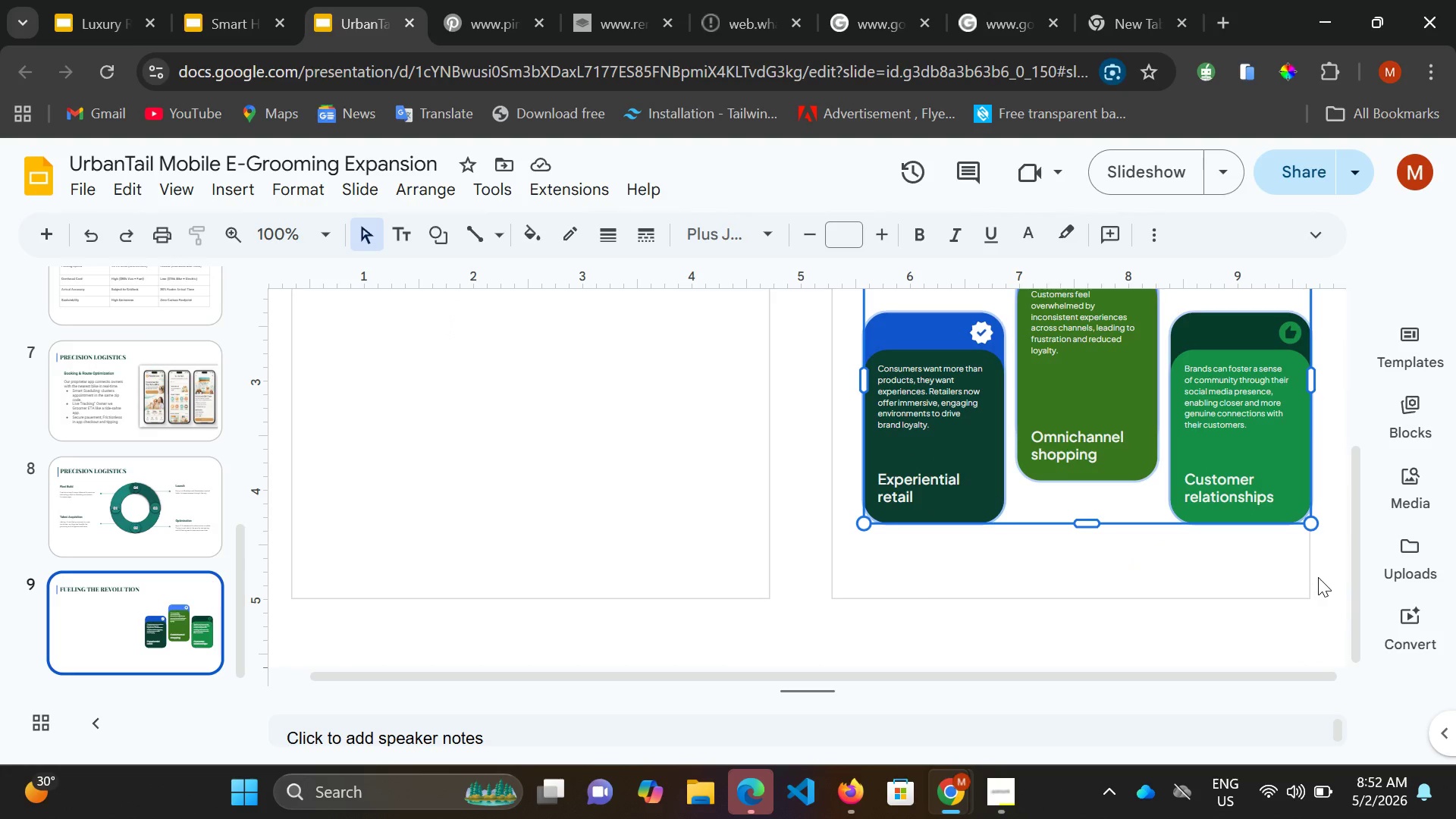 
key(ArrowLeft)
 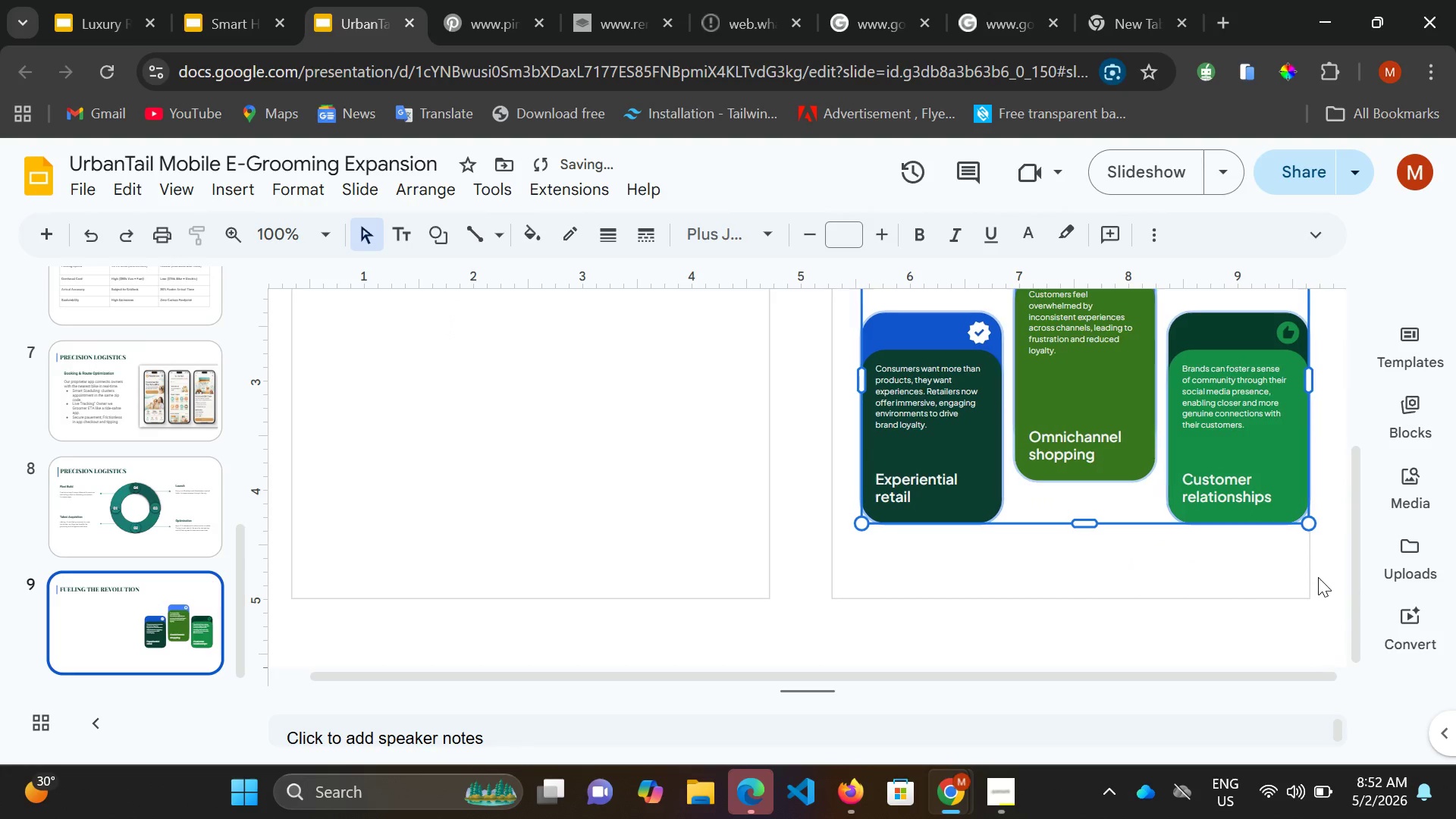 
hold_key(key=ArrowLeft, duration=1.02)
 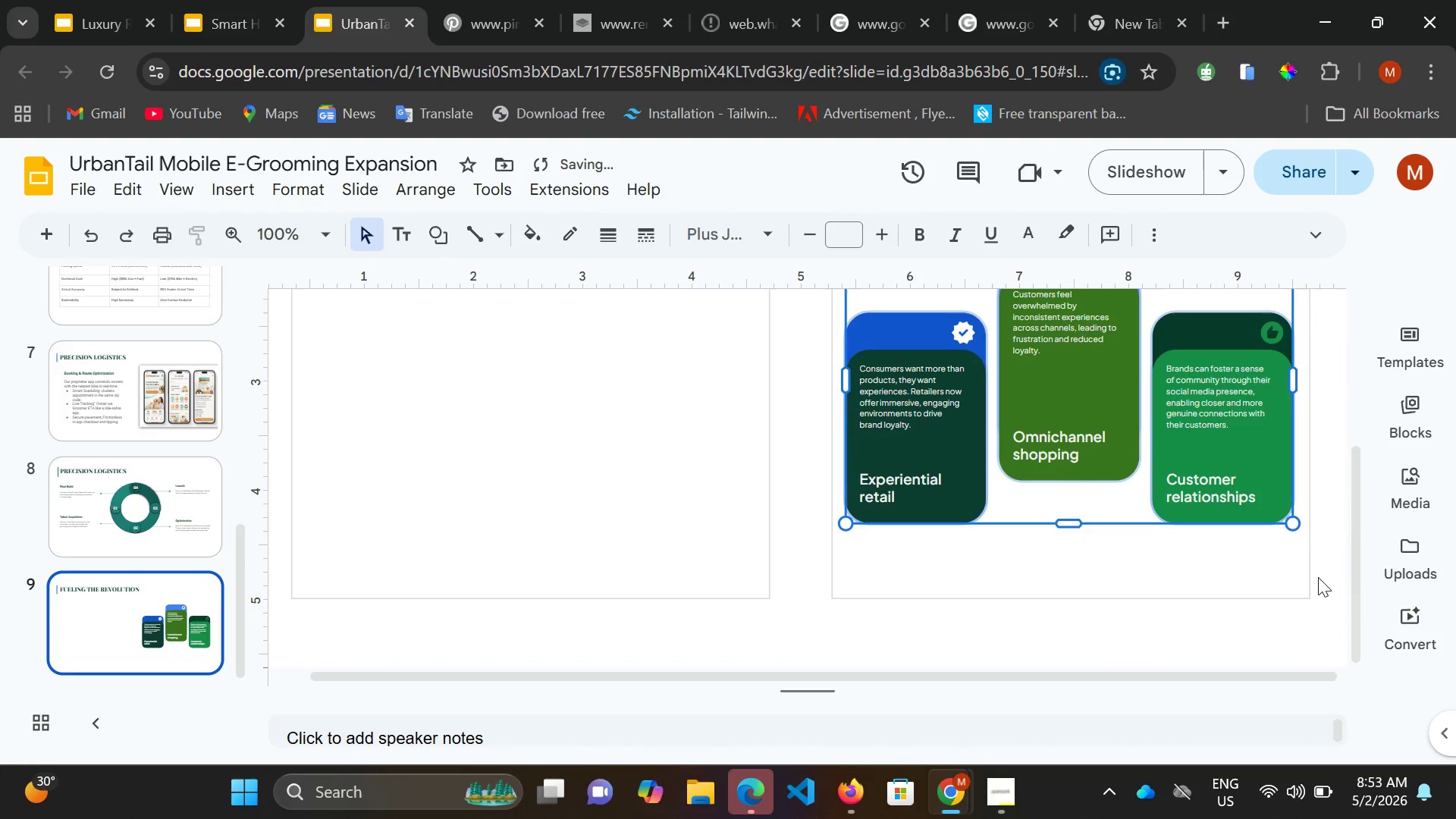 
key(ArrowLeft)
 